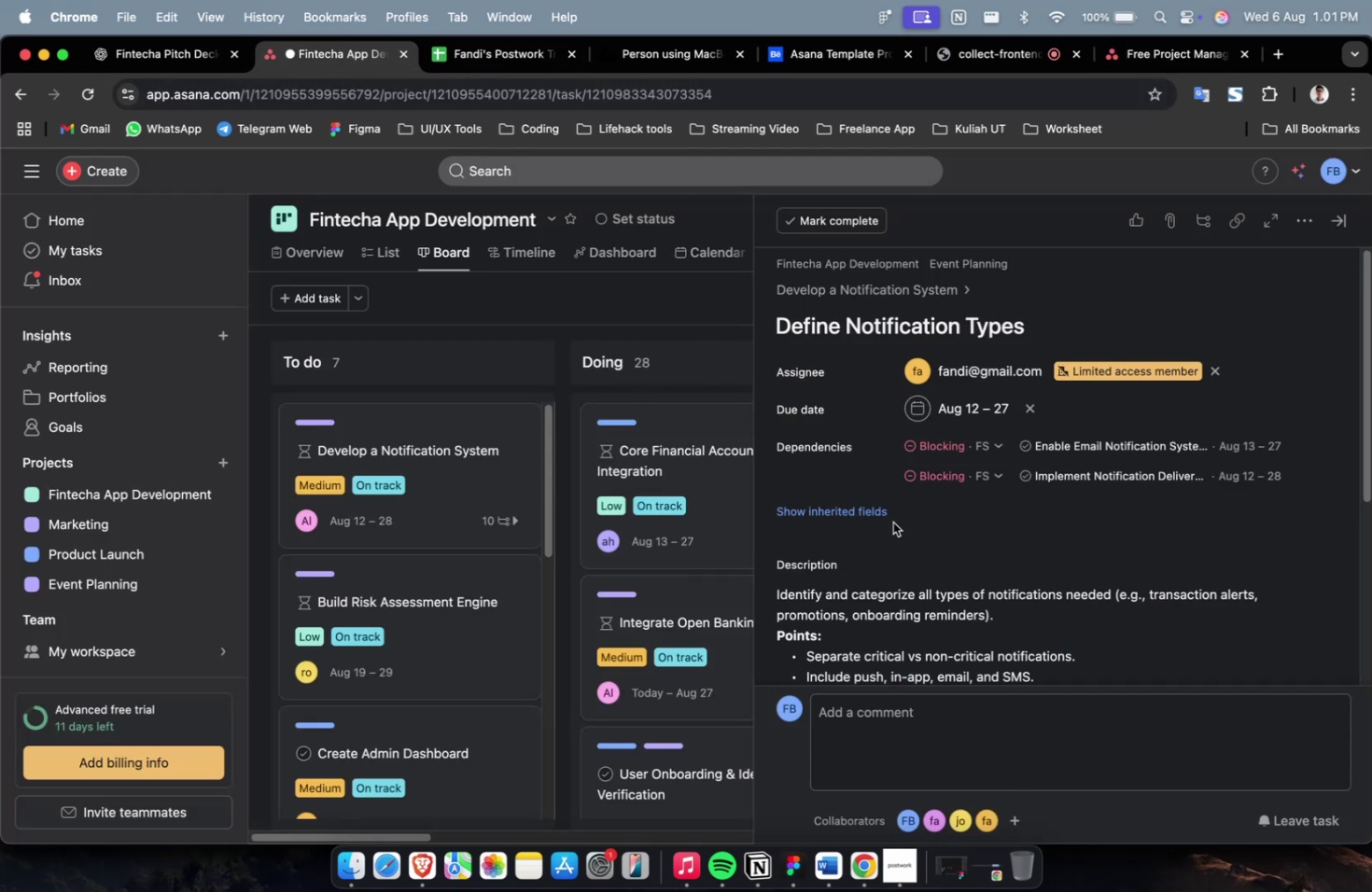 
left_click([879, 512])
 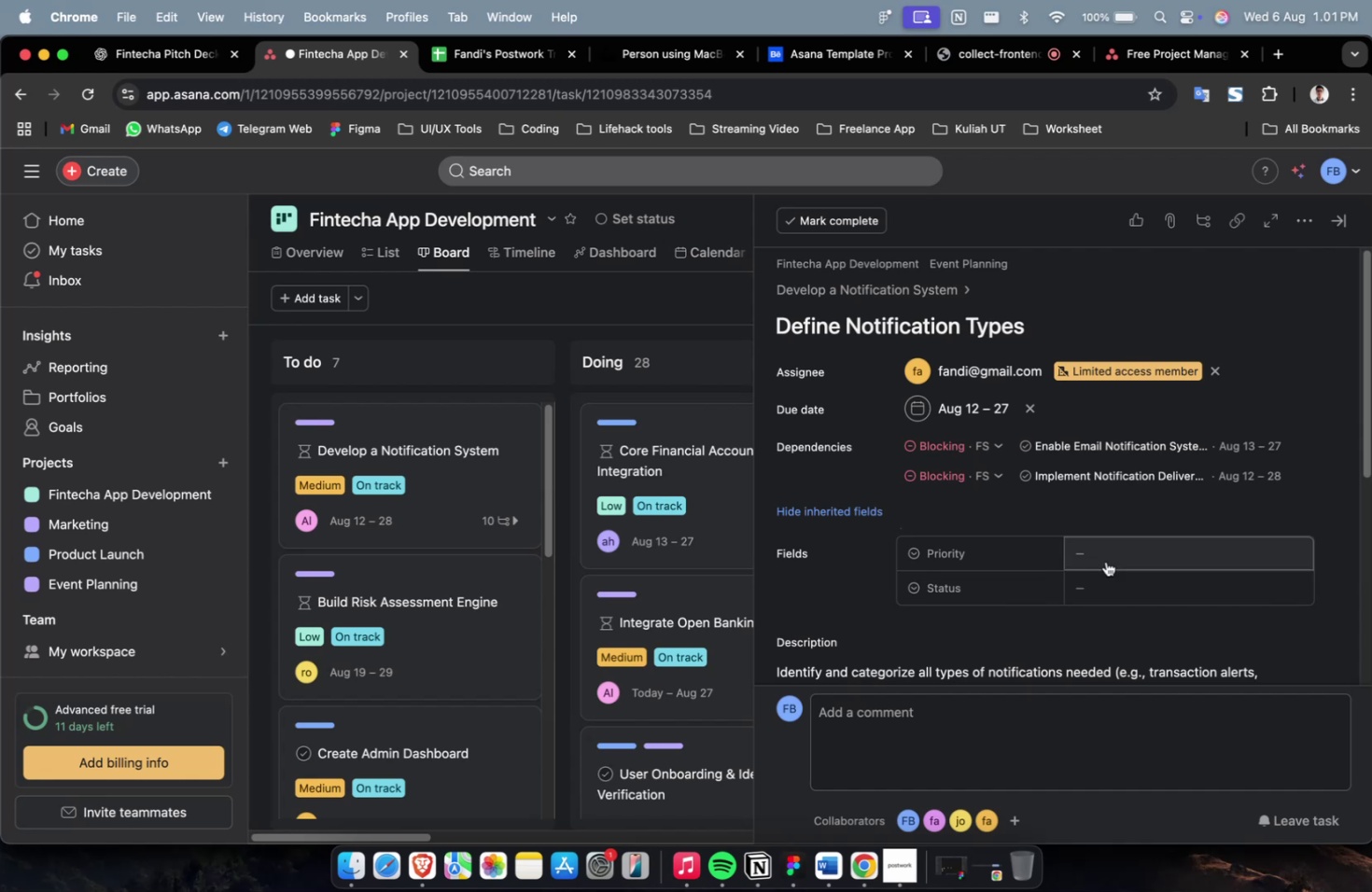 
double_click([1106, 560])
 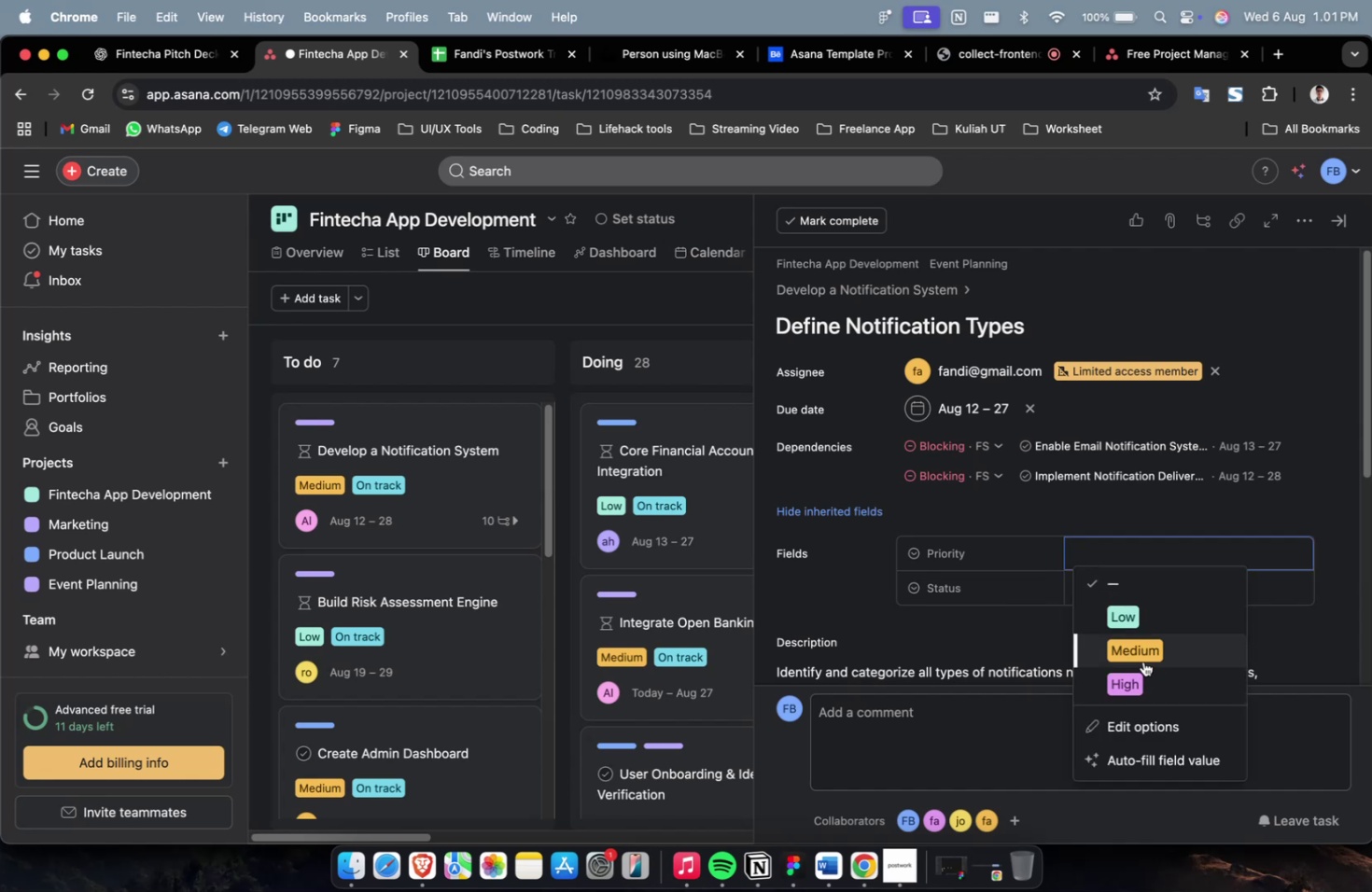 
left_click([1140, 668])
 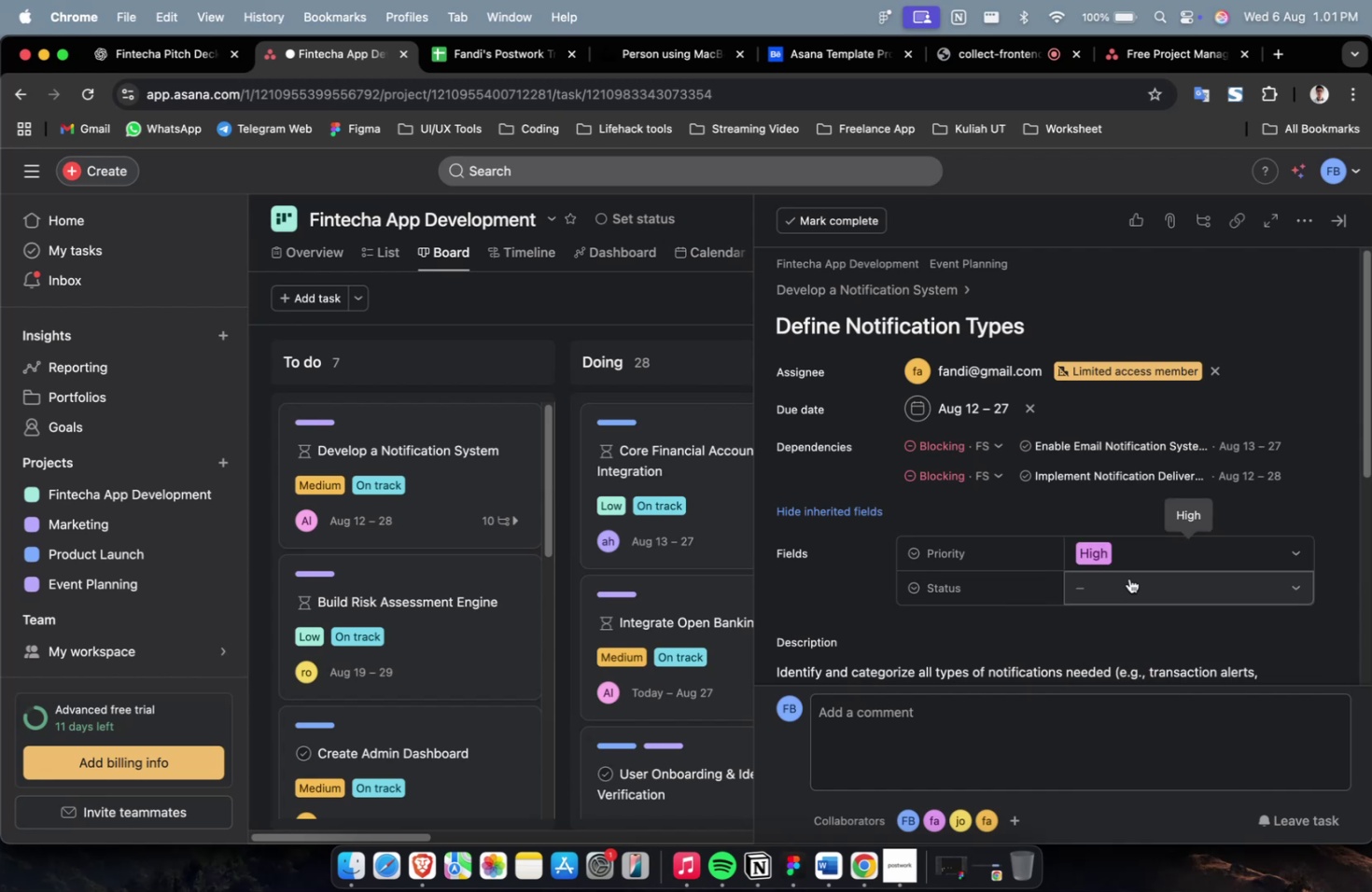 
left_click([1128, 578])
 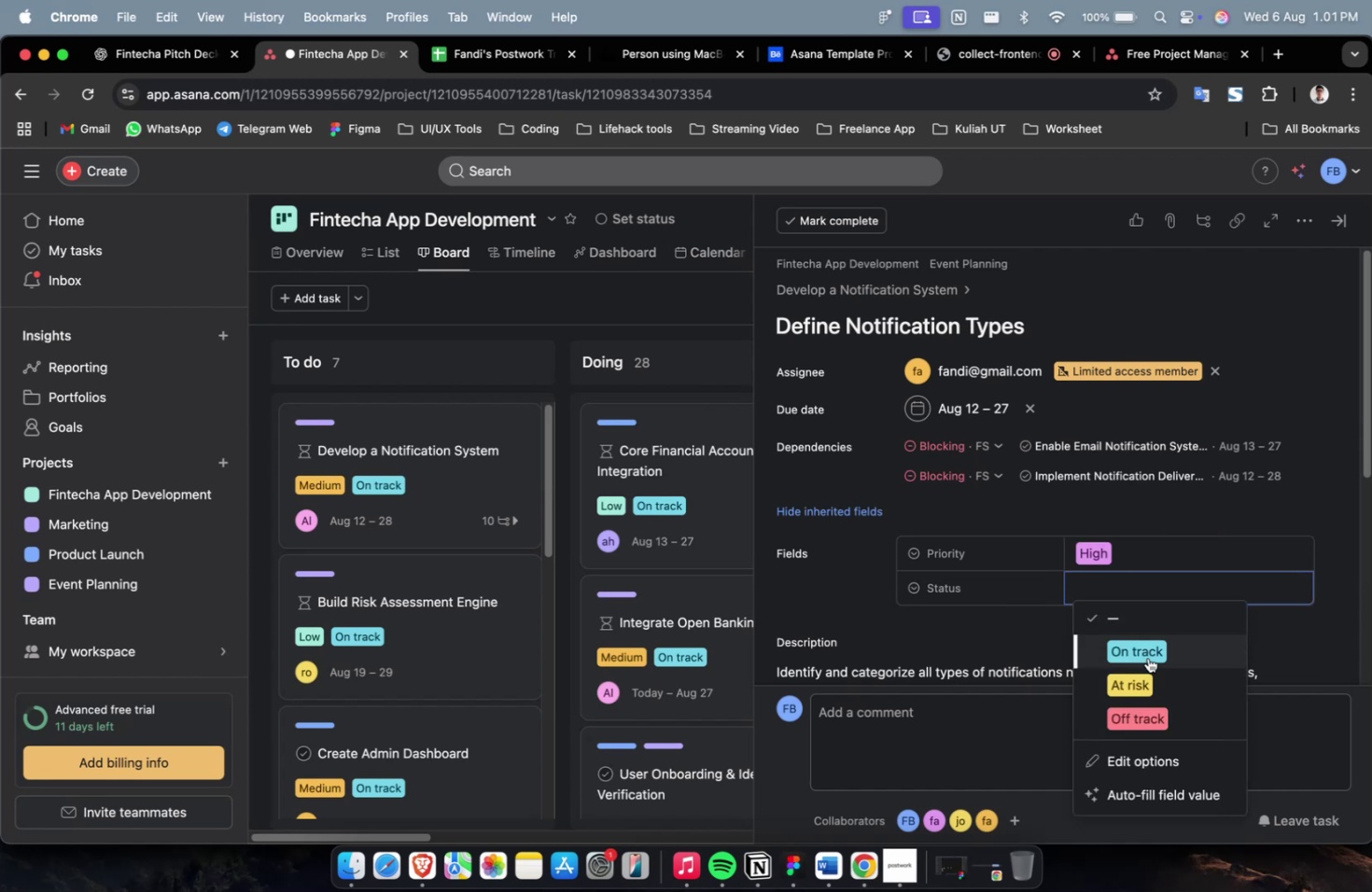 
left_click([1147, 657])
 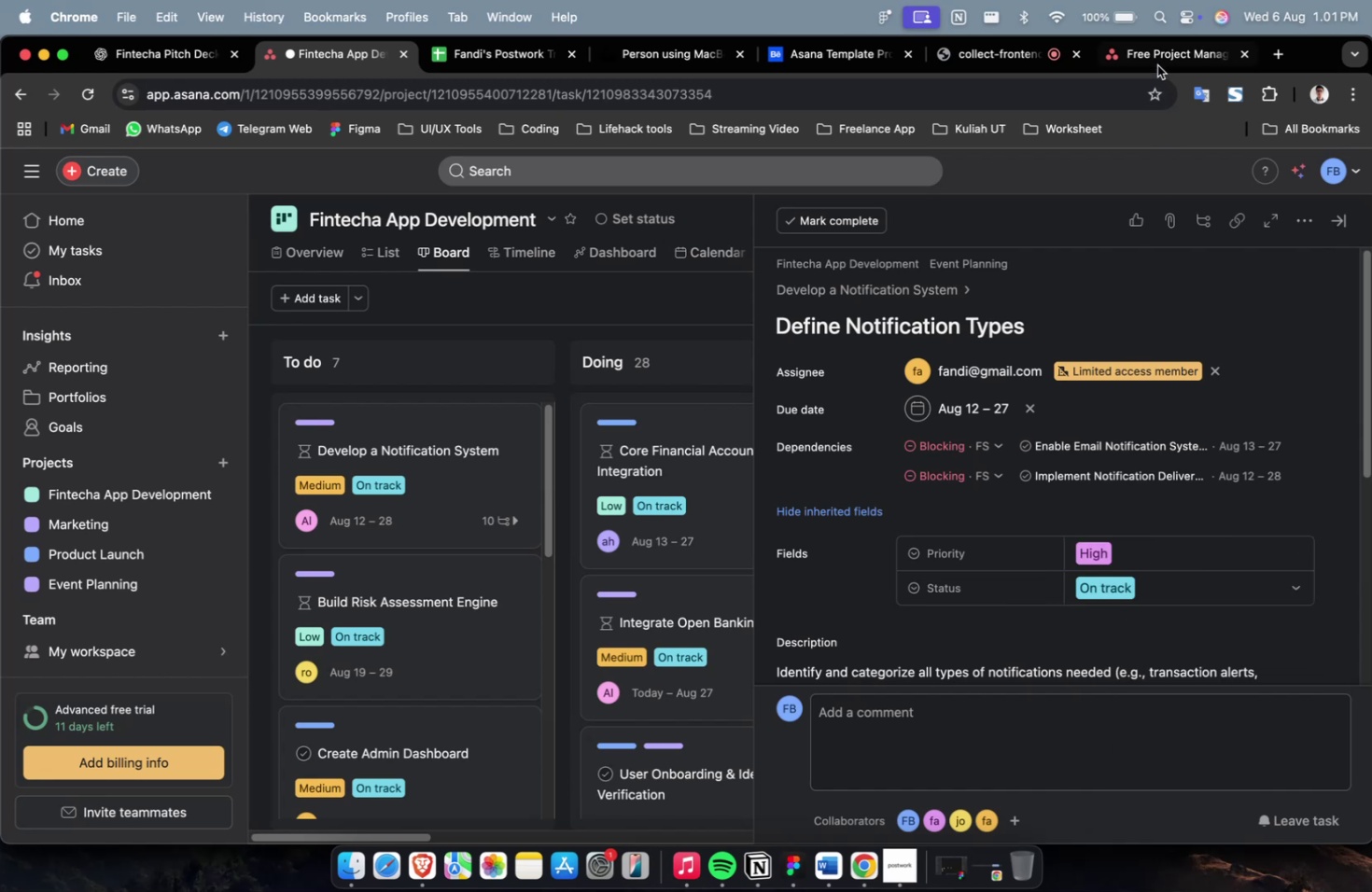 
left_click([1155, 63])
 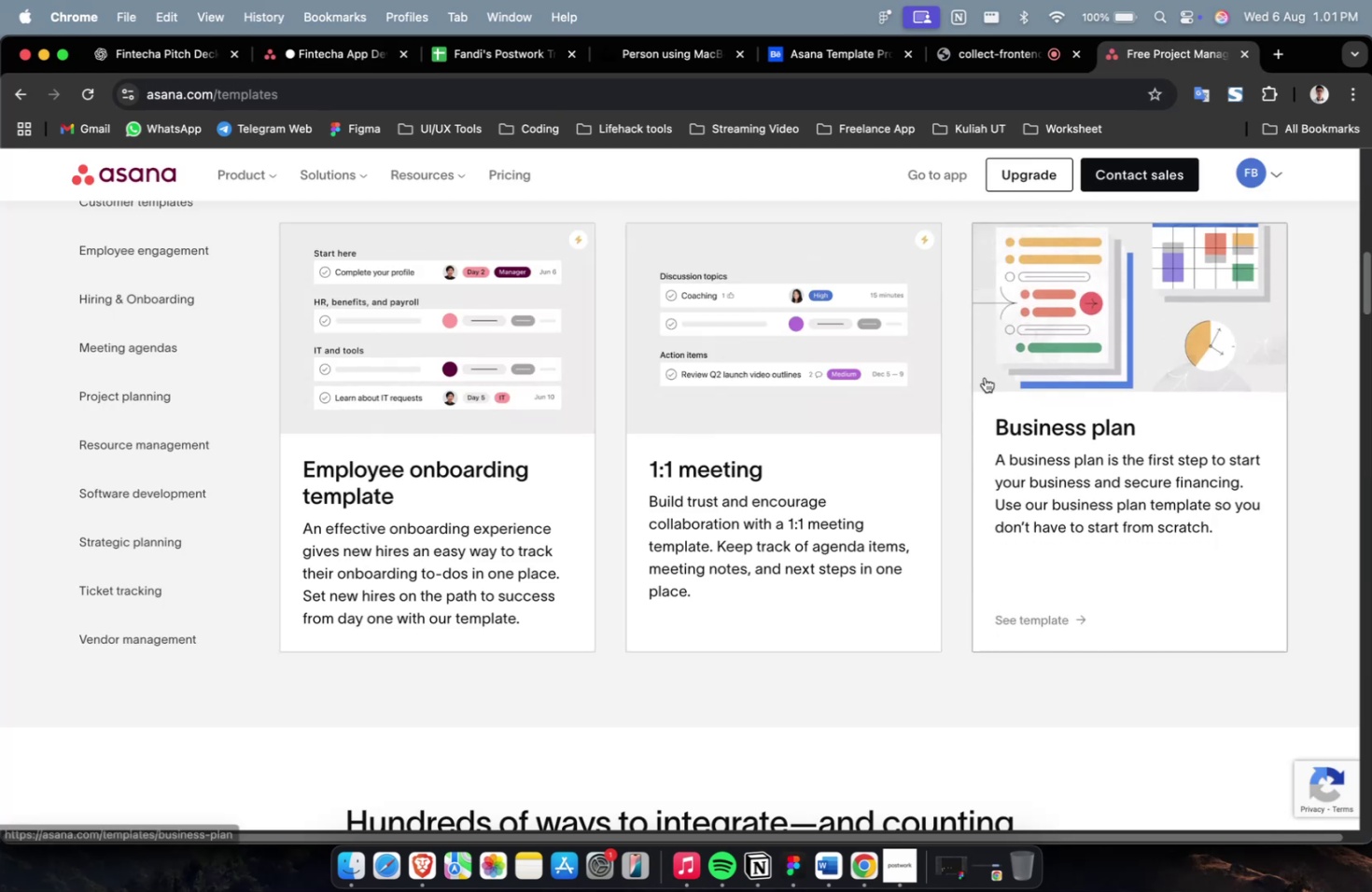 
scroll: coordinate [984, 377], scroll_direction: down, amount: 19.0
 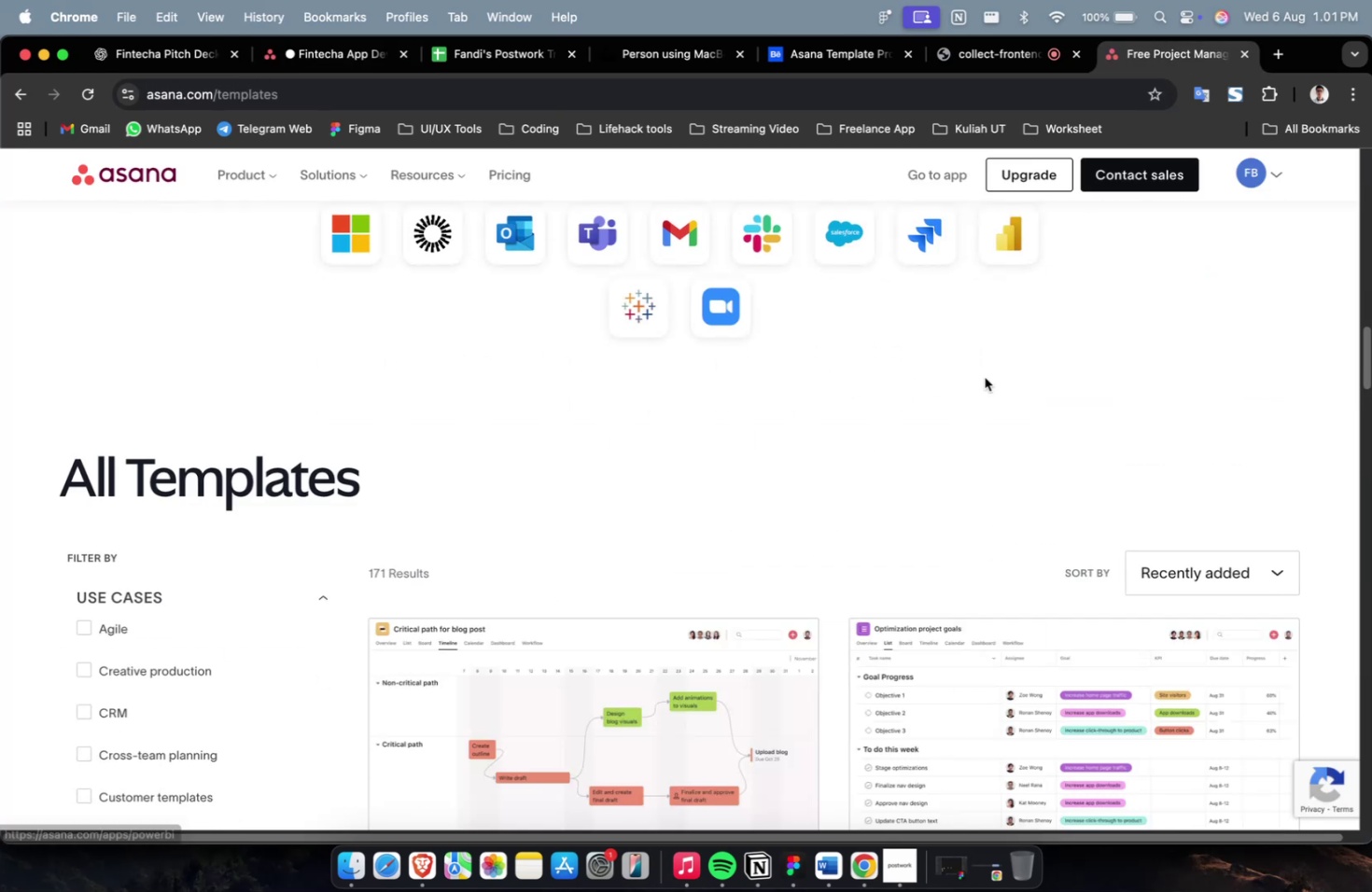 
scroll: coordinate [984, 377], scroll_direction: up, amount: 1.0
 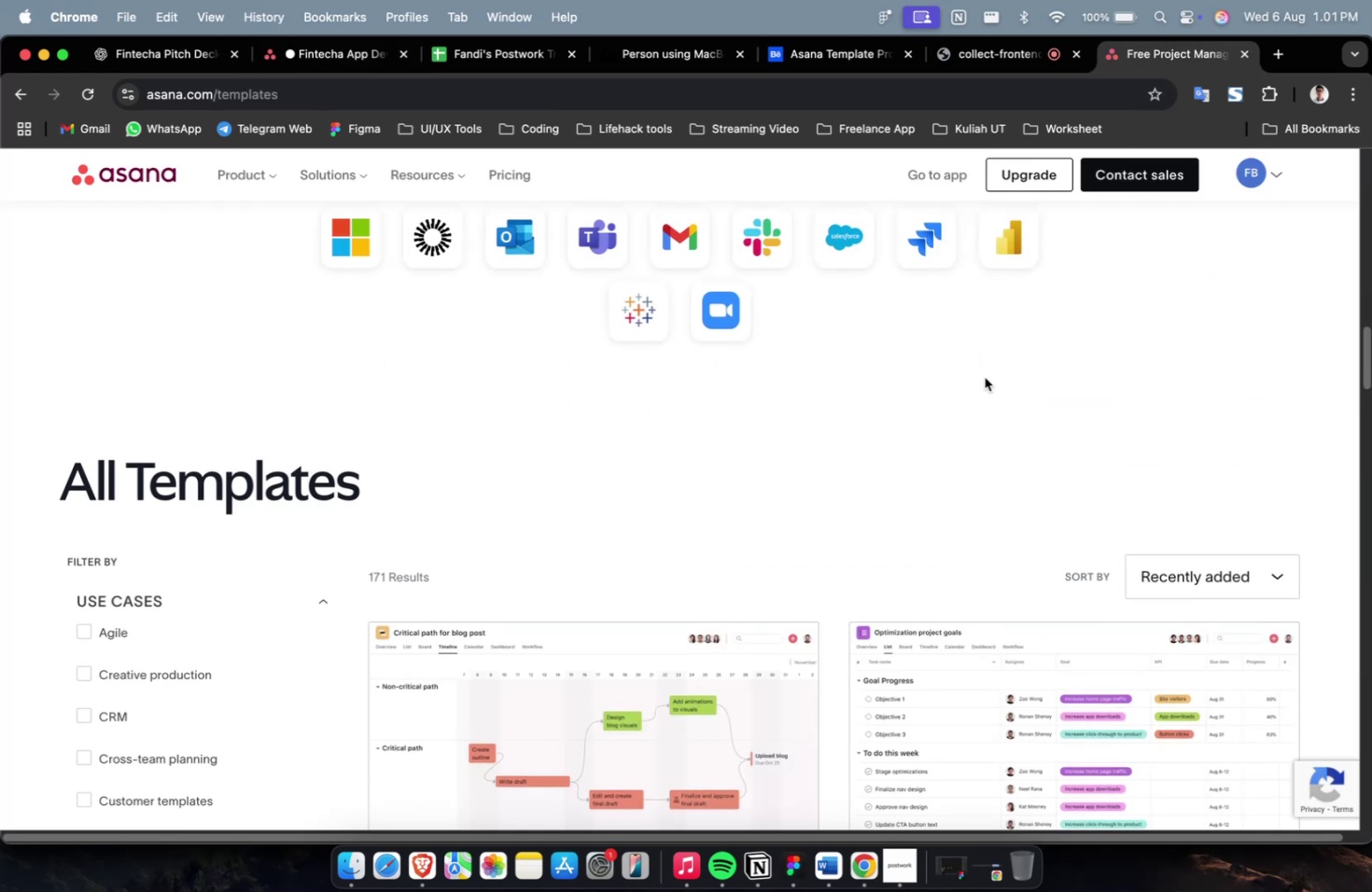 
scroll: coordinate [984, 377], scroll_direction: down, amount: 19.0
 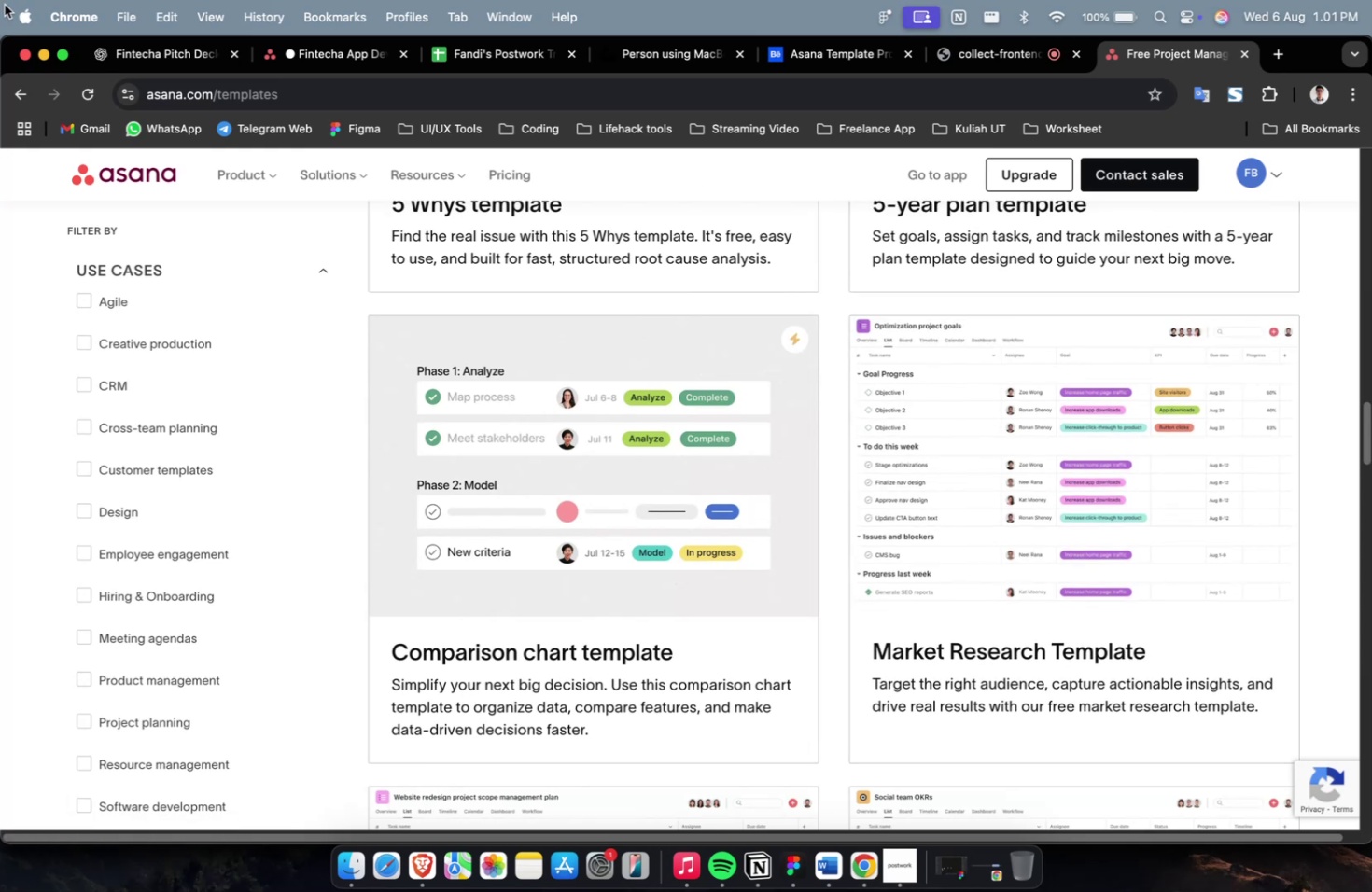 
wait(6.78)
 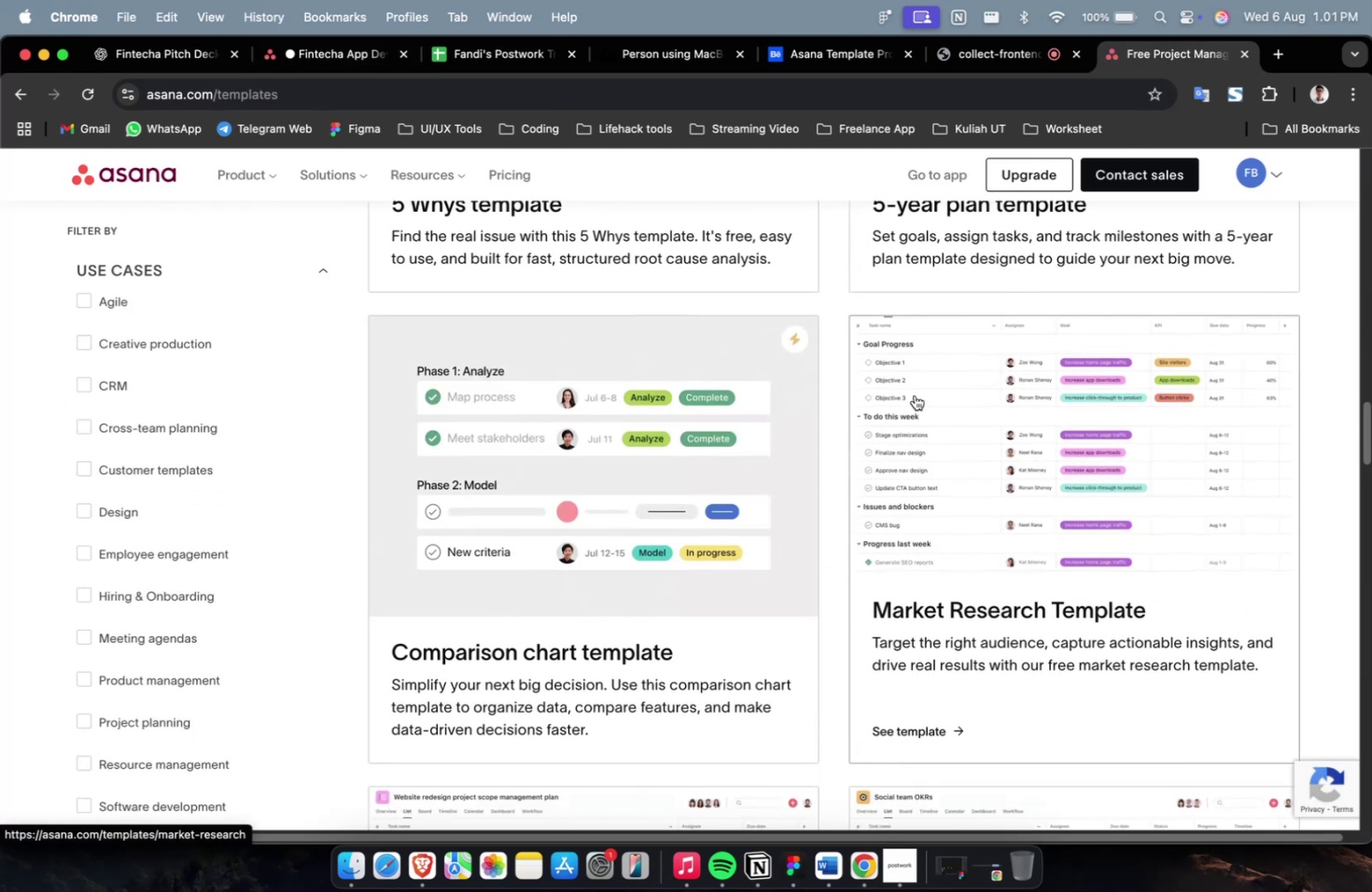 
left_click([324, 58])
 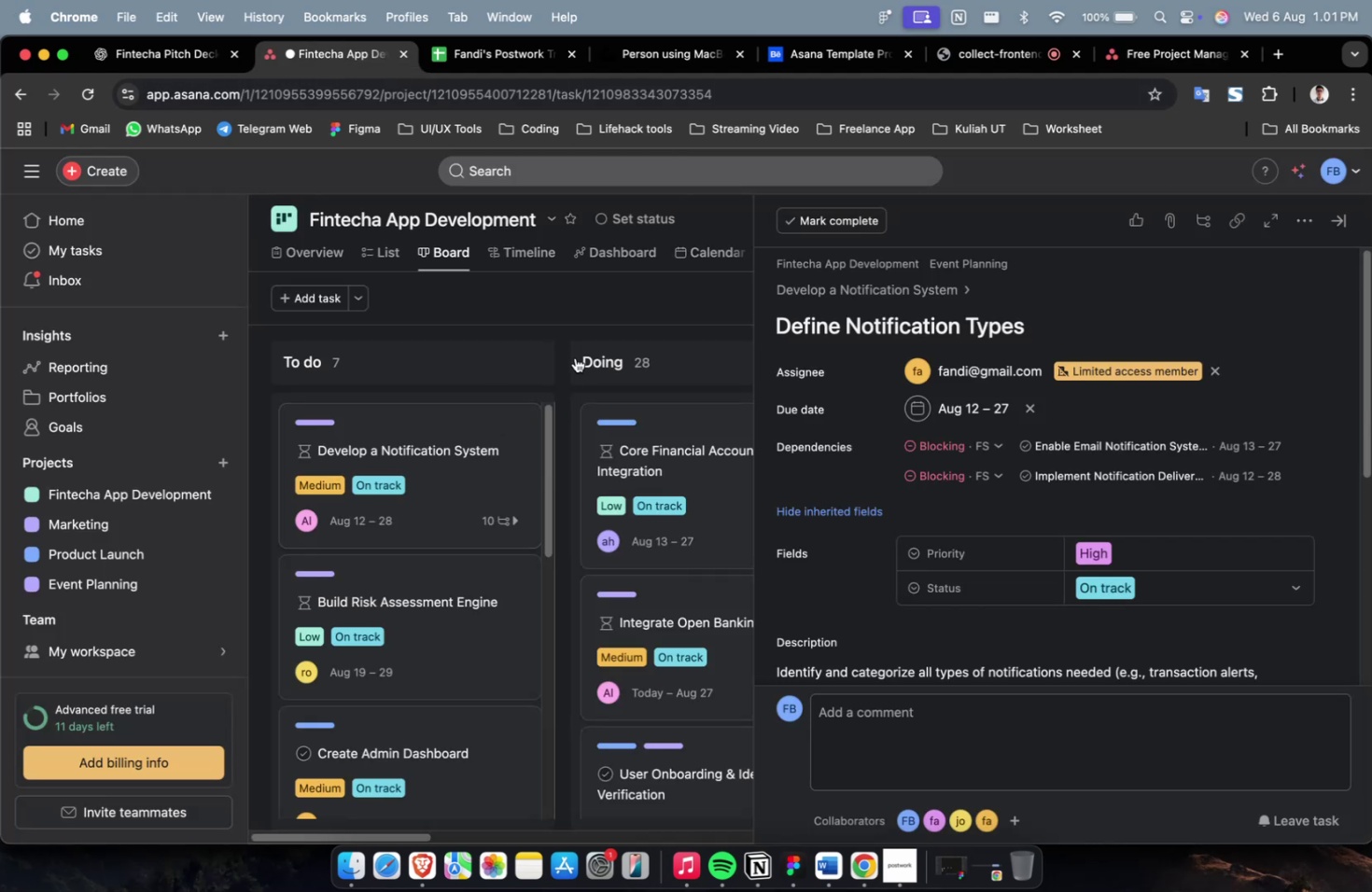 
left_click([536, 307])
 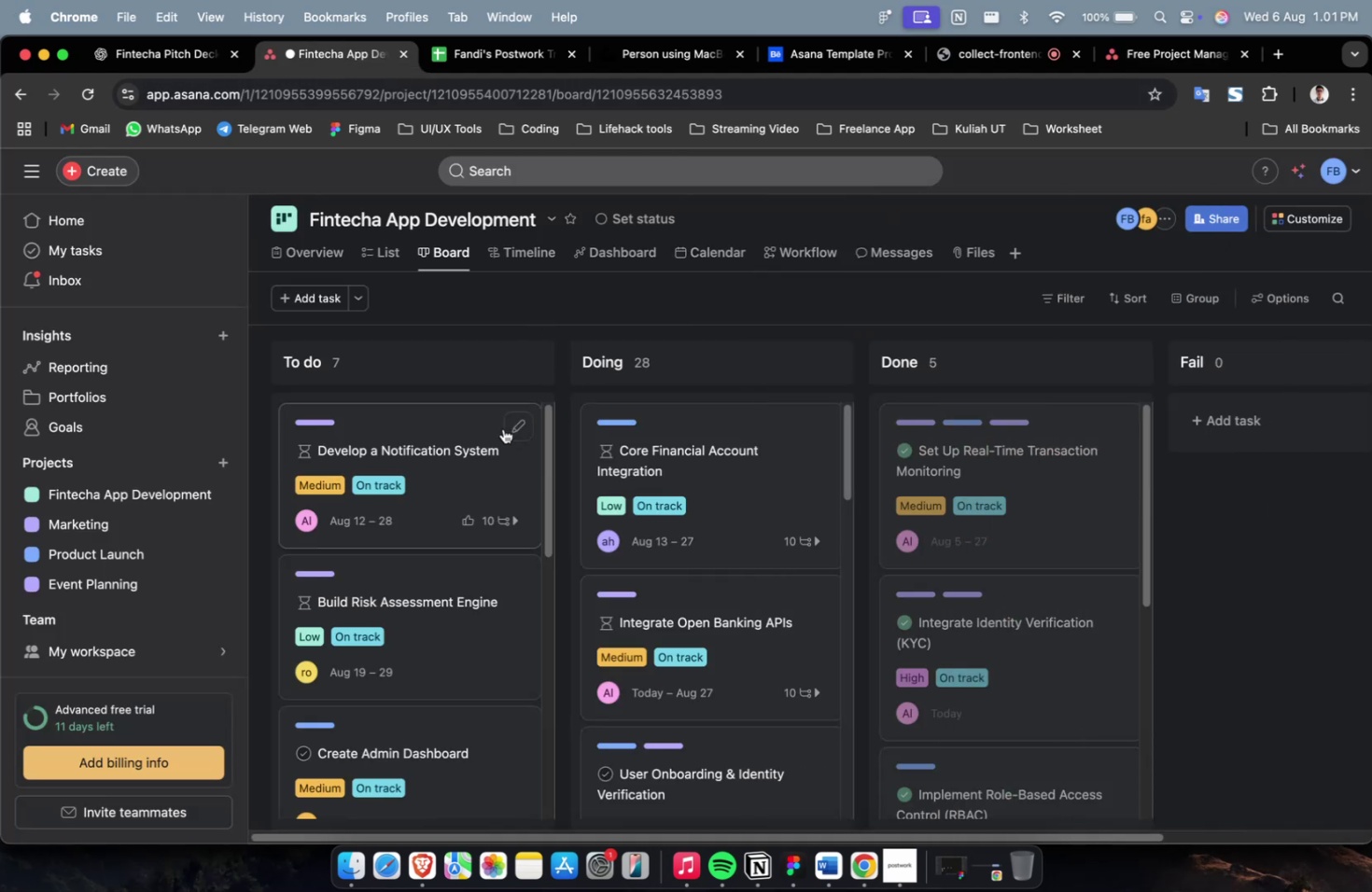 
scroll: coordinate [478, 463], scroll_direction: down, amount: 22.0
 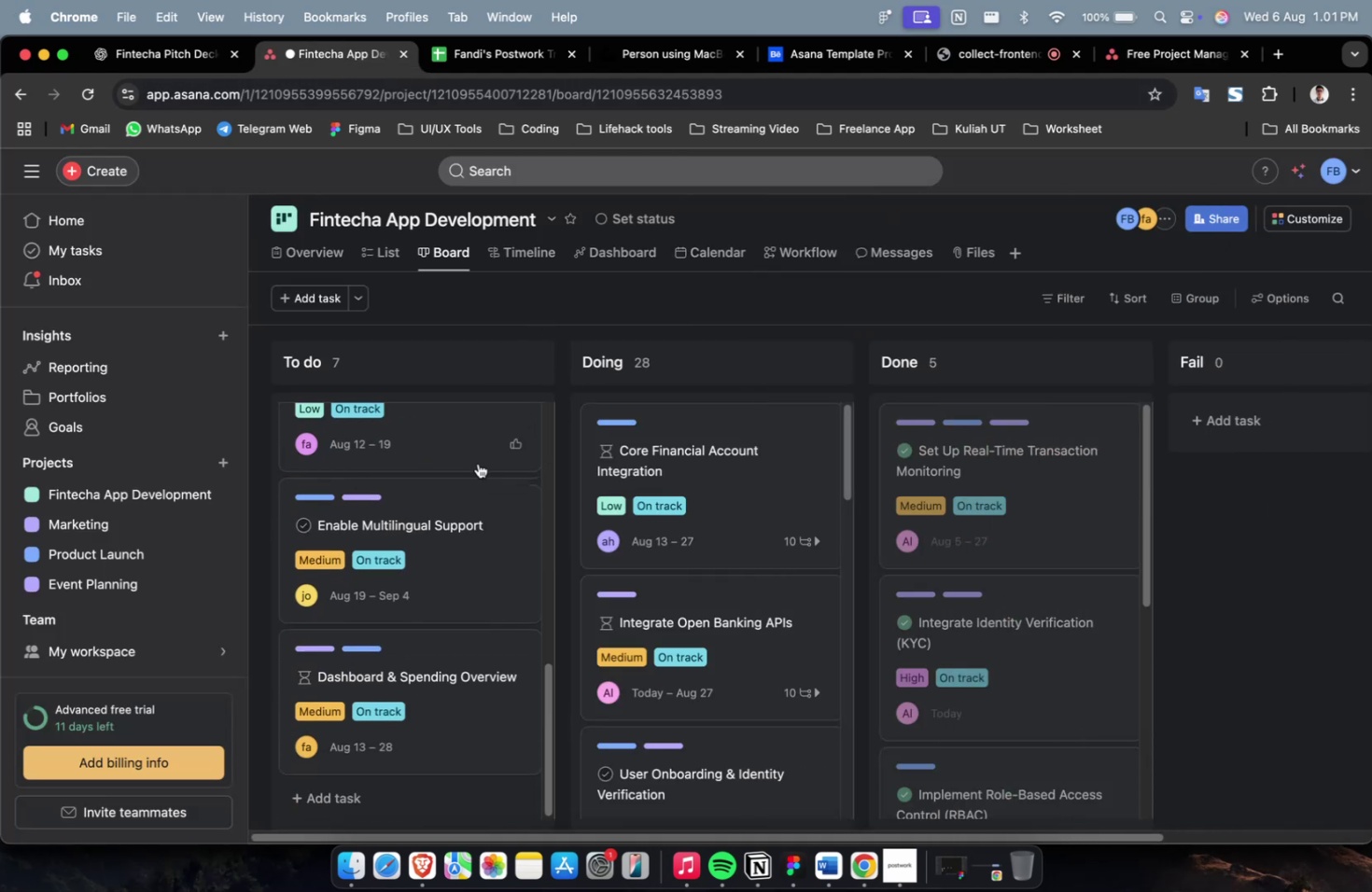 
scroll: coordinate [478, 463], scroll_direction: up, amount: 31.0
 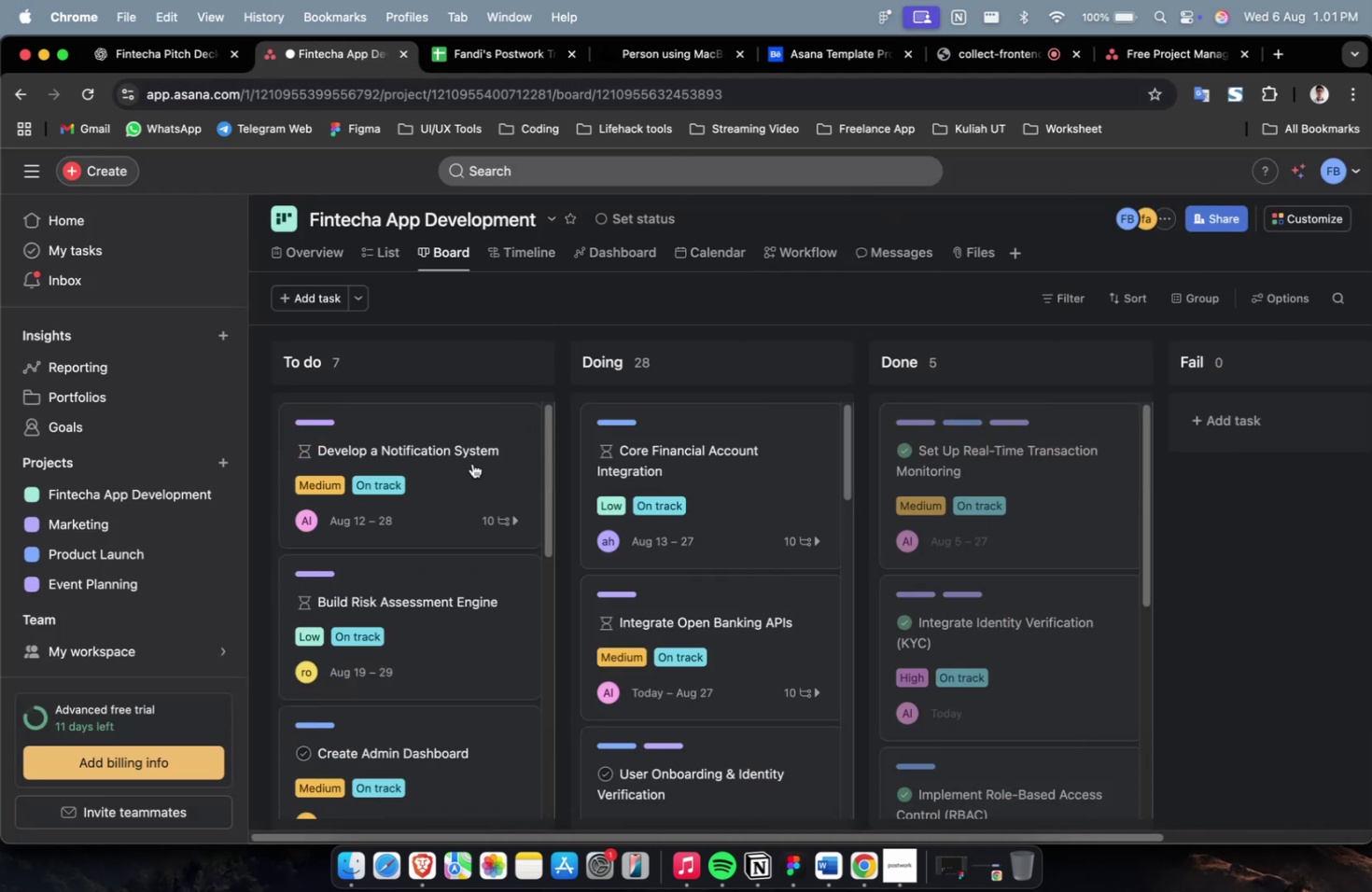 
left_click([464, 463])
 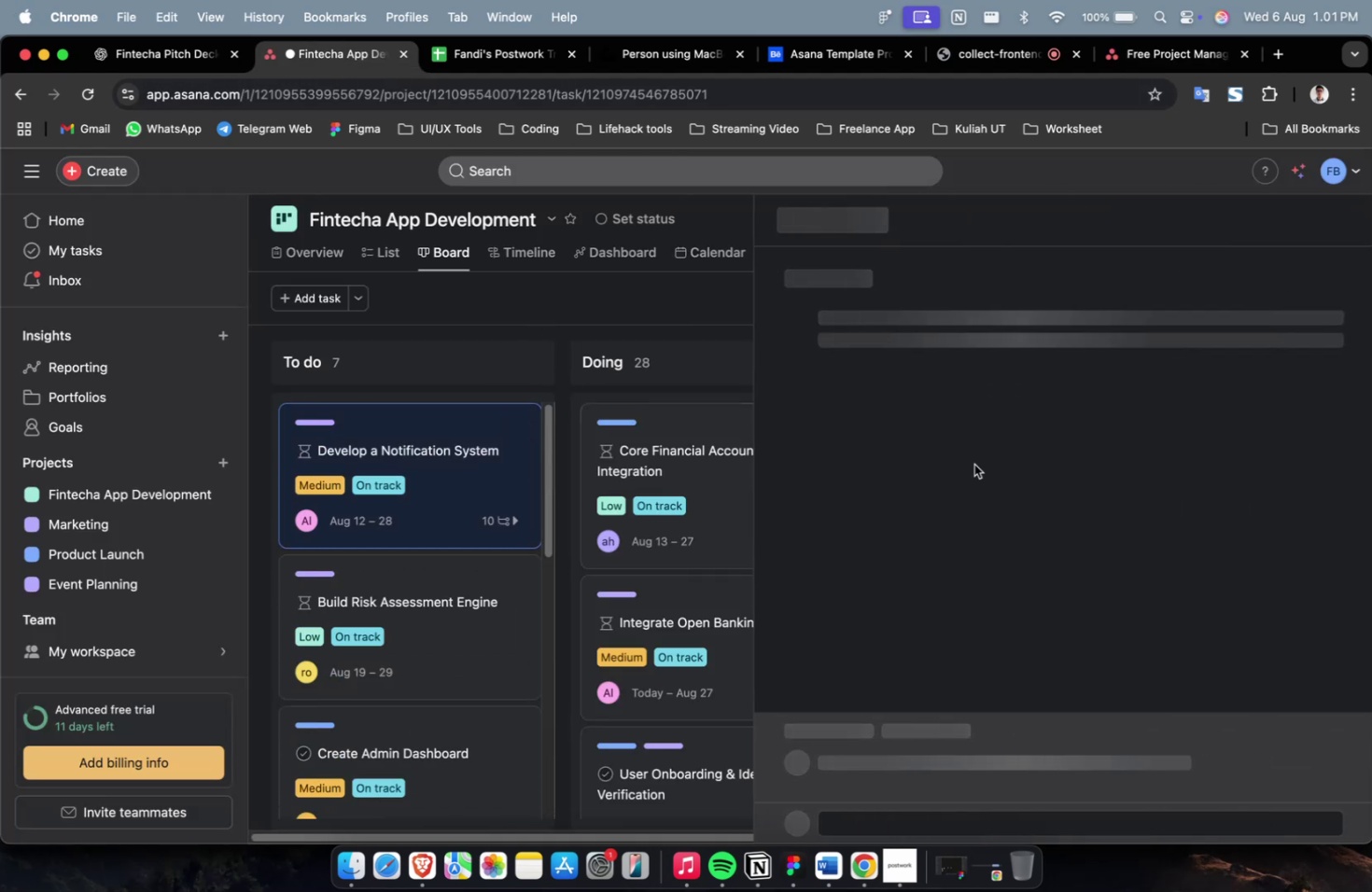 
scroll: coordinate [973, 464], scroll_direction: down, amount: 13.0
 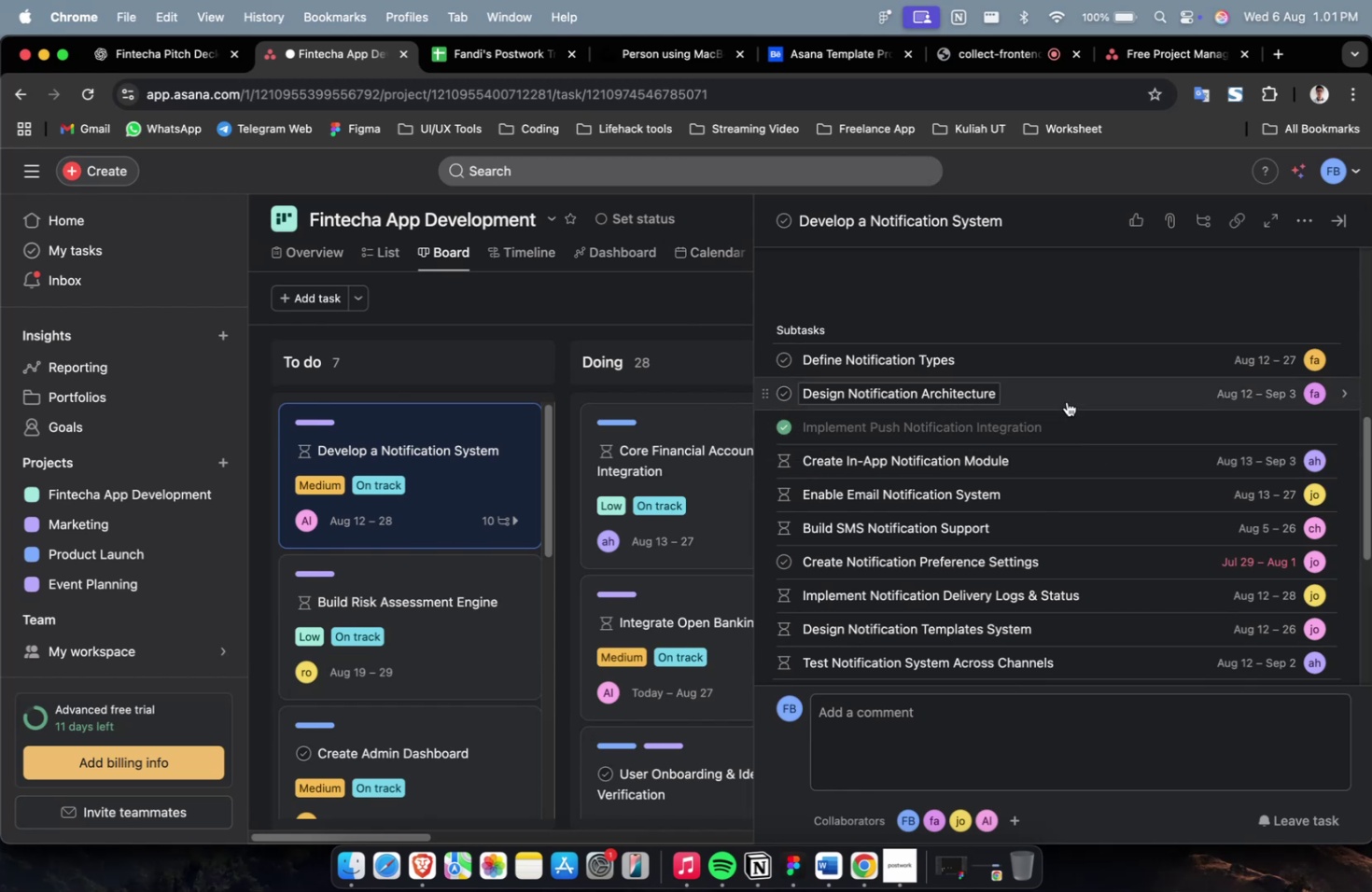 
left_click([1085, 392])
 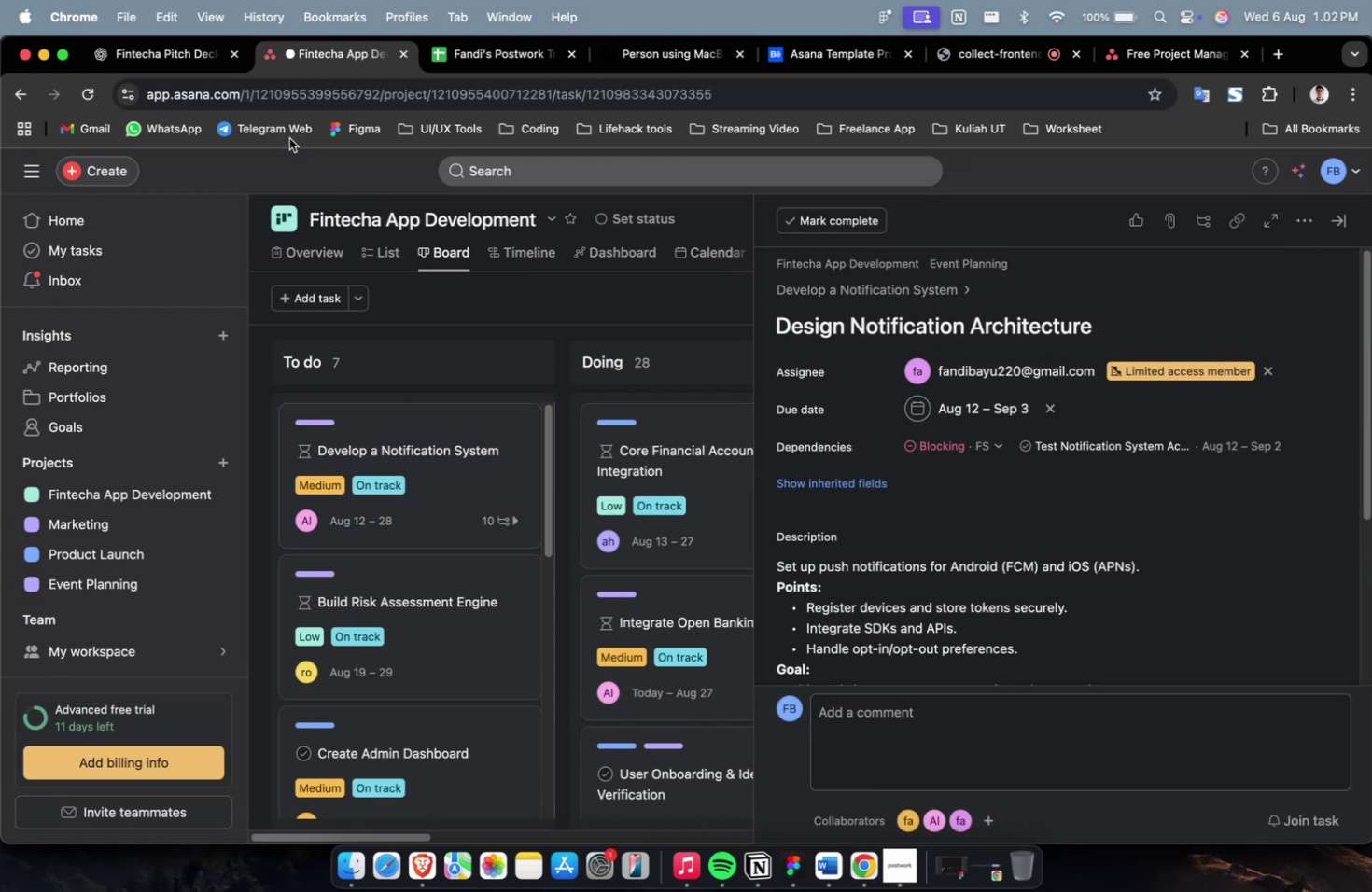 
left_click([166, 58])
 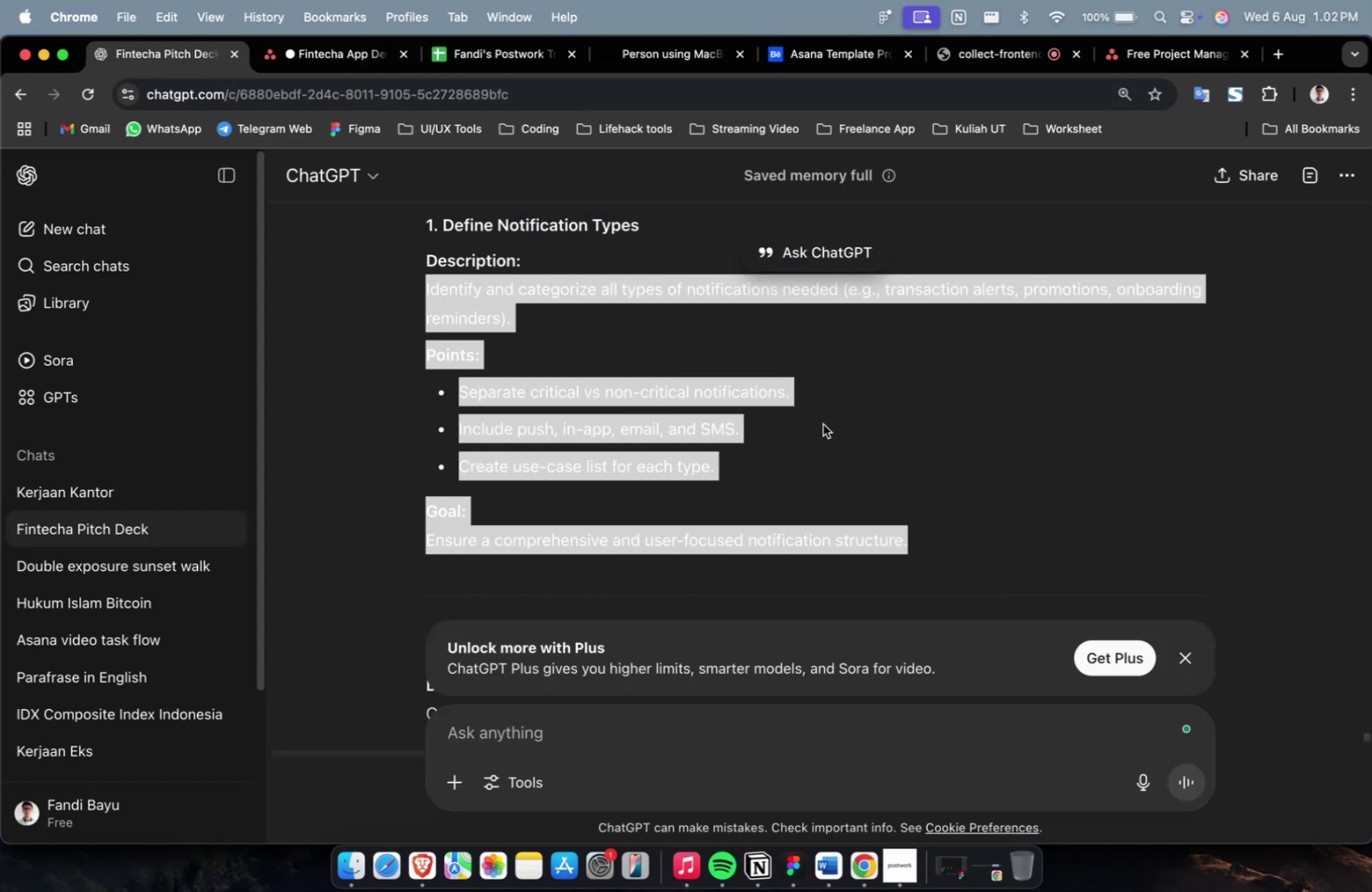 
left_click([826, 425])
 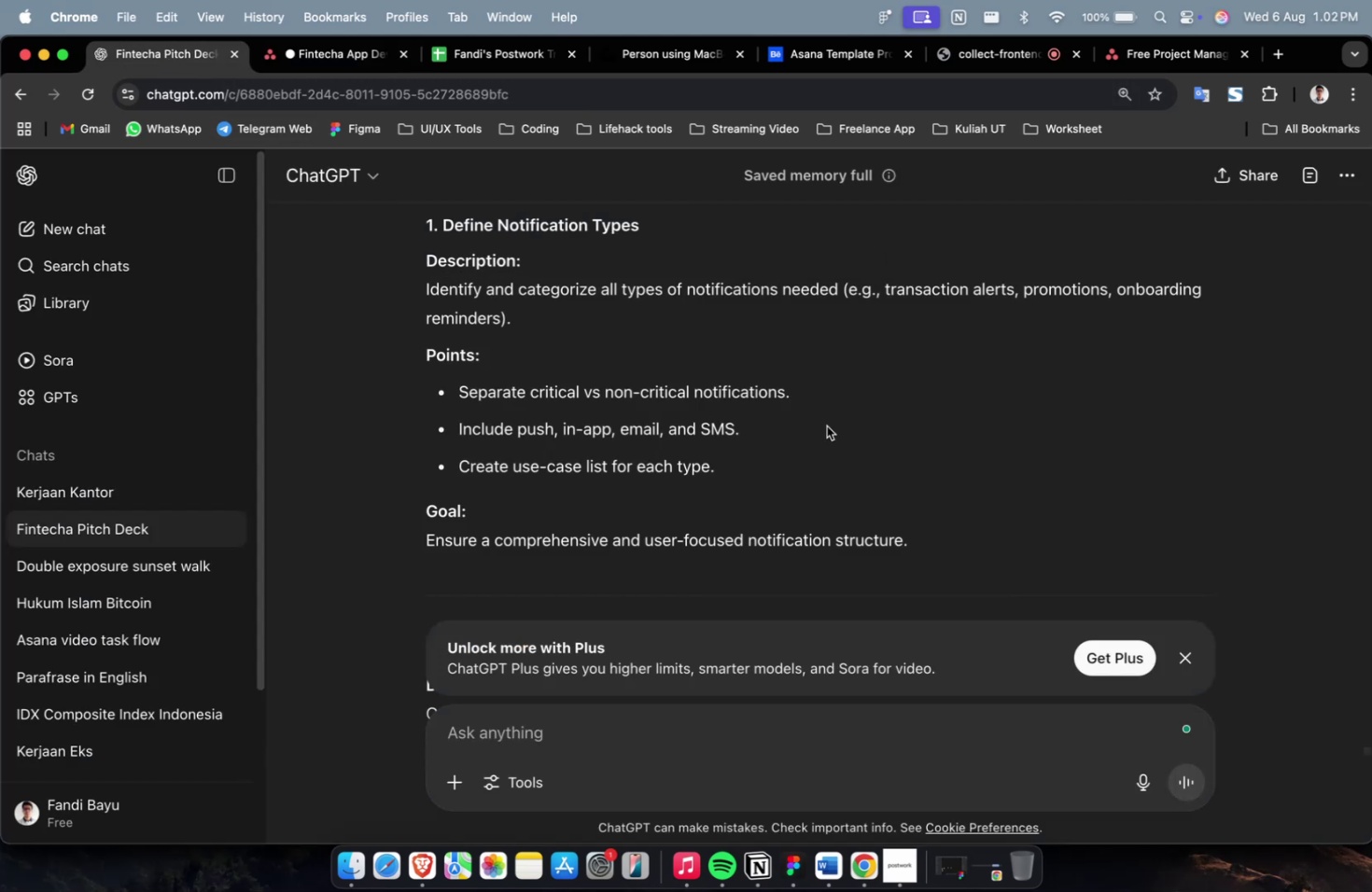 
scroll: coordinate [988, 492], scroll_direction: down, amount: 16.0
 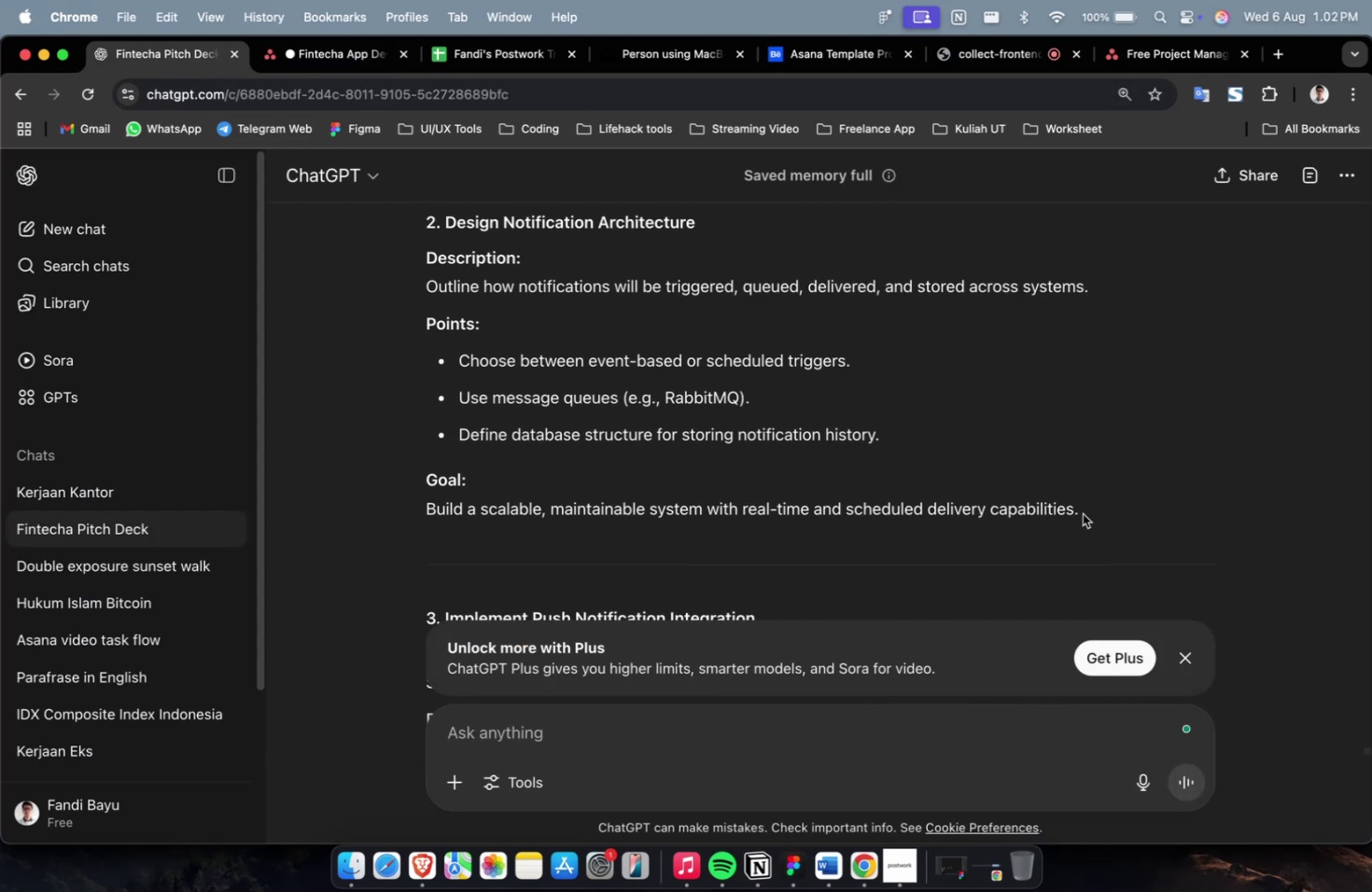 
left_click_drag(start_coordinate=[1093, 508], to_coordinate=[411, 294])
 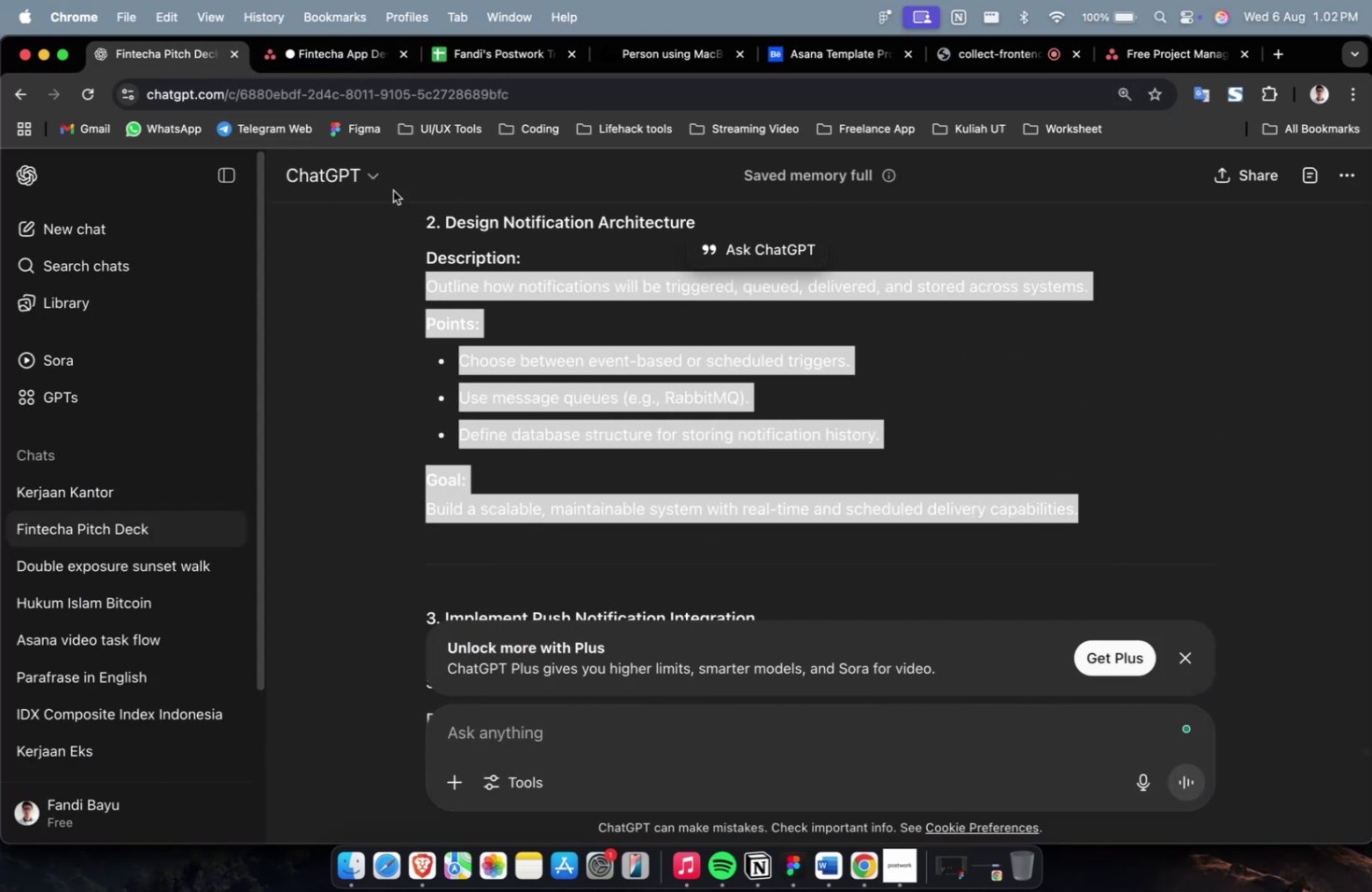 
key(Meta+CommandLeft)
 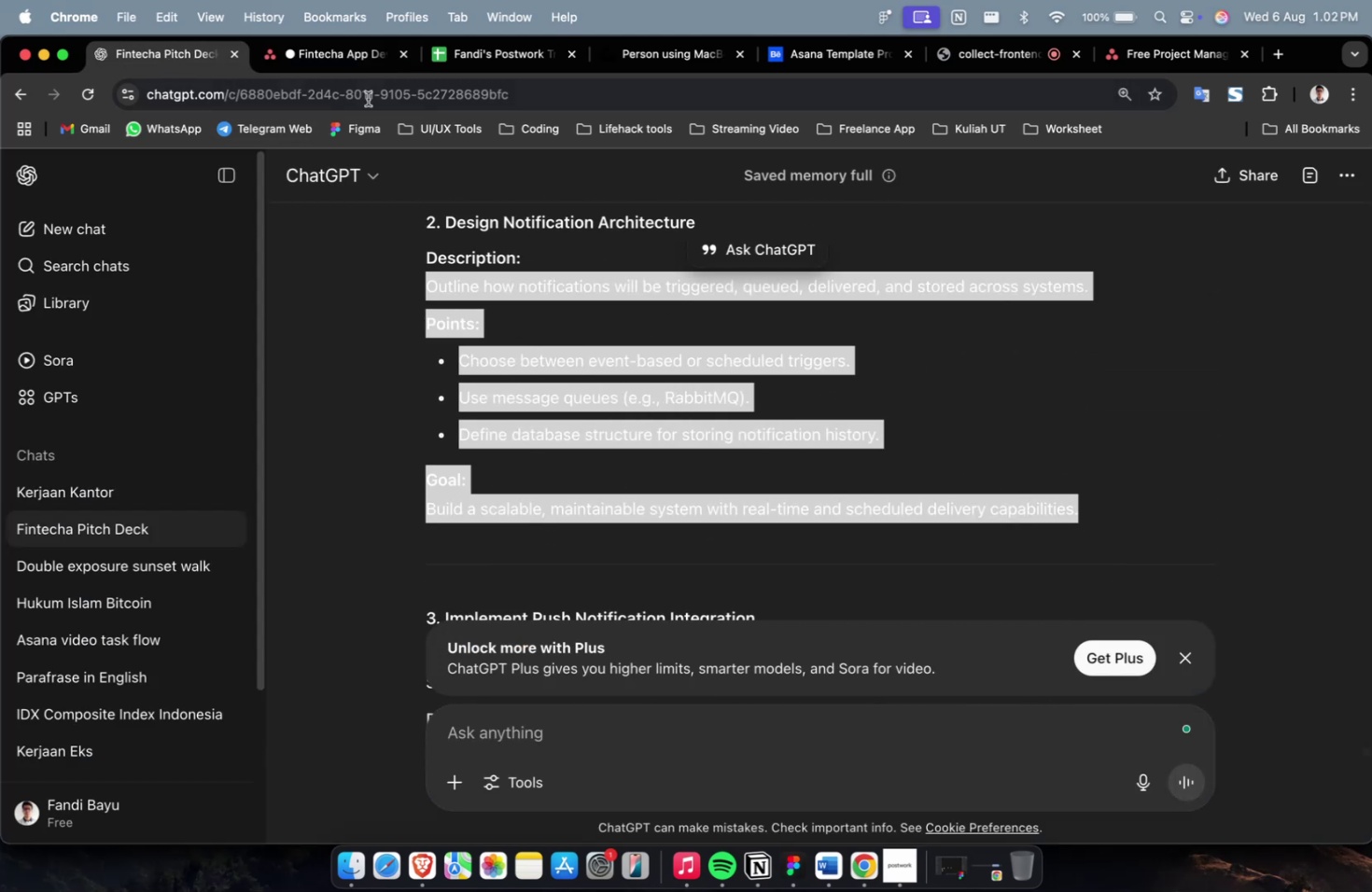 
key(Meta+C)
 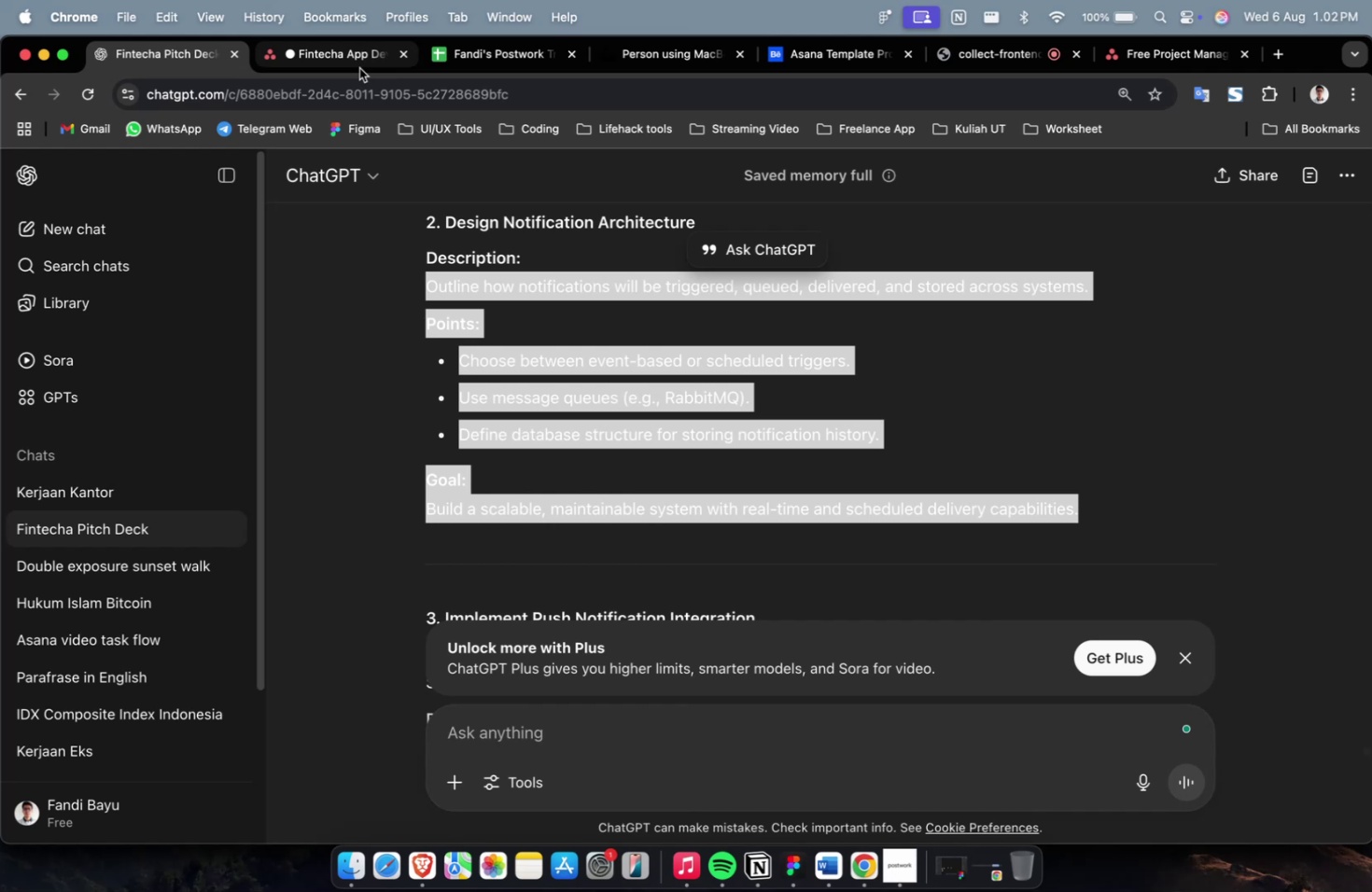 
left_click([359, 68])
 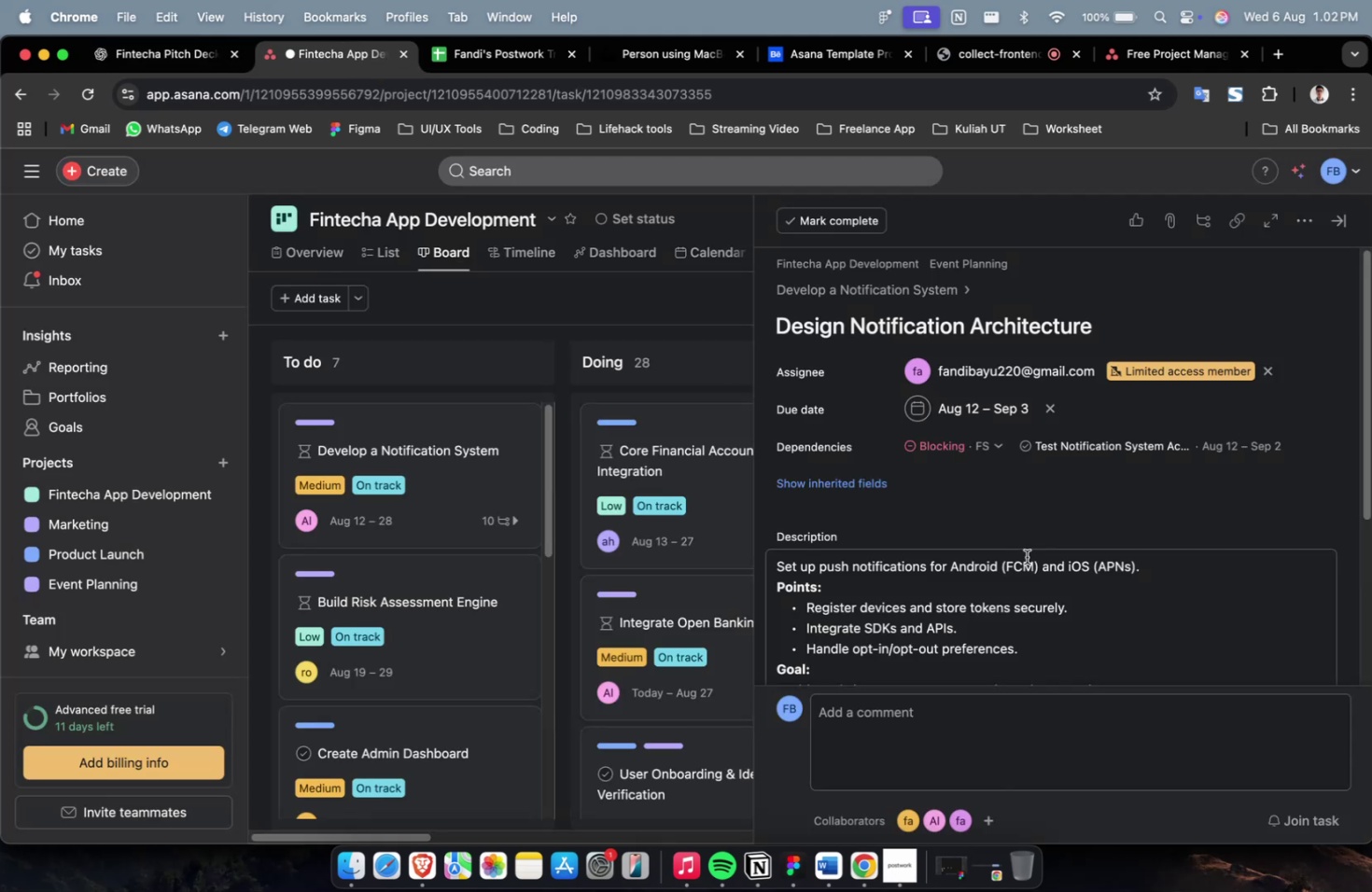 
left_click([1023, 575])
 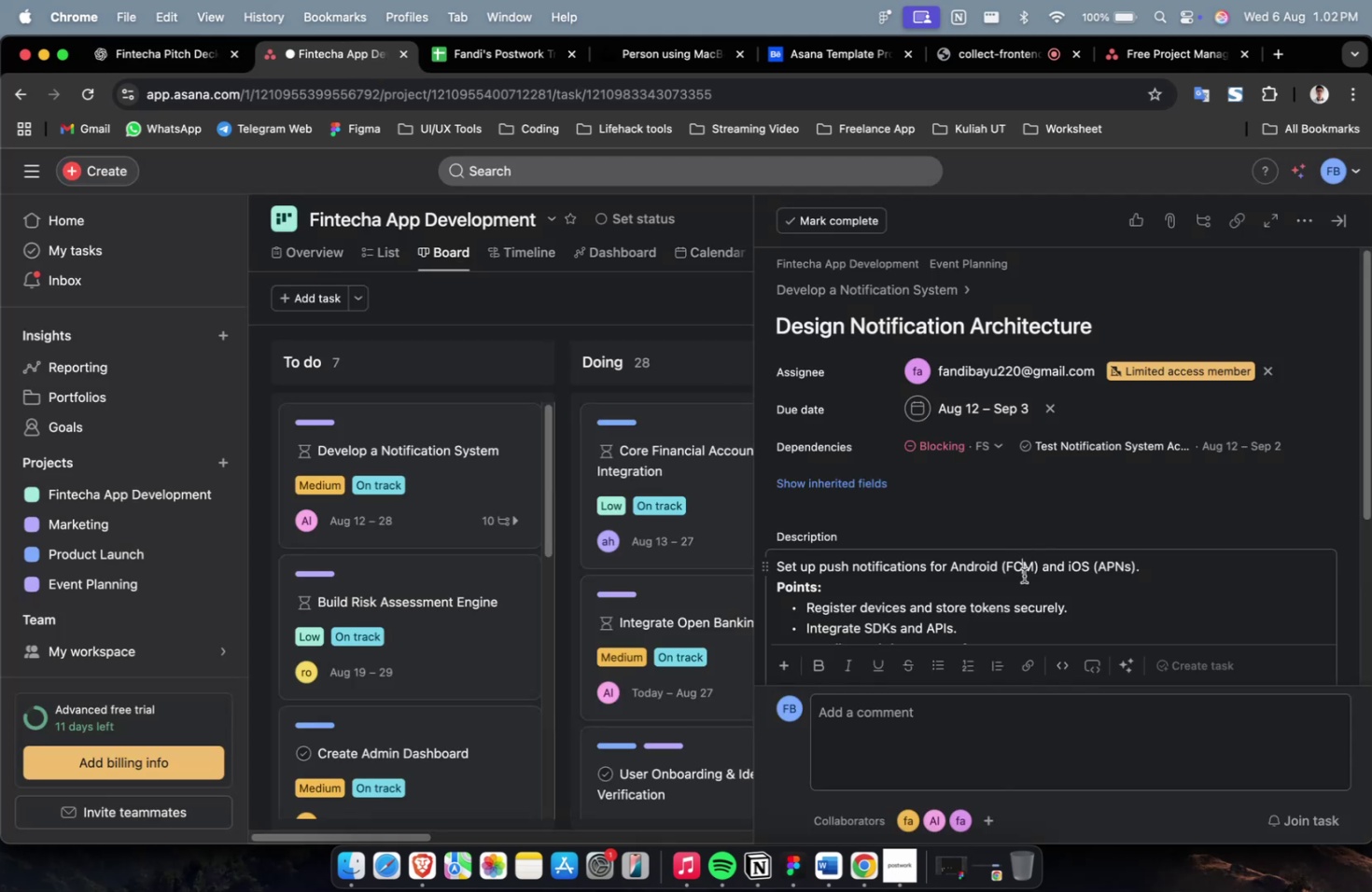 
key(Meta+A)
 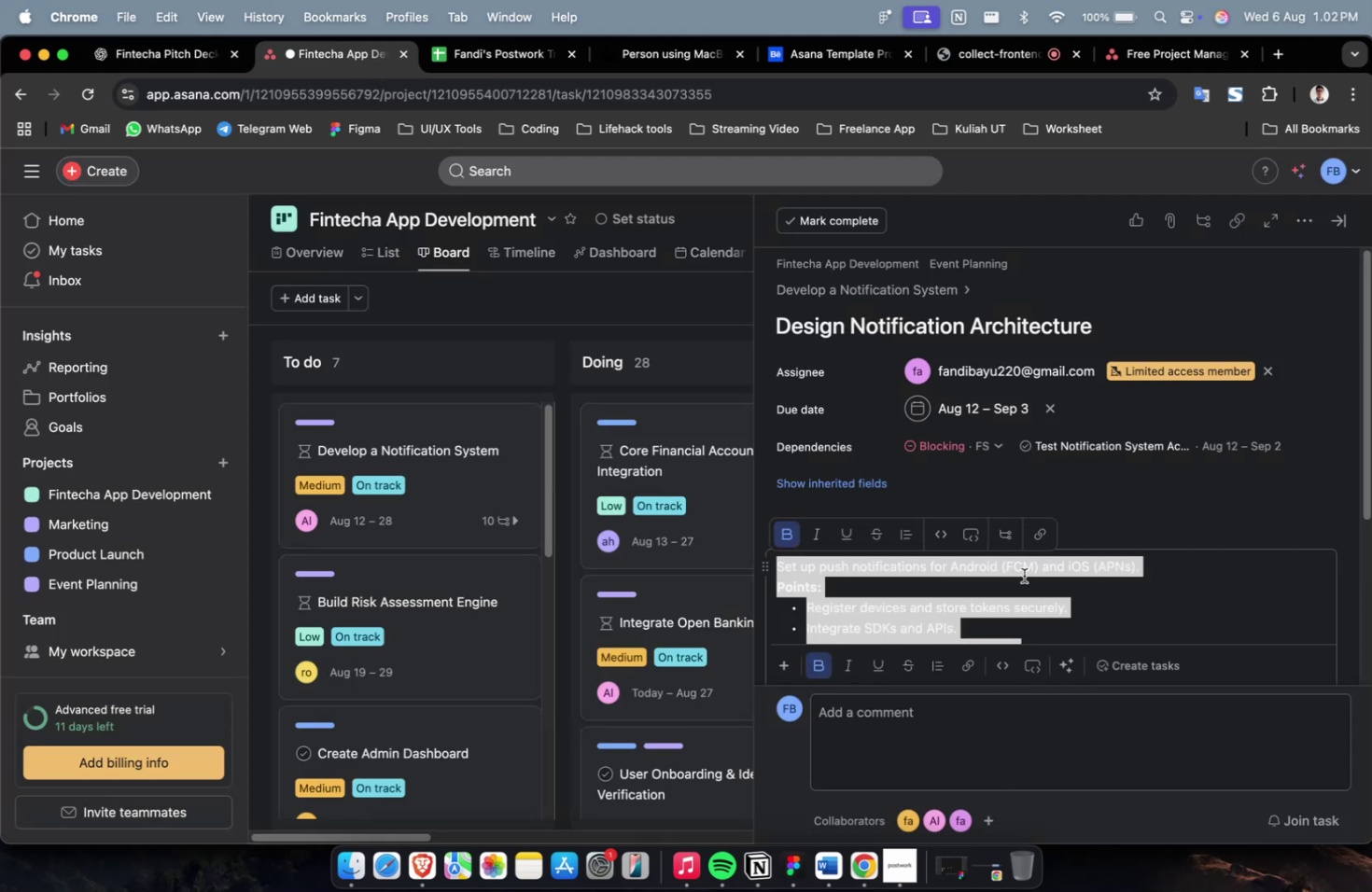 
key(Meta+V)
 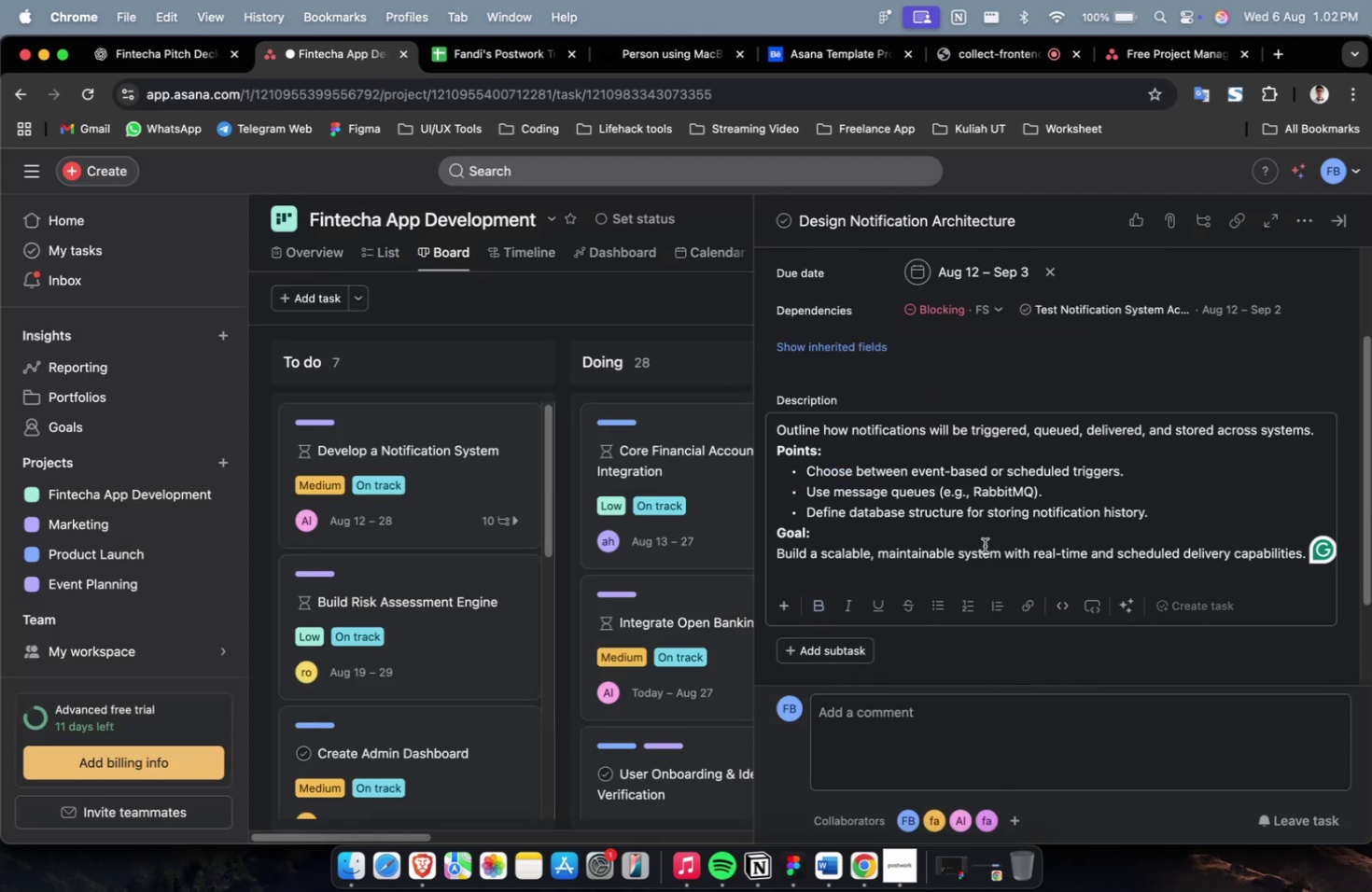 
scroll: coordinate [981, 543], scroll_direction: up, amount: 15.0
 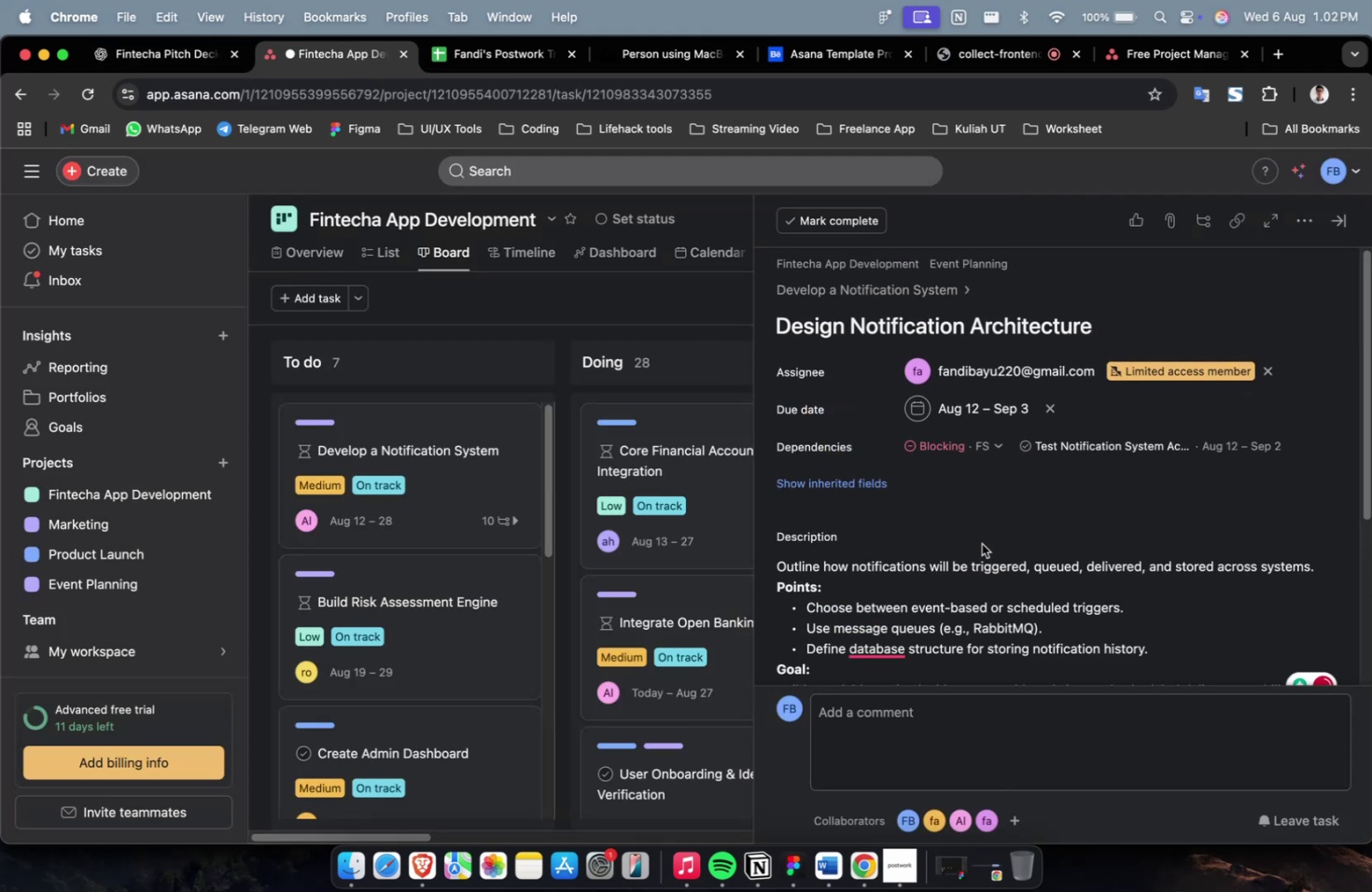 
scroll: coordinate [981, 543], scroll_direction: down, amount: 12.0
 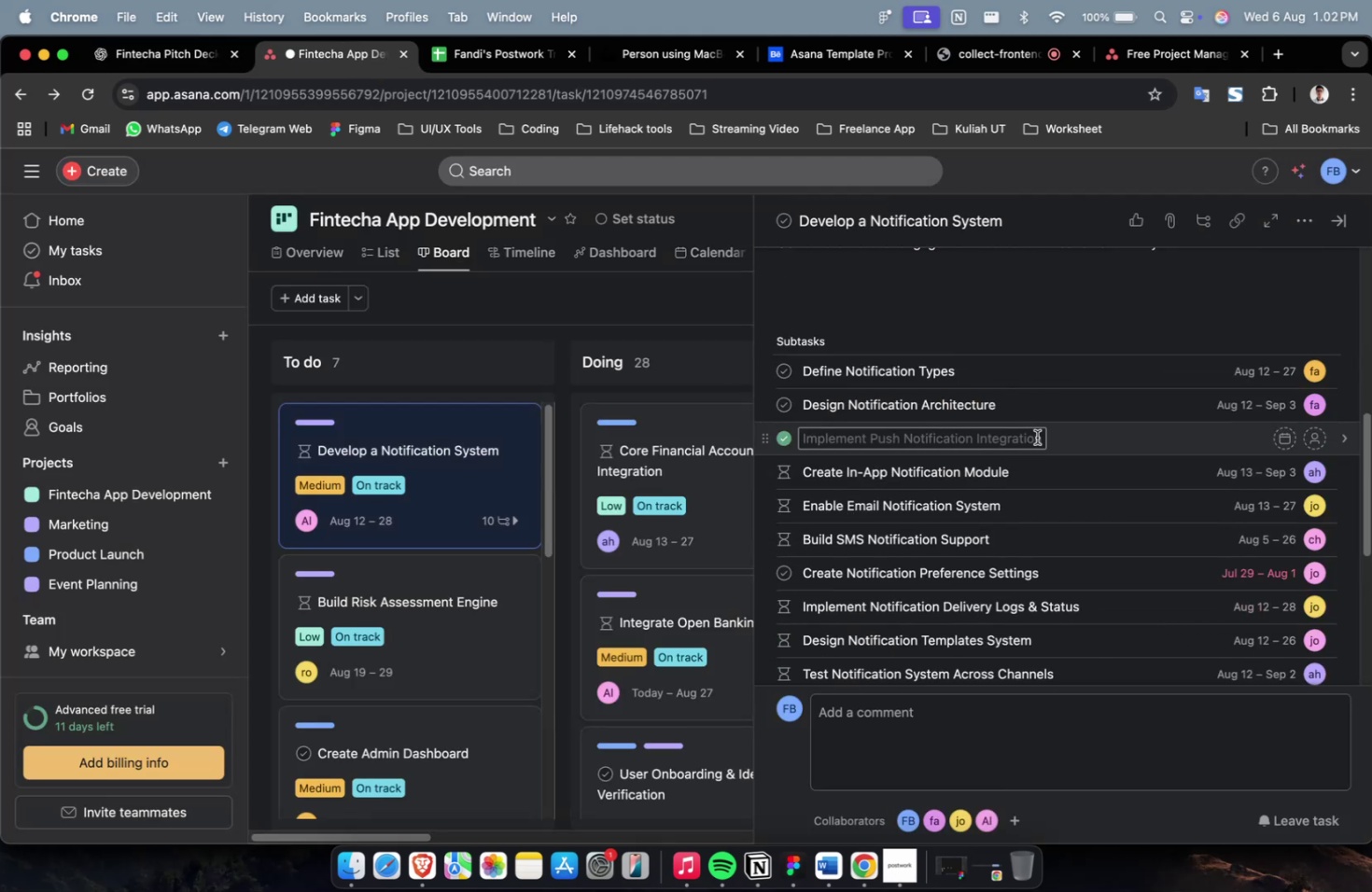 
left_click([1086, 437])
 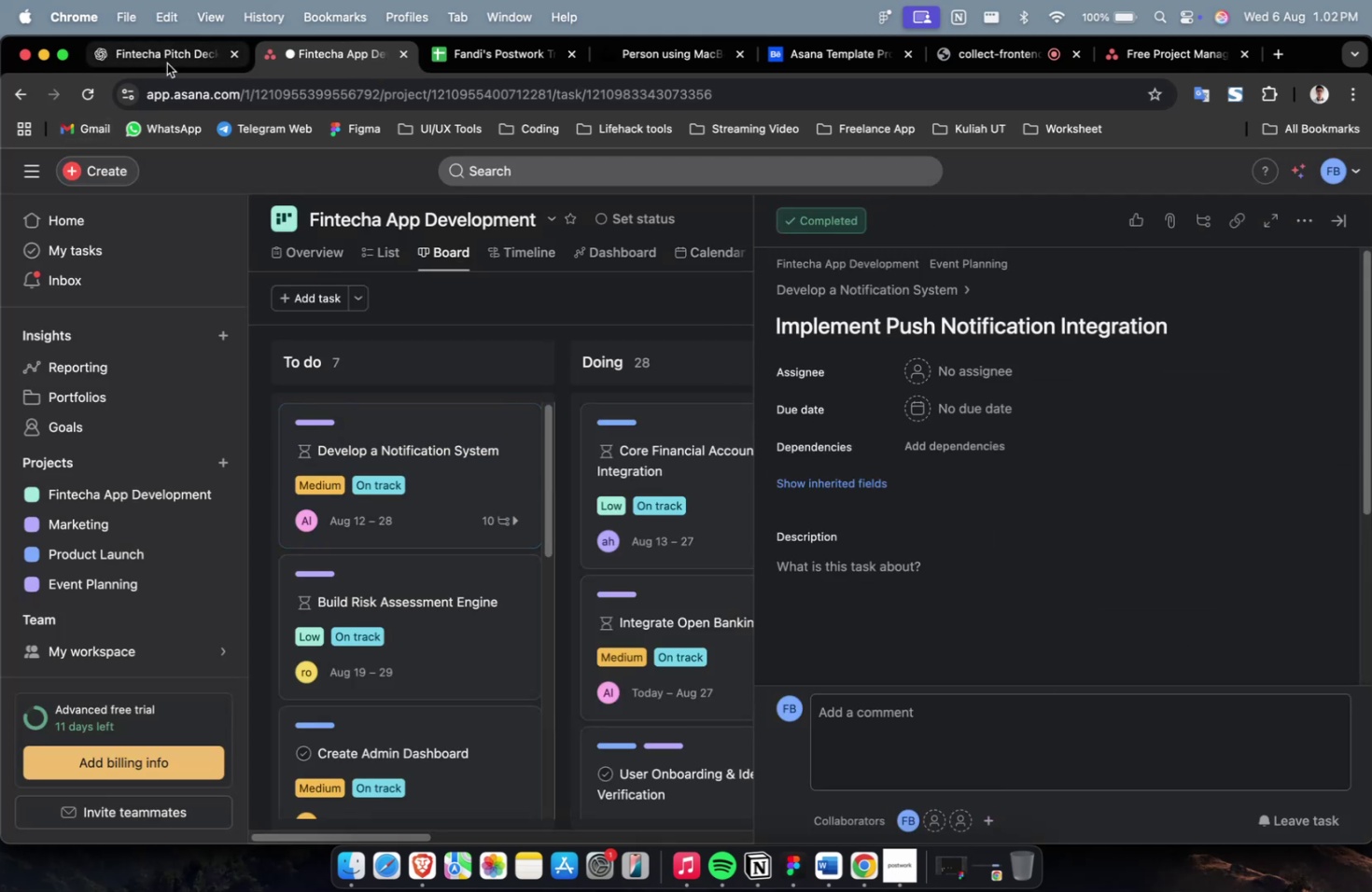 
left_click([167, 63])
 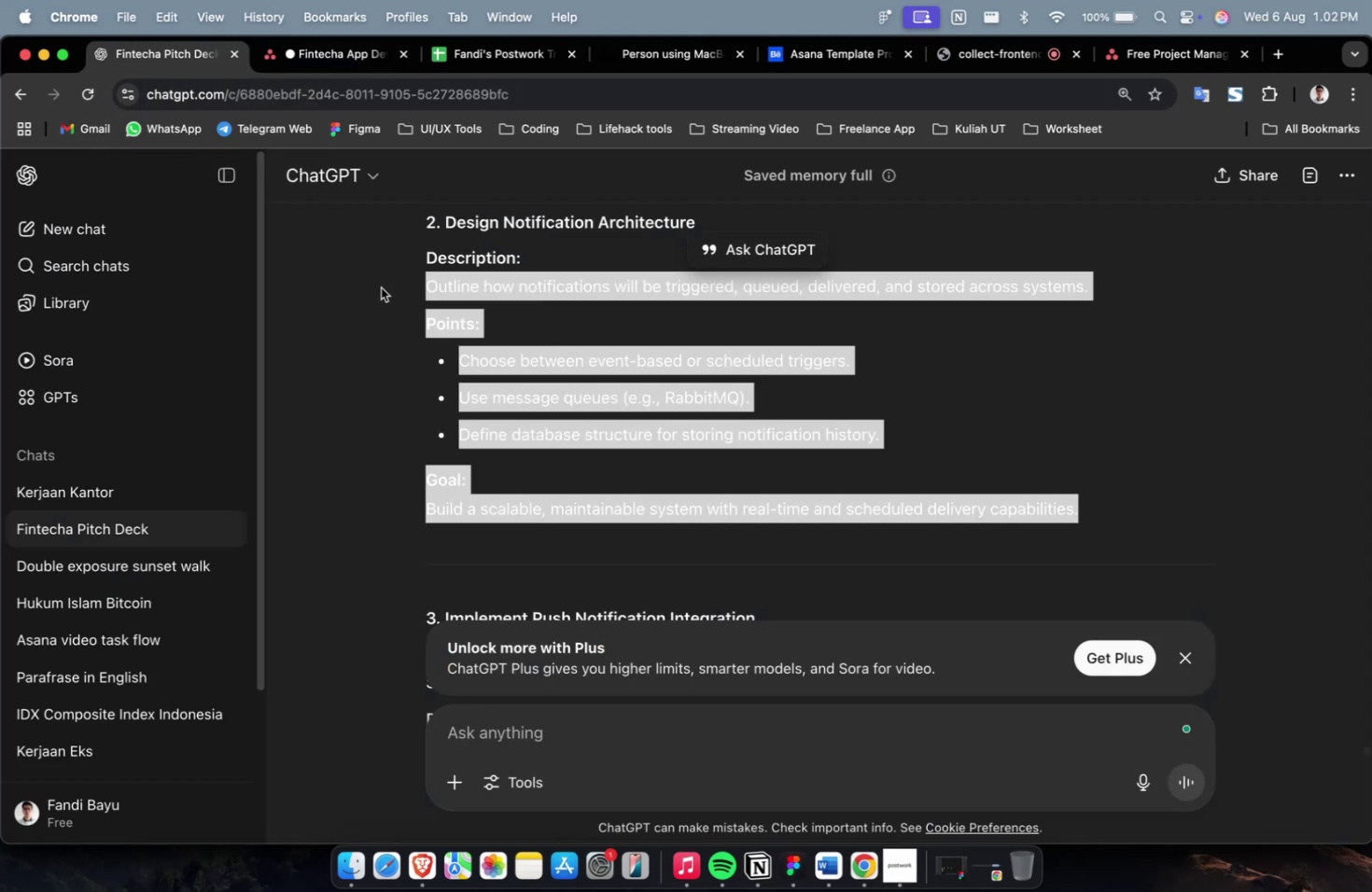 
scroll: coordinate [748, 537], scroll_direction: down, amount: 10.0
 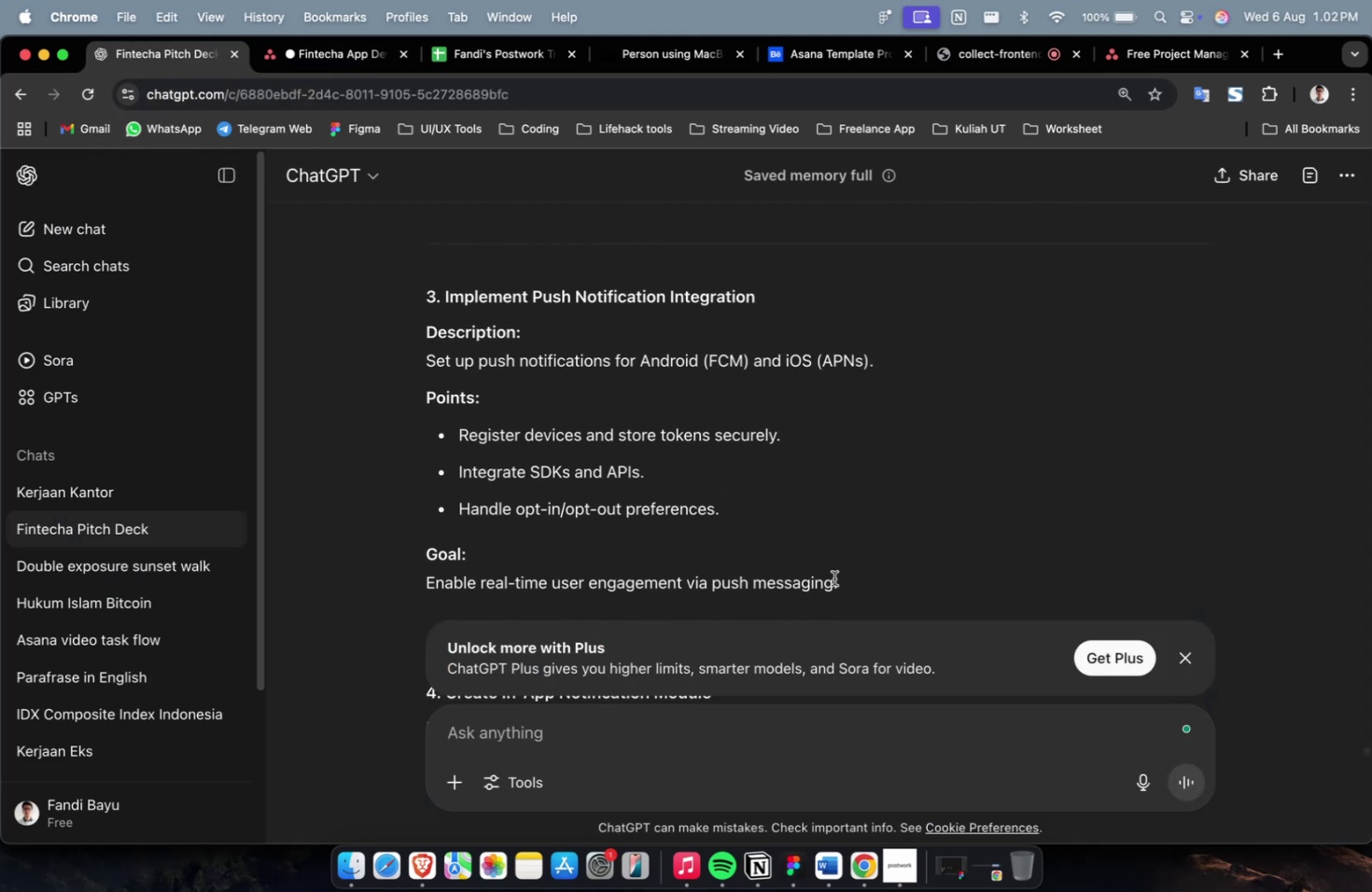 
left_click_drag(start_coordinate=[844, 579], to_coordinate=[409, 375])
 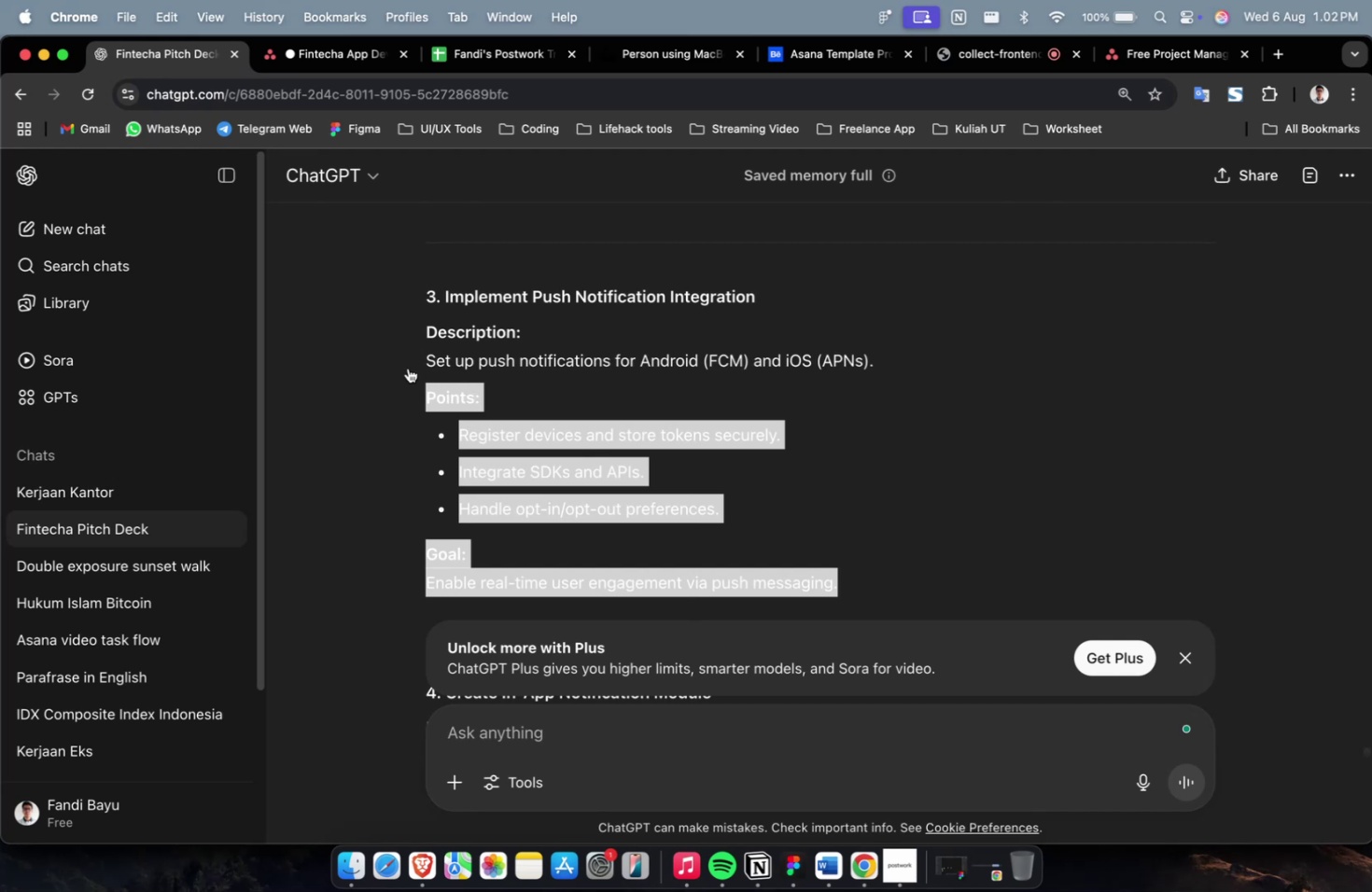 
key(Meta+CommandLeft)
 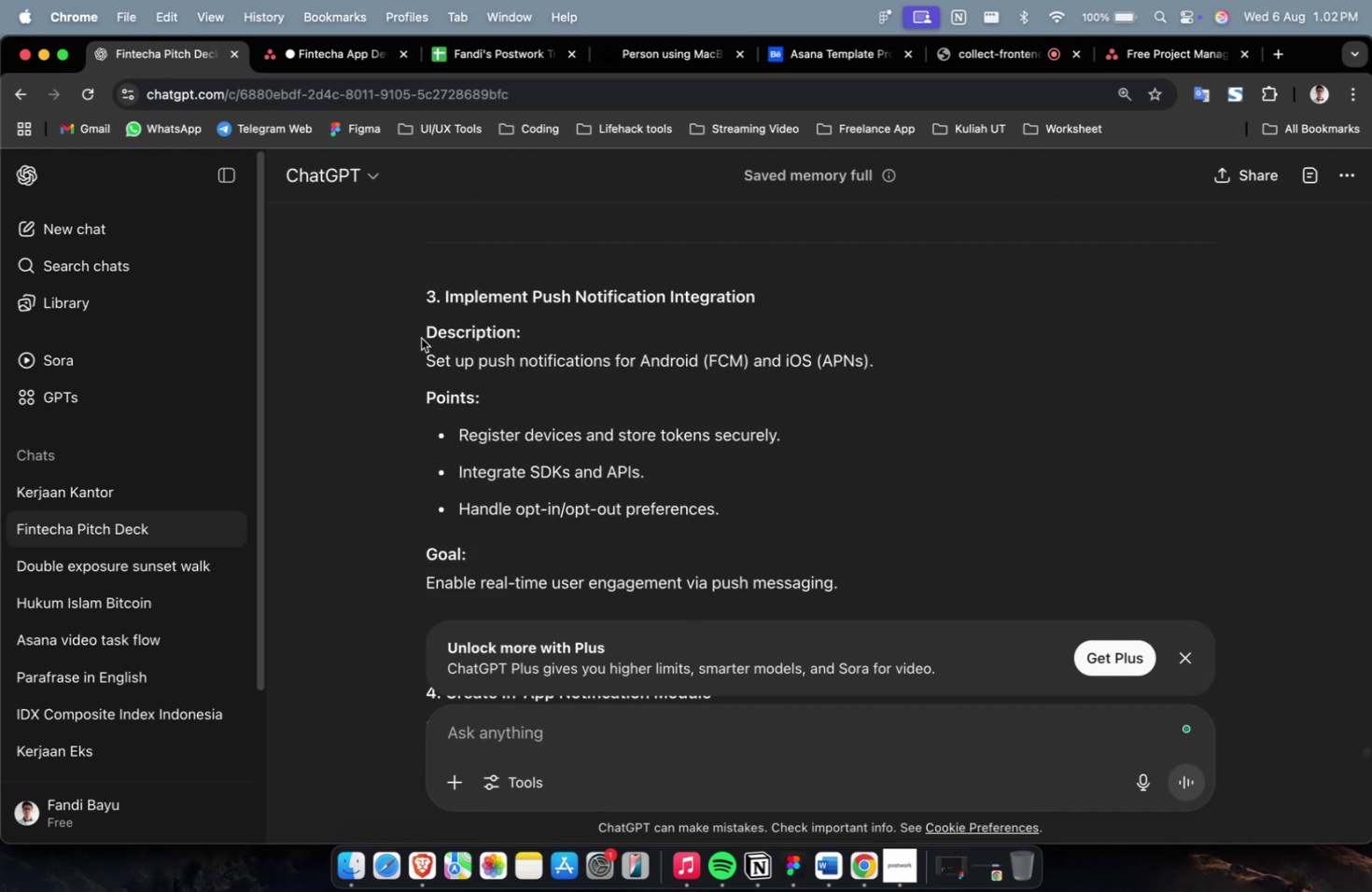 
left_click_drag(start_coordinate=[421, 356], to_coordinate=[926, 576])
 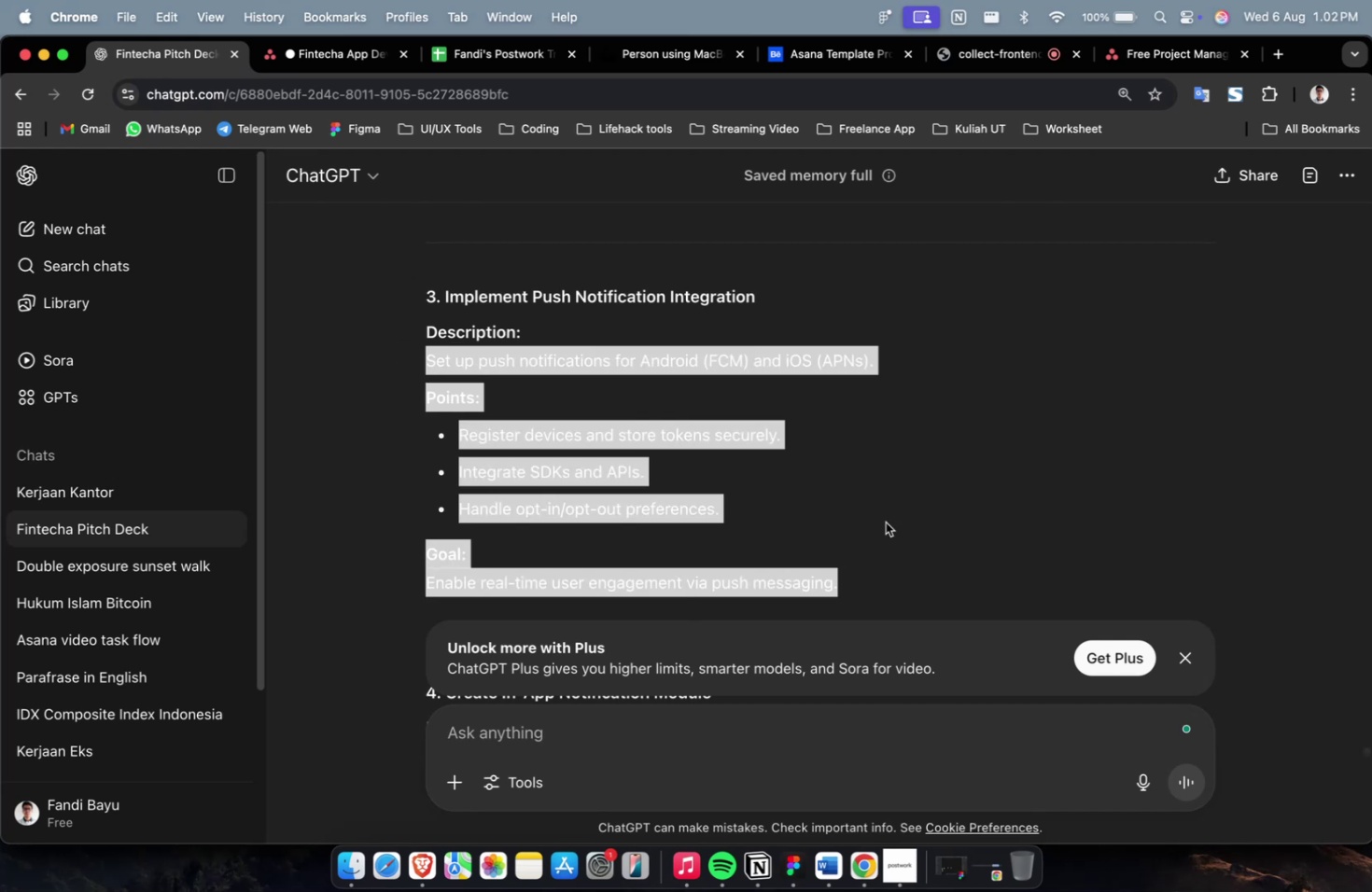 
key(Meta+CommandLeft)
 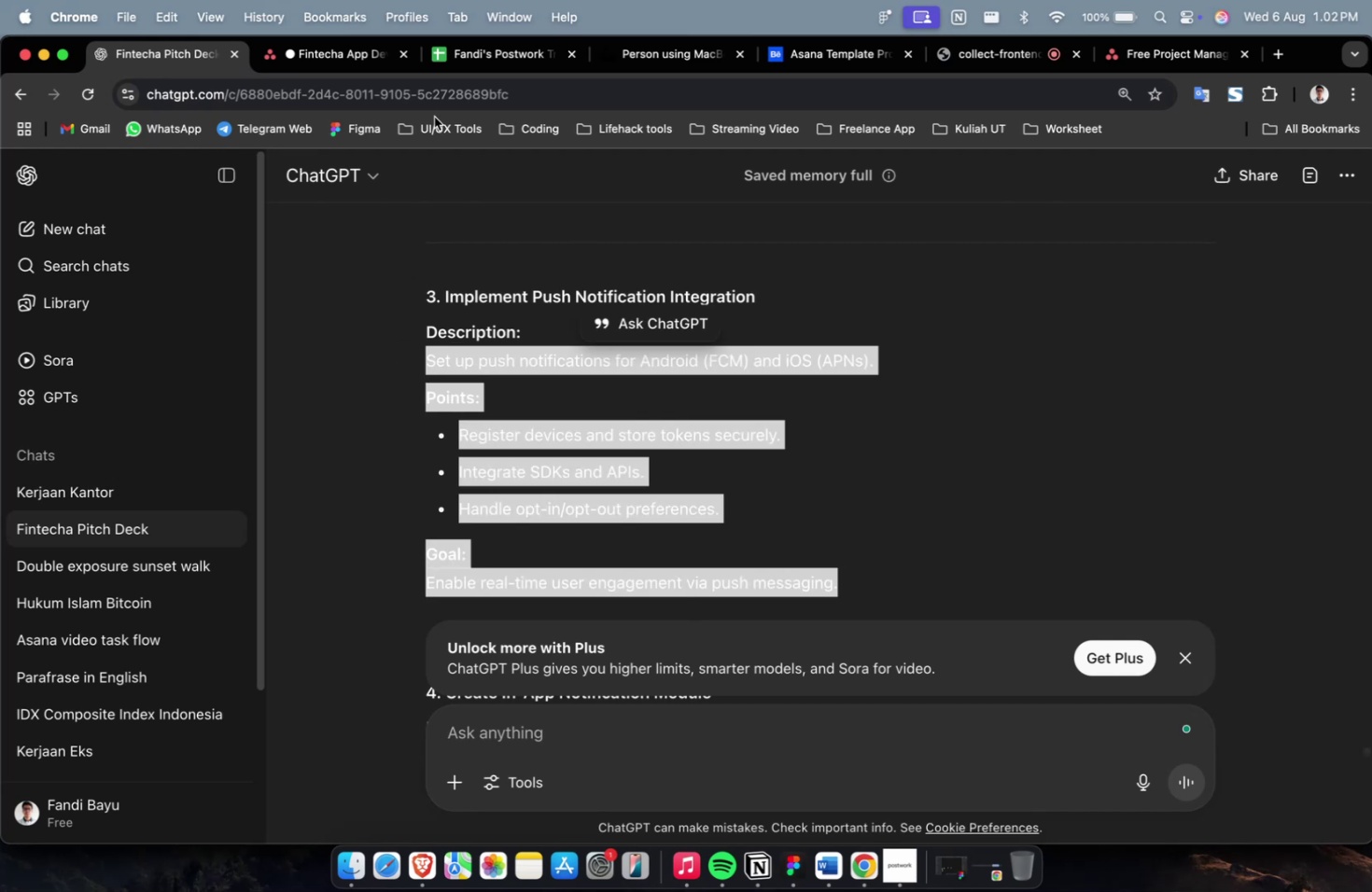 
key(Meta+C)
 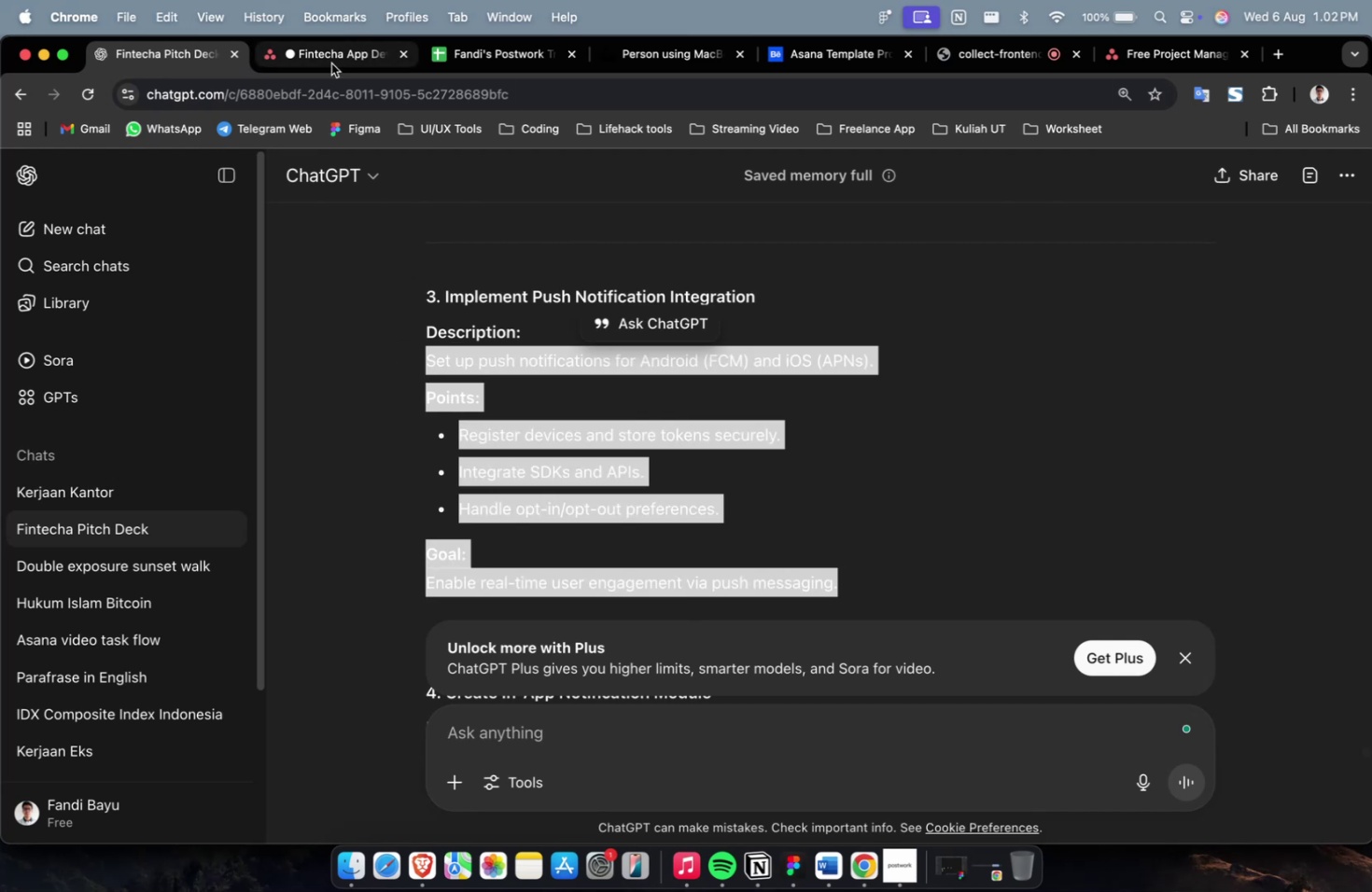 
left_click([330, 63])
 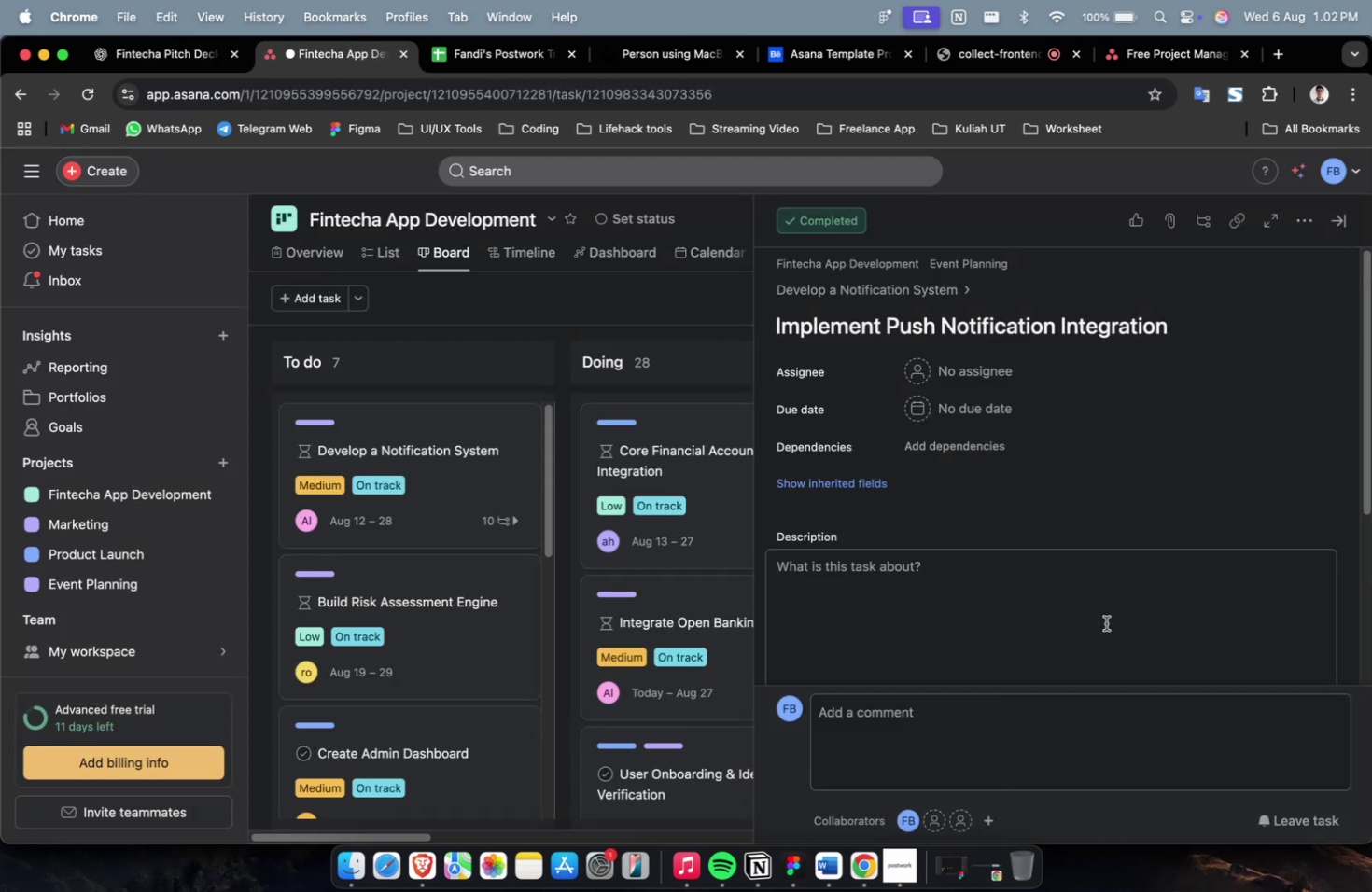 
double_click([1104, 623])
 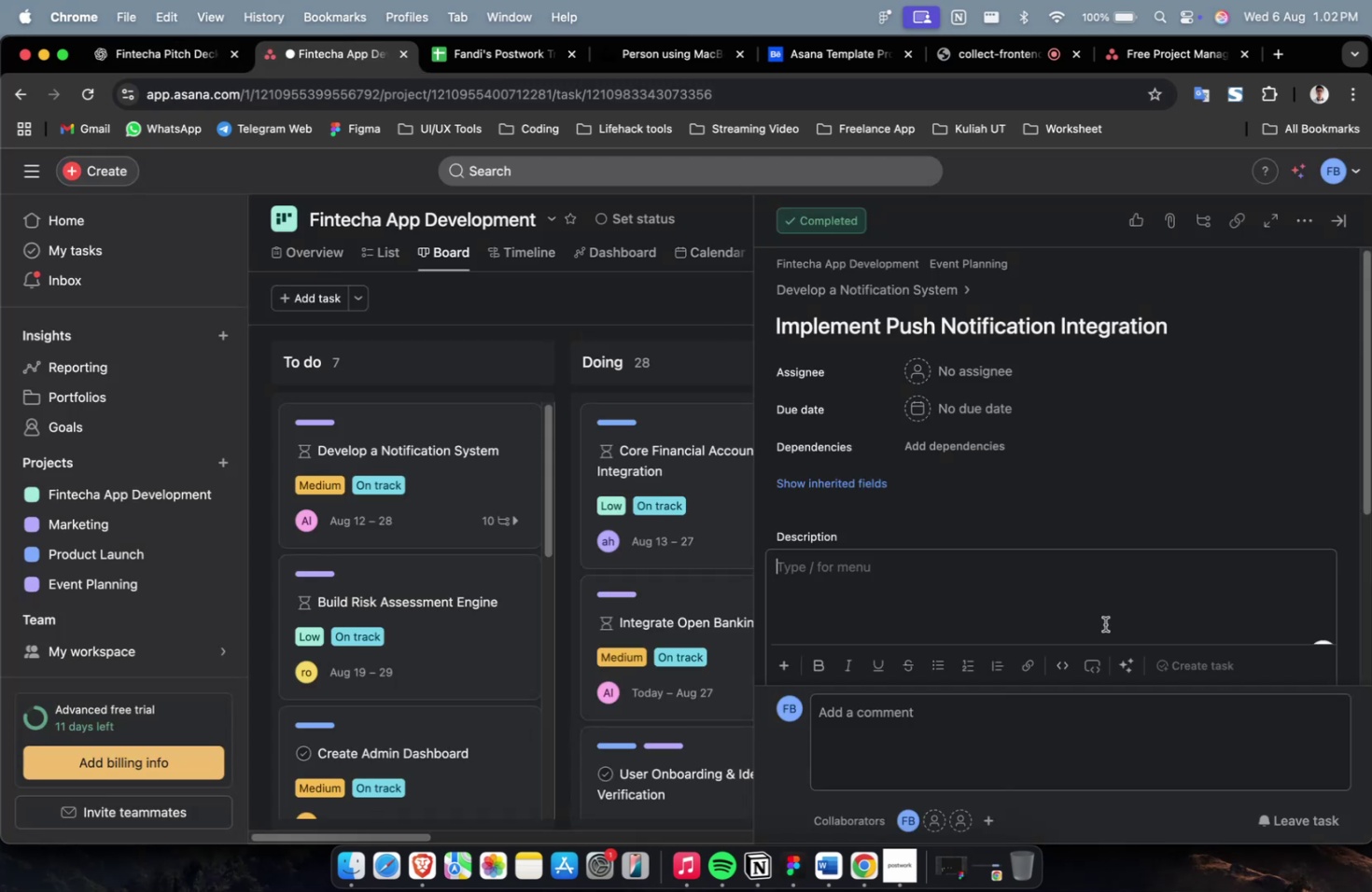 
key(Meta+V)
 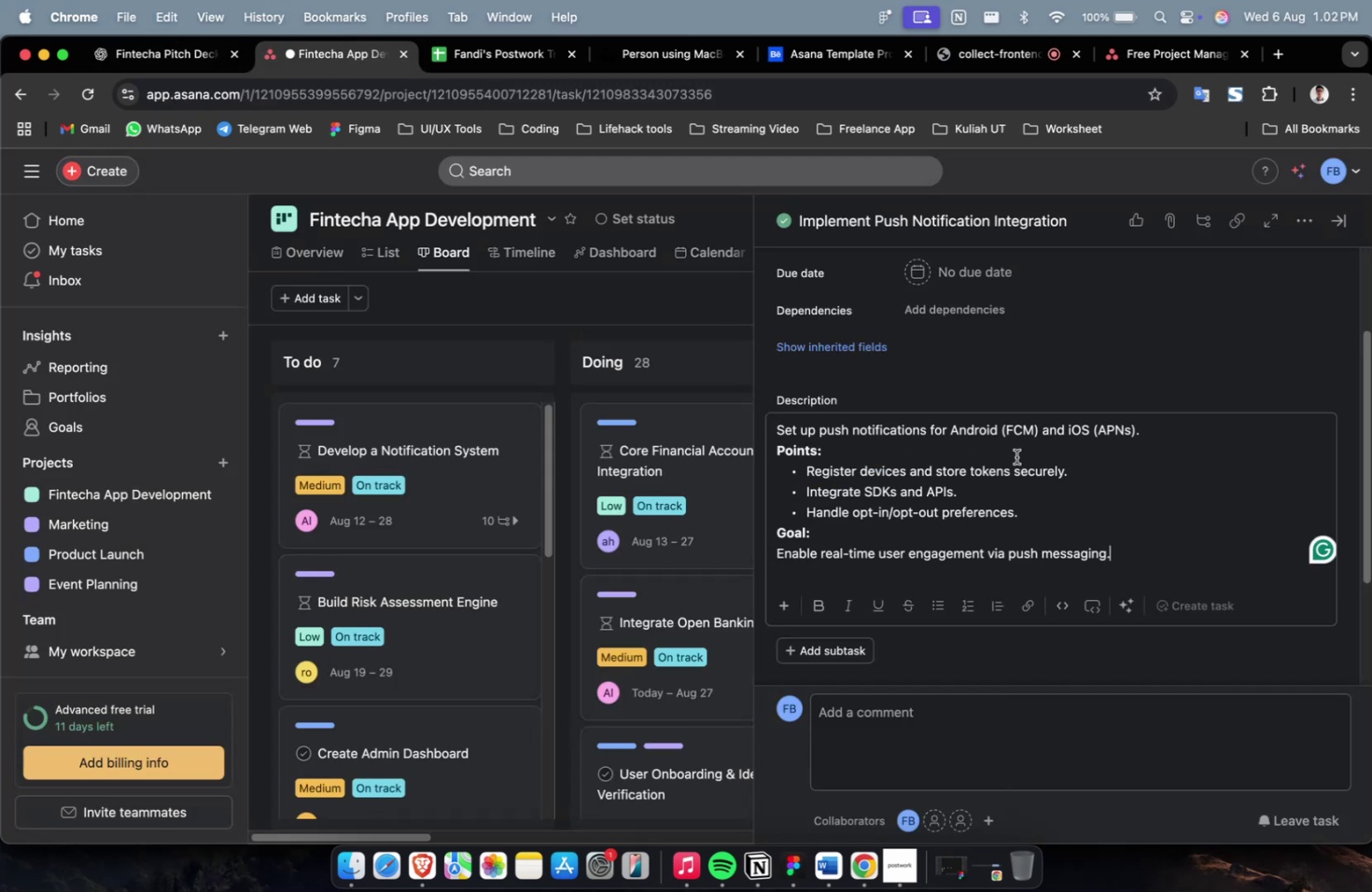 
scroll: coordinate [1007, 466], scroll_direction: up, amount: 7.0
 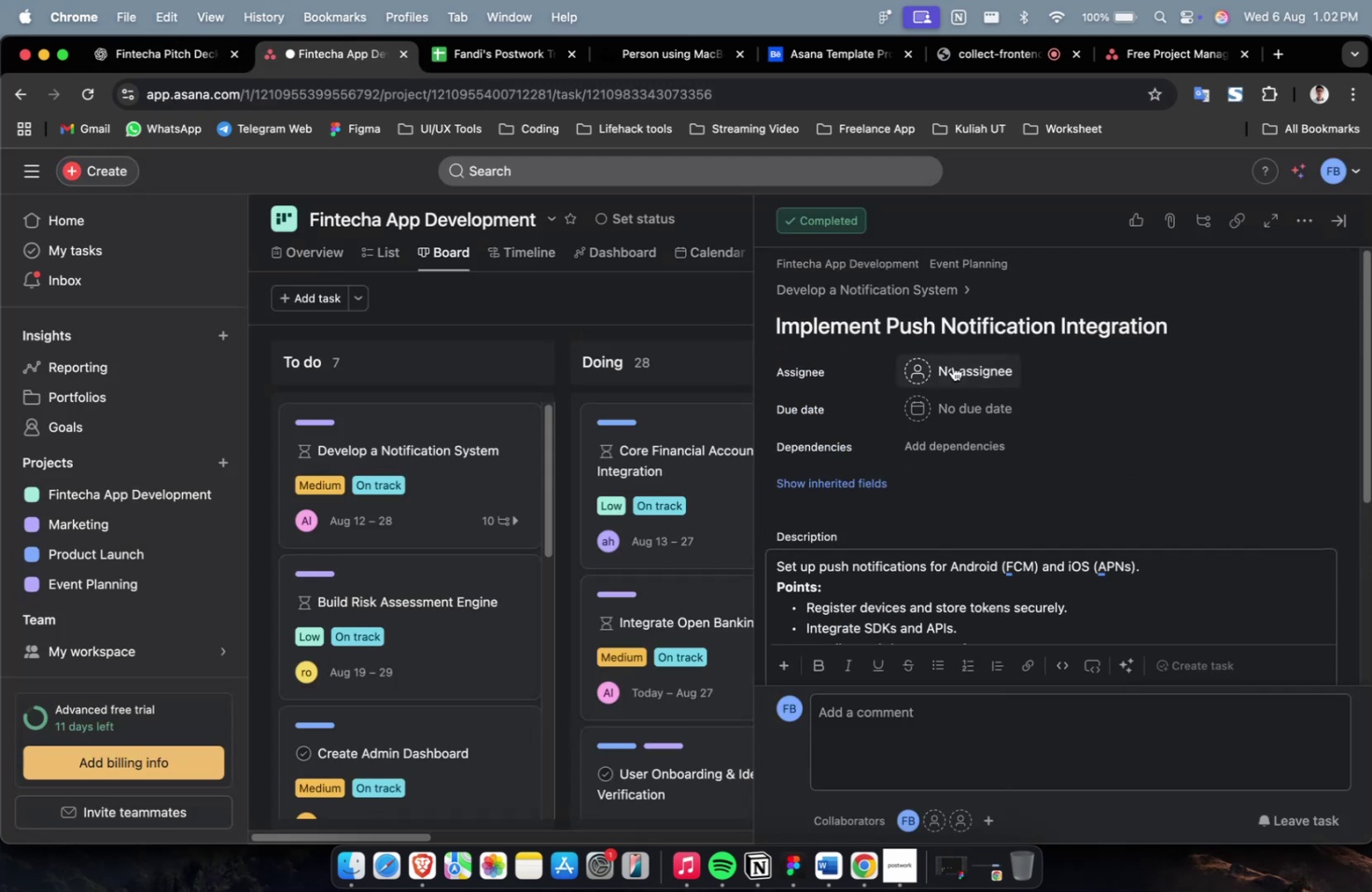 
left_click([953, 372])
 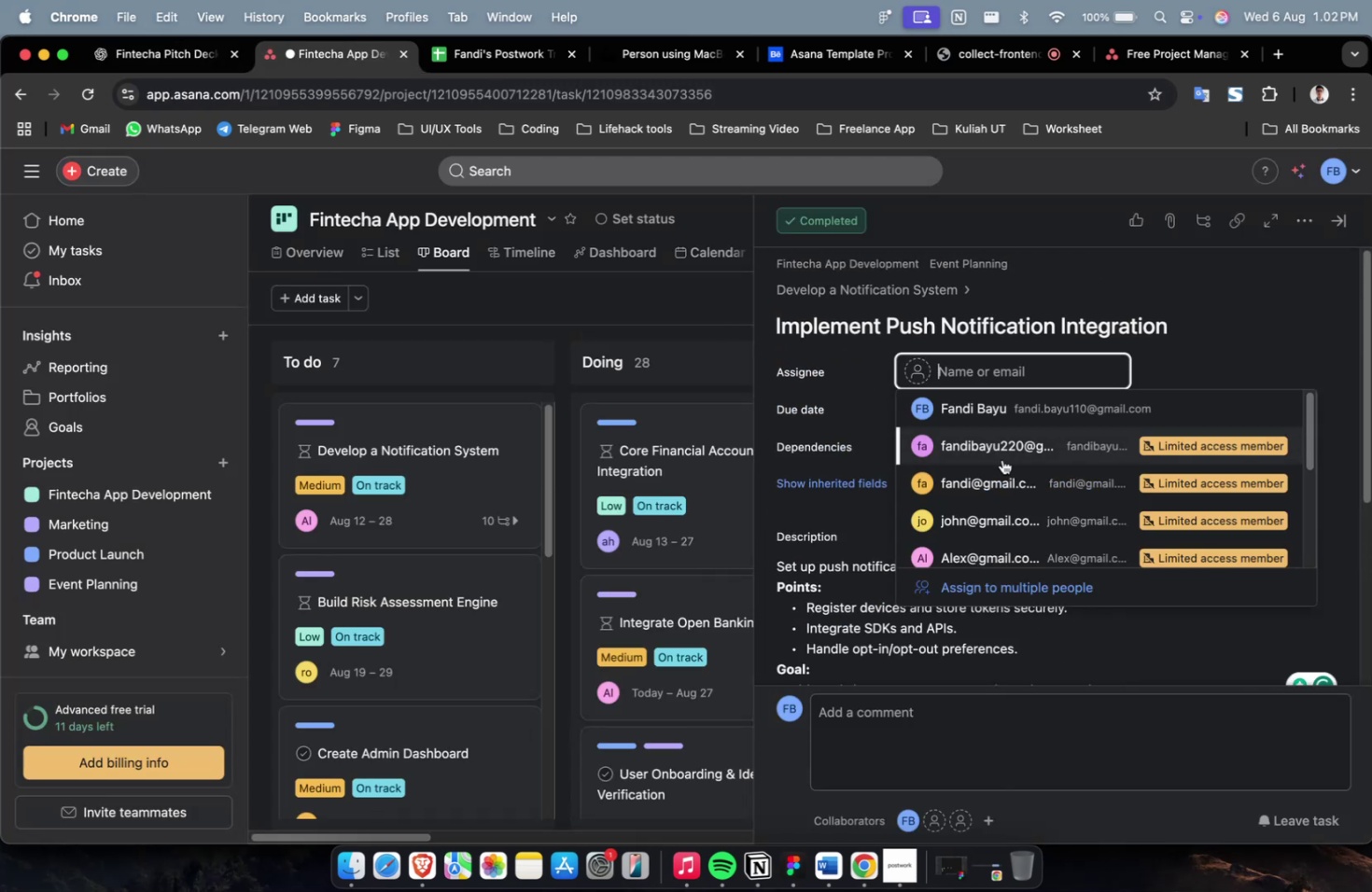 
left_click([1001, 459])
 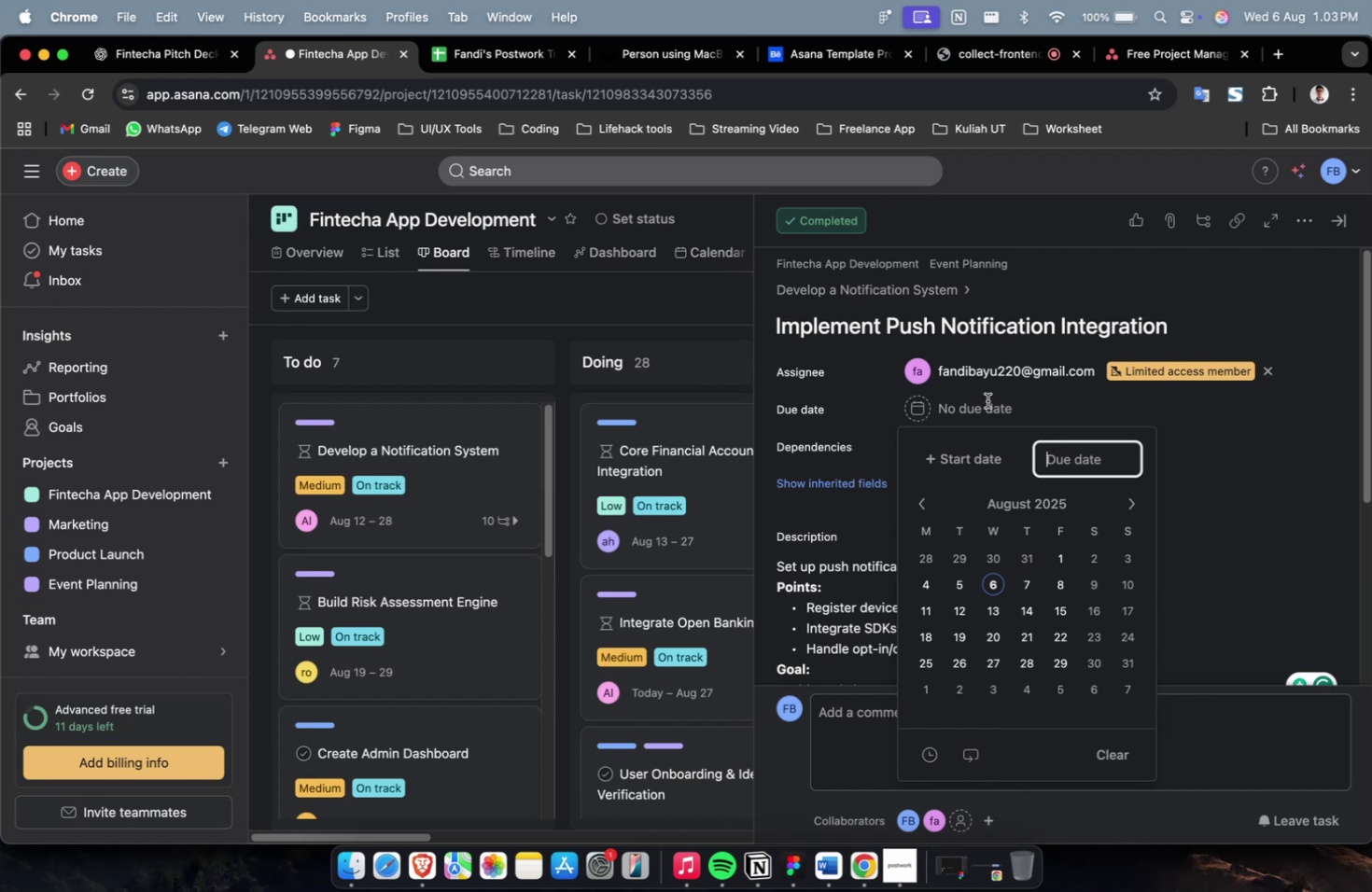 
wait(56.99)
 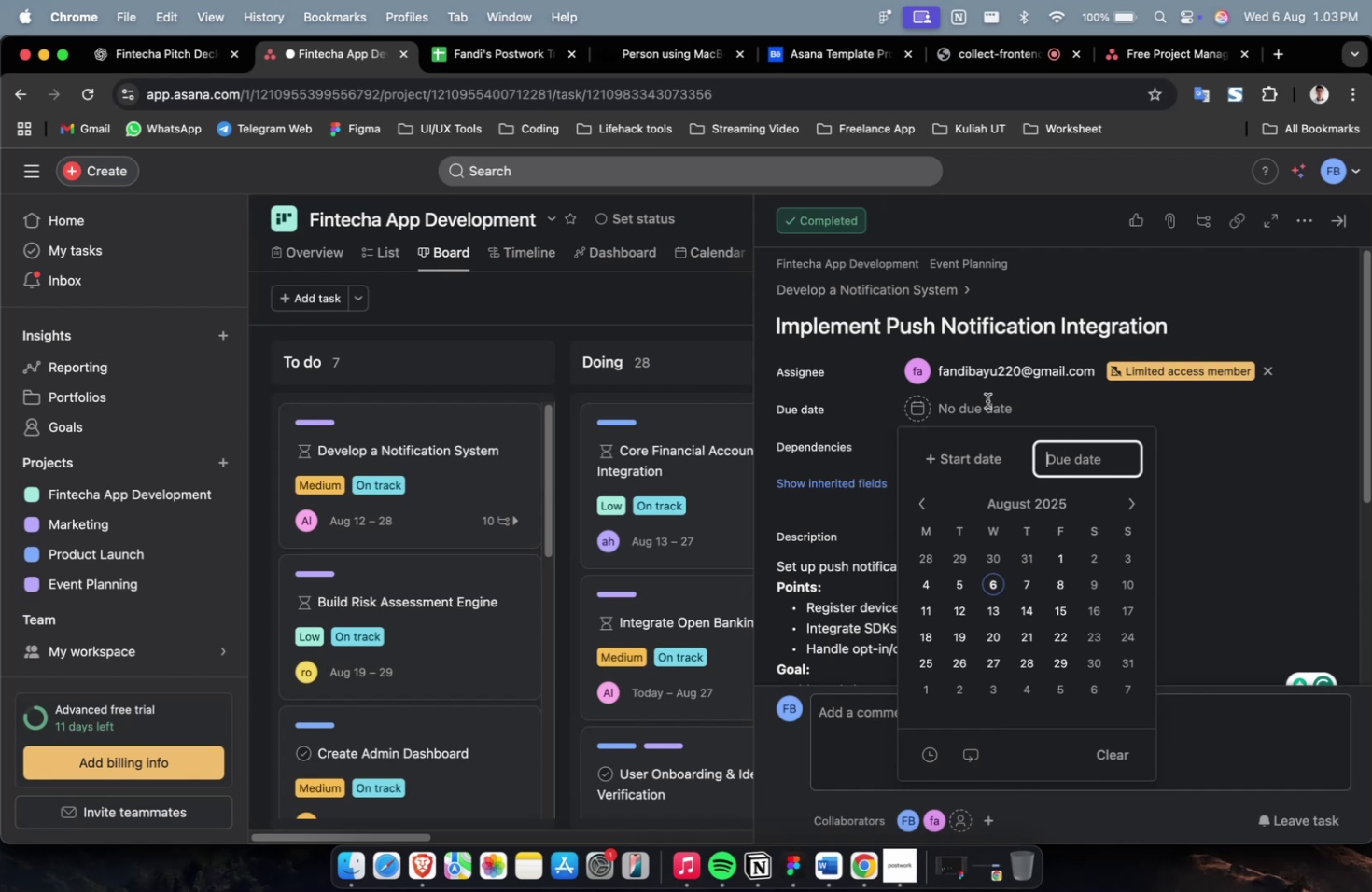 
scroll: coordinate [1122, 493], scroll_direction: down, amount: 2.0
 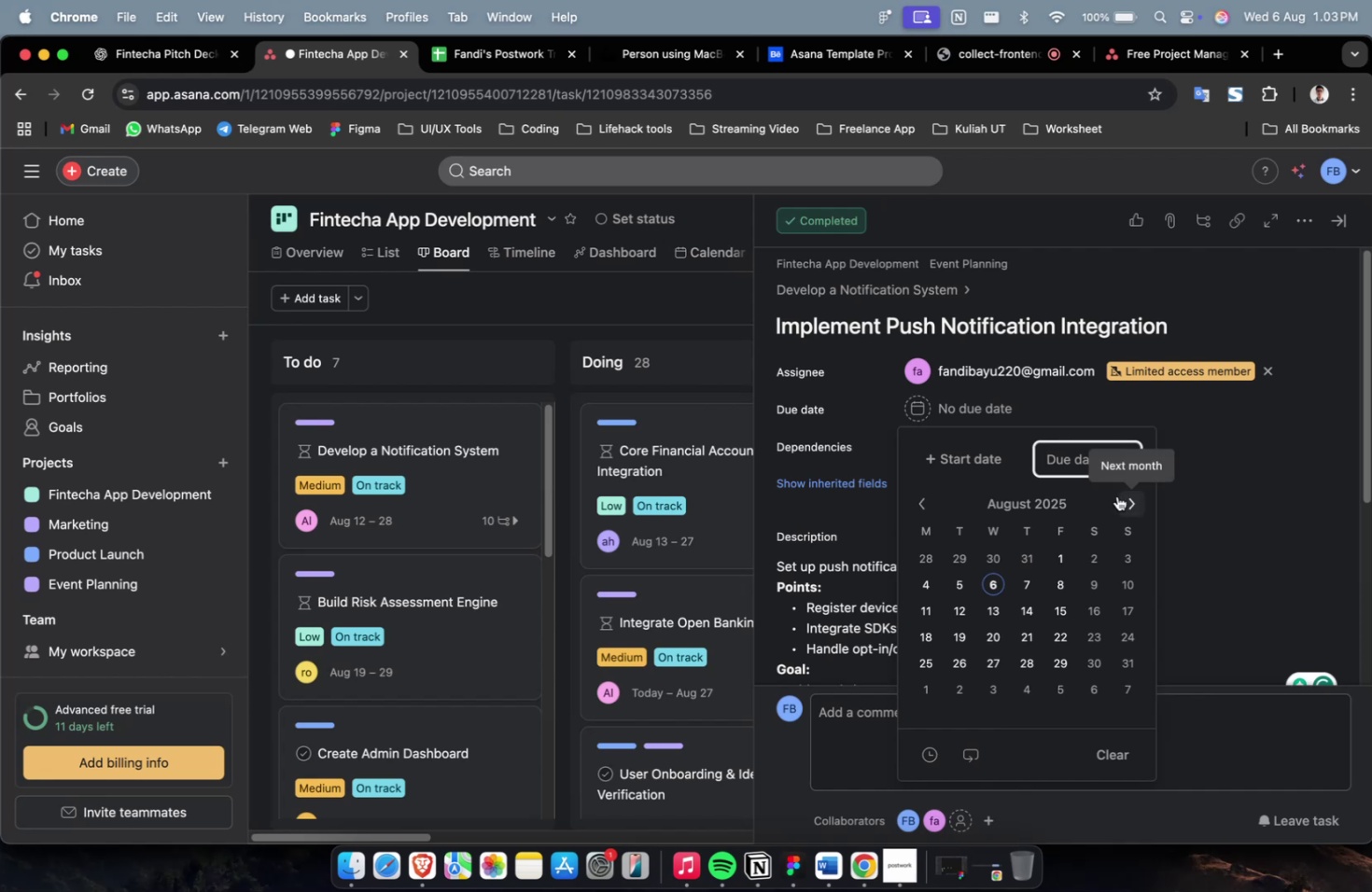 
scroll: coordinate [1010, 501], scroll_direction: up, amount: 5.0
 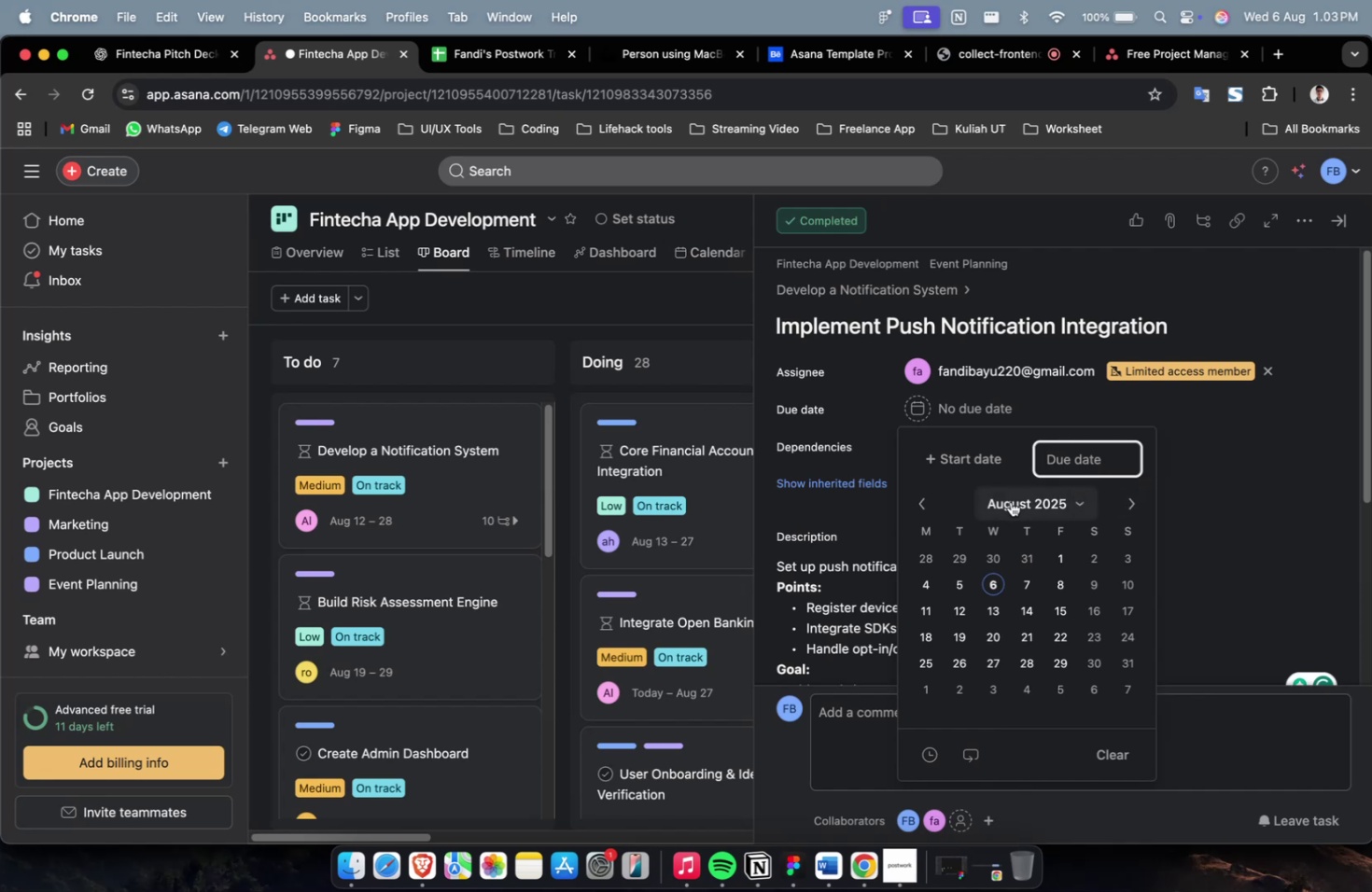 
scroll: coordinate [1010, 501], scroll_direction: down, amount: 15.0
 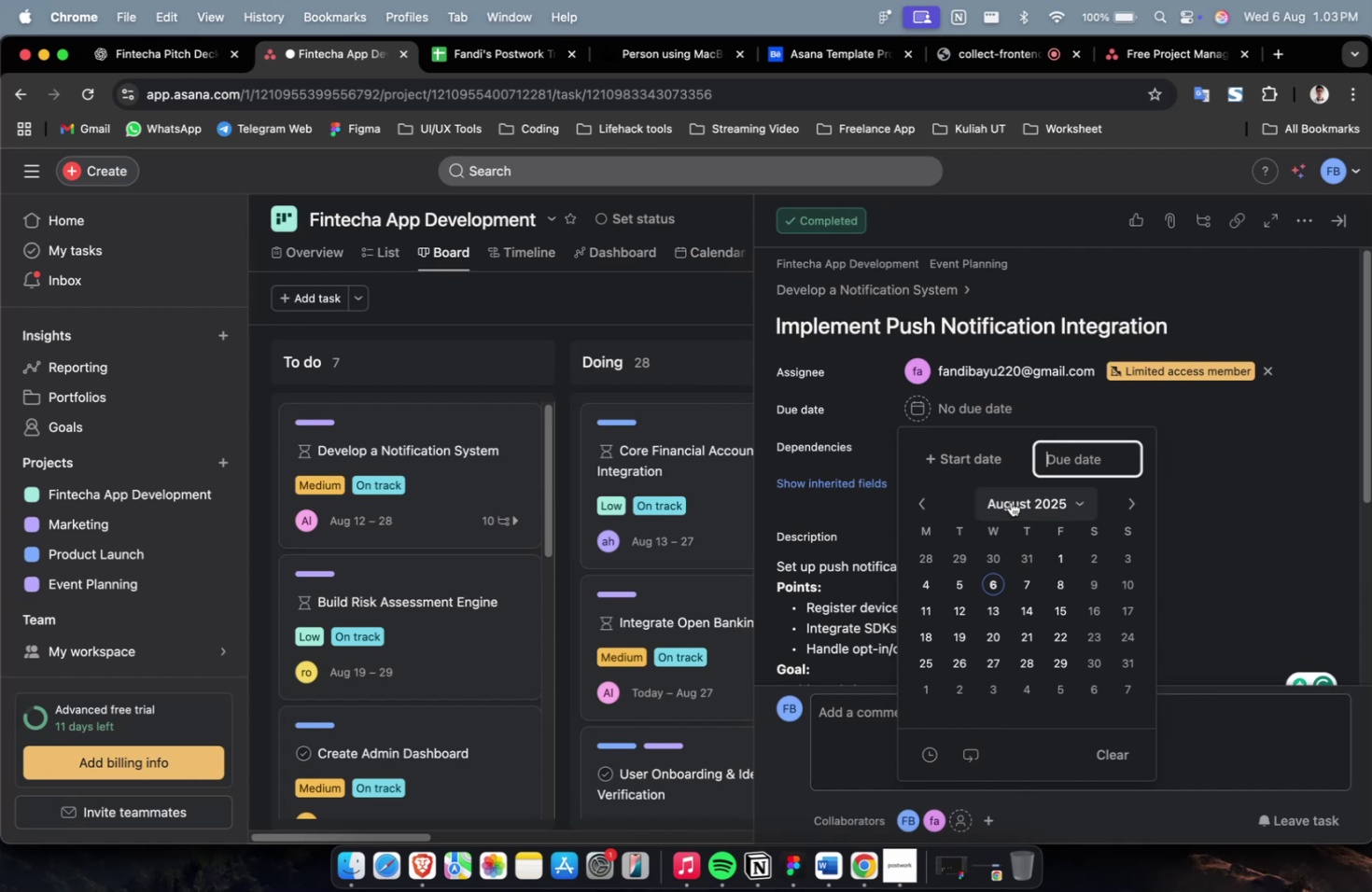 
wait(7.8)
 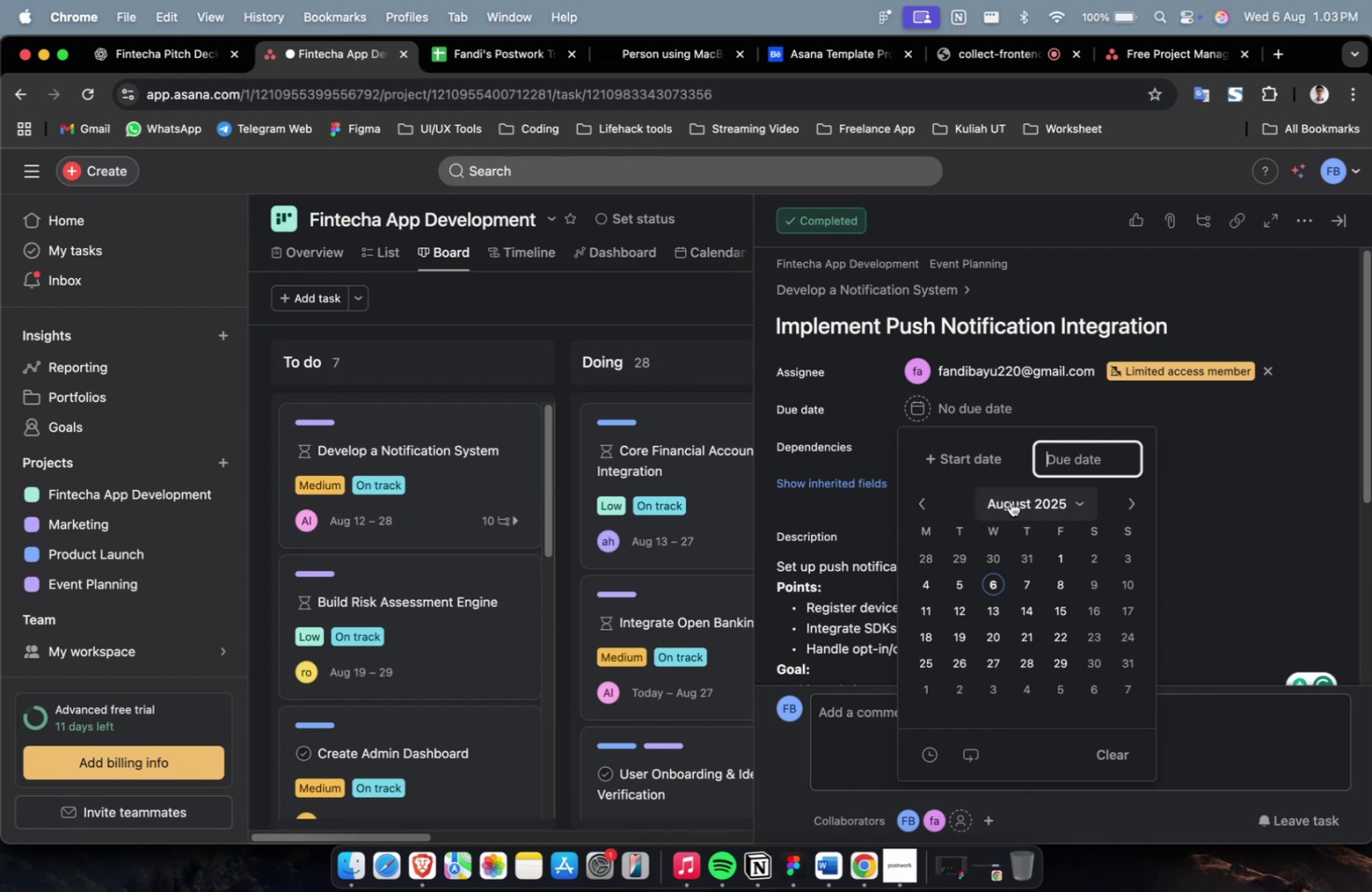 
scroll: coordinate [1010, 501], scroll_direction: up, amount: 11.0
 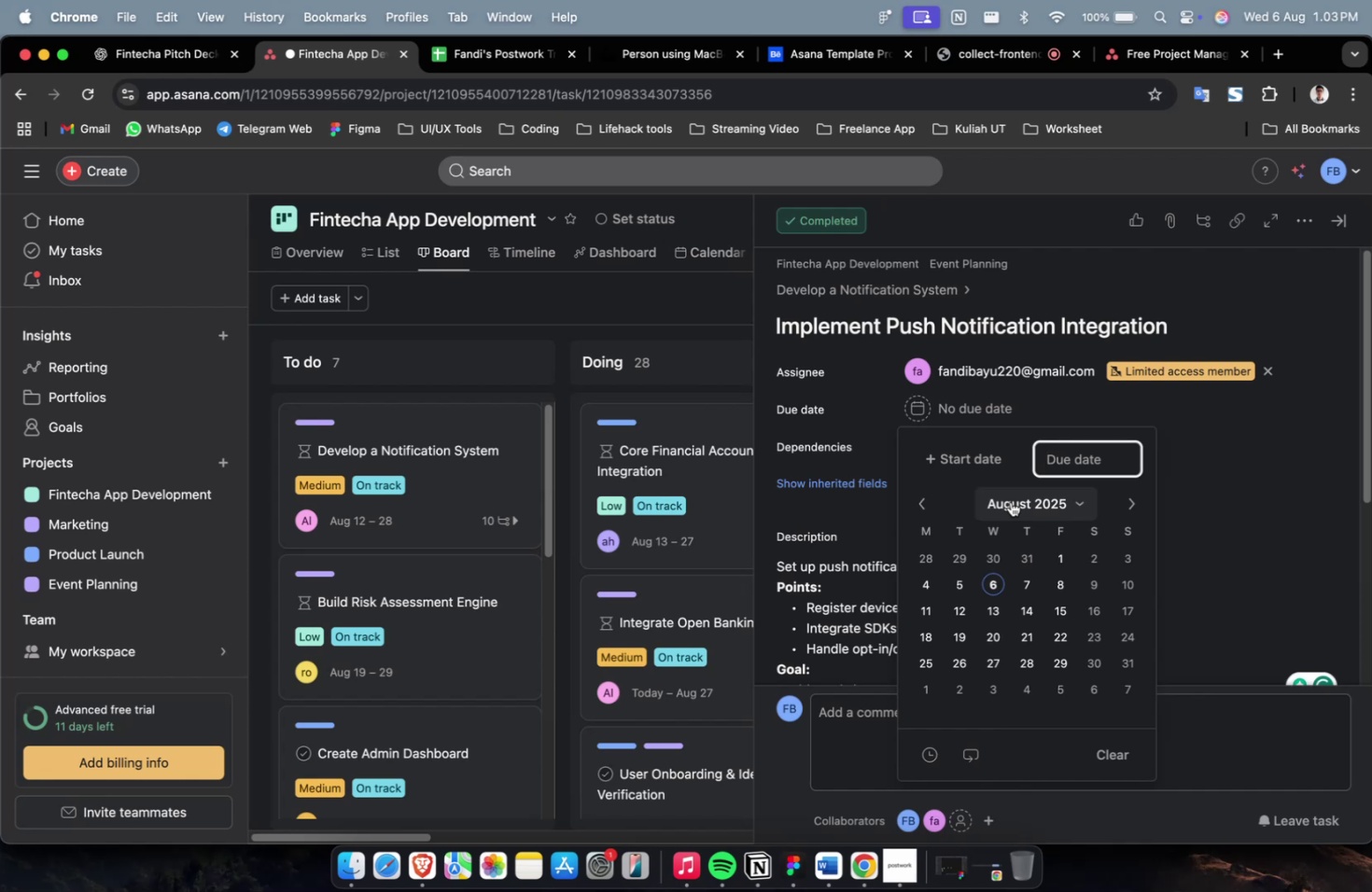 
left_click([978, 462])
 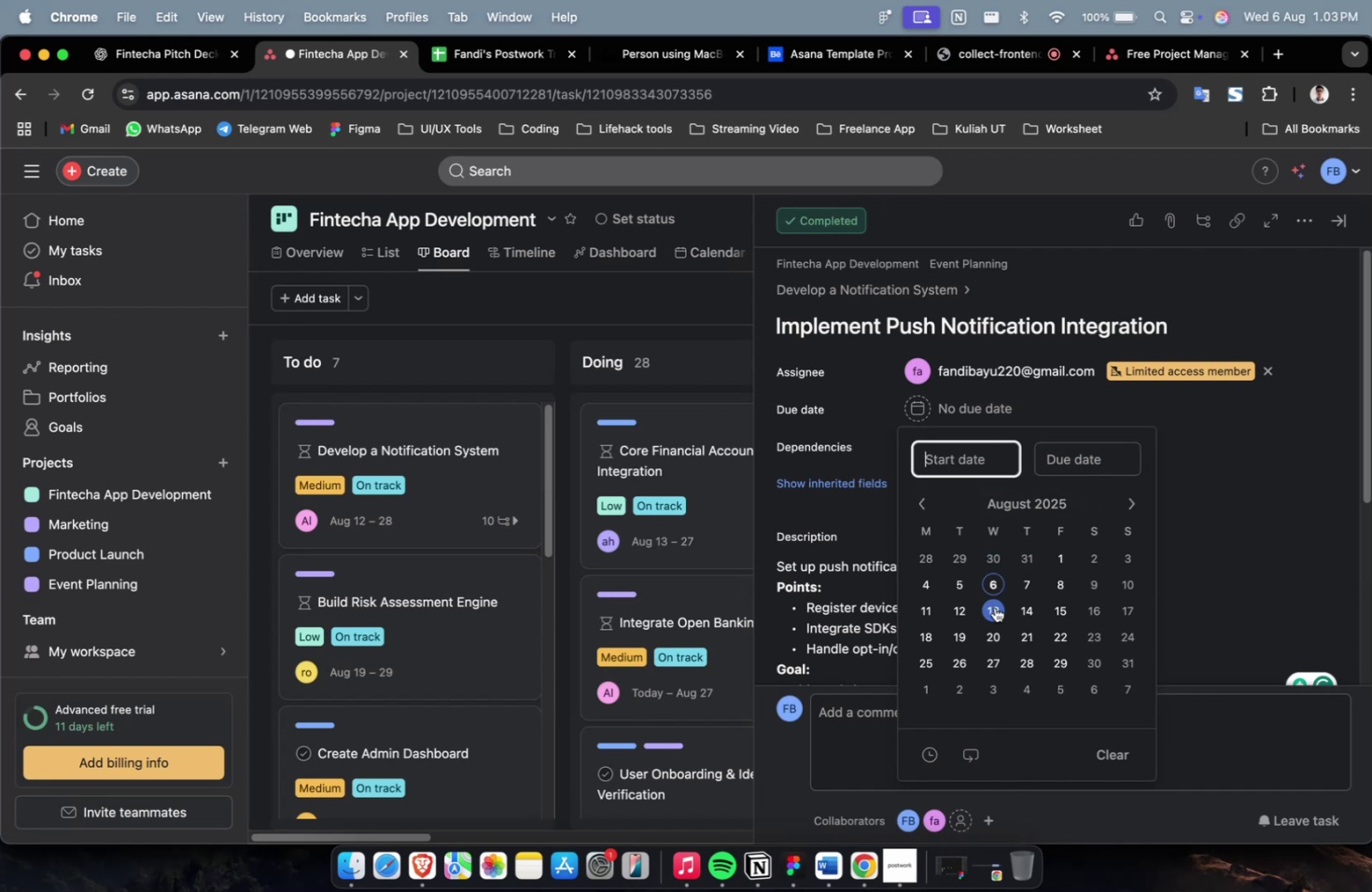 
double_click([994, 606])
 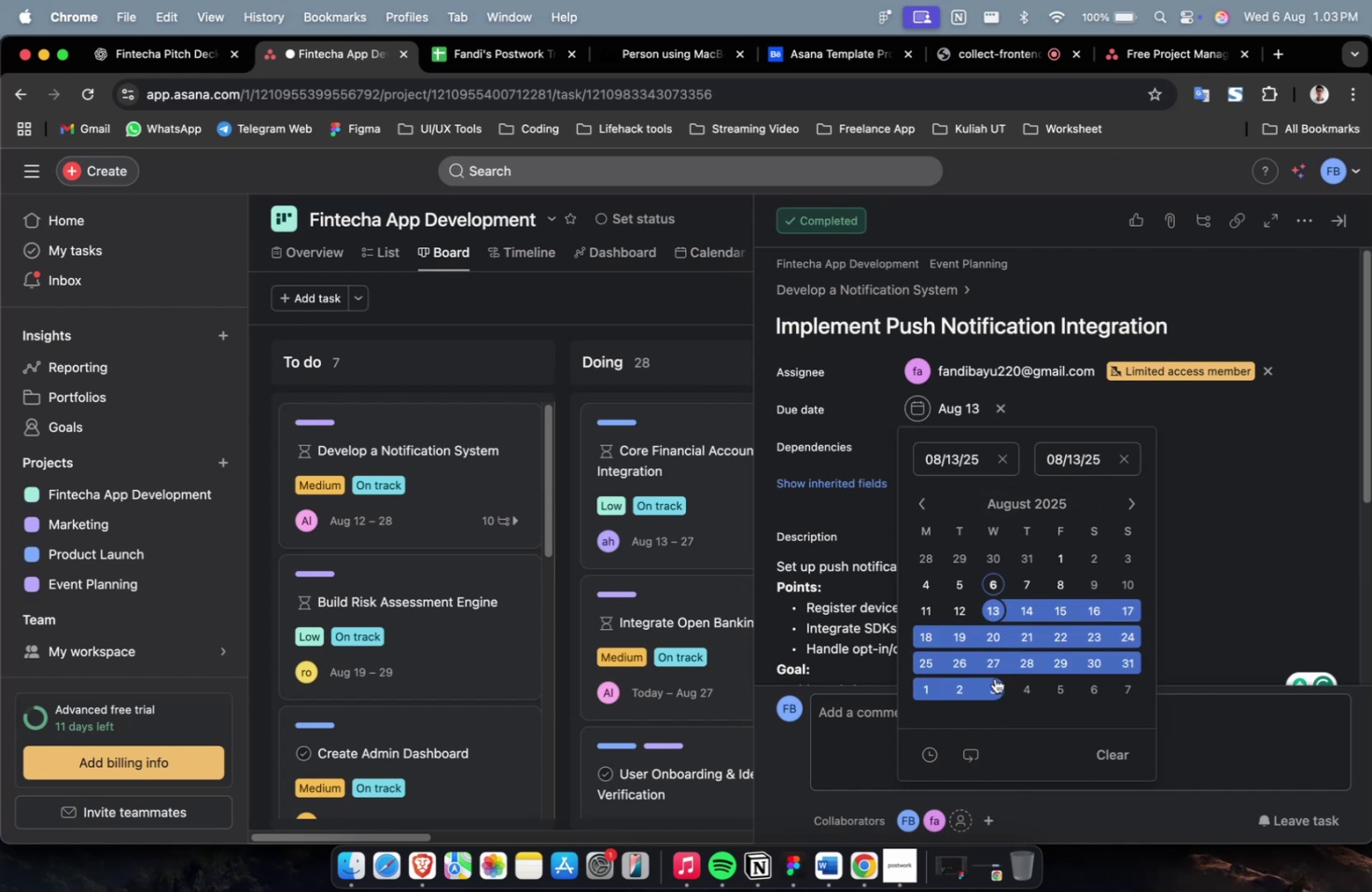 
left_click([992, 670])
 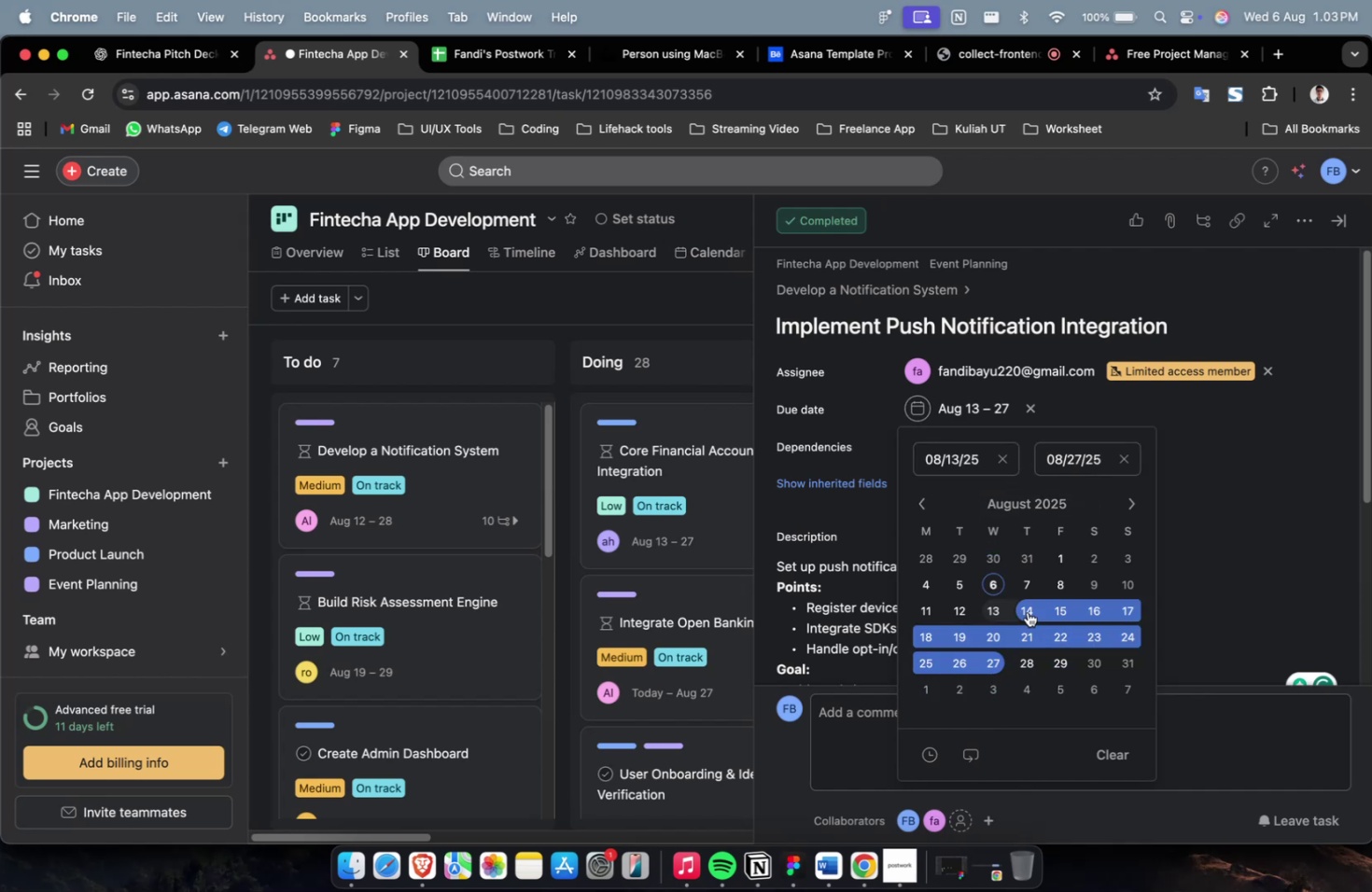 
left_click([1210, 401])
 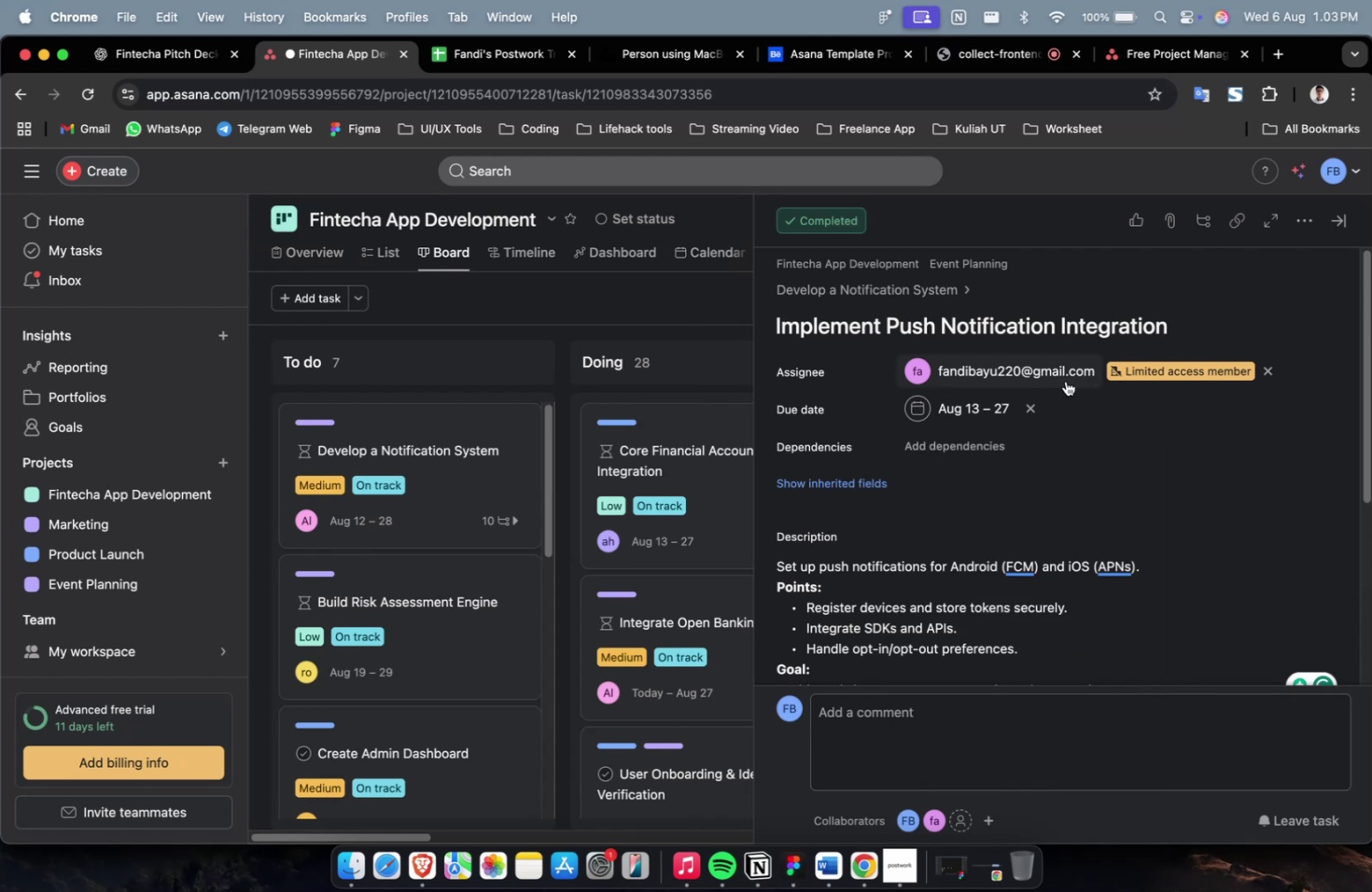 
left_click([1019, 379])
 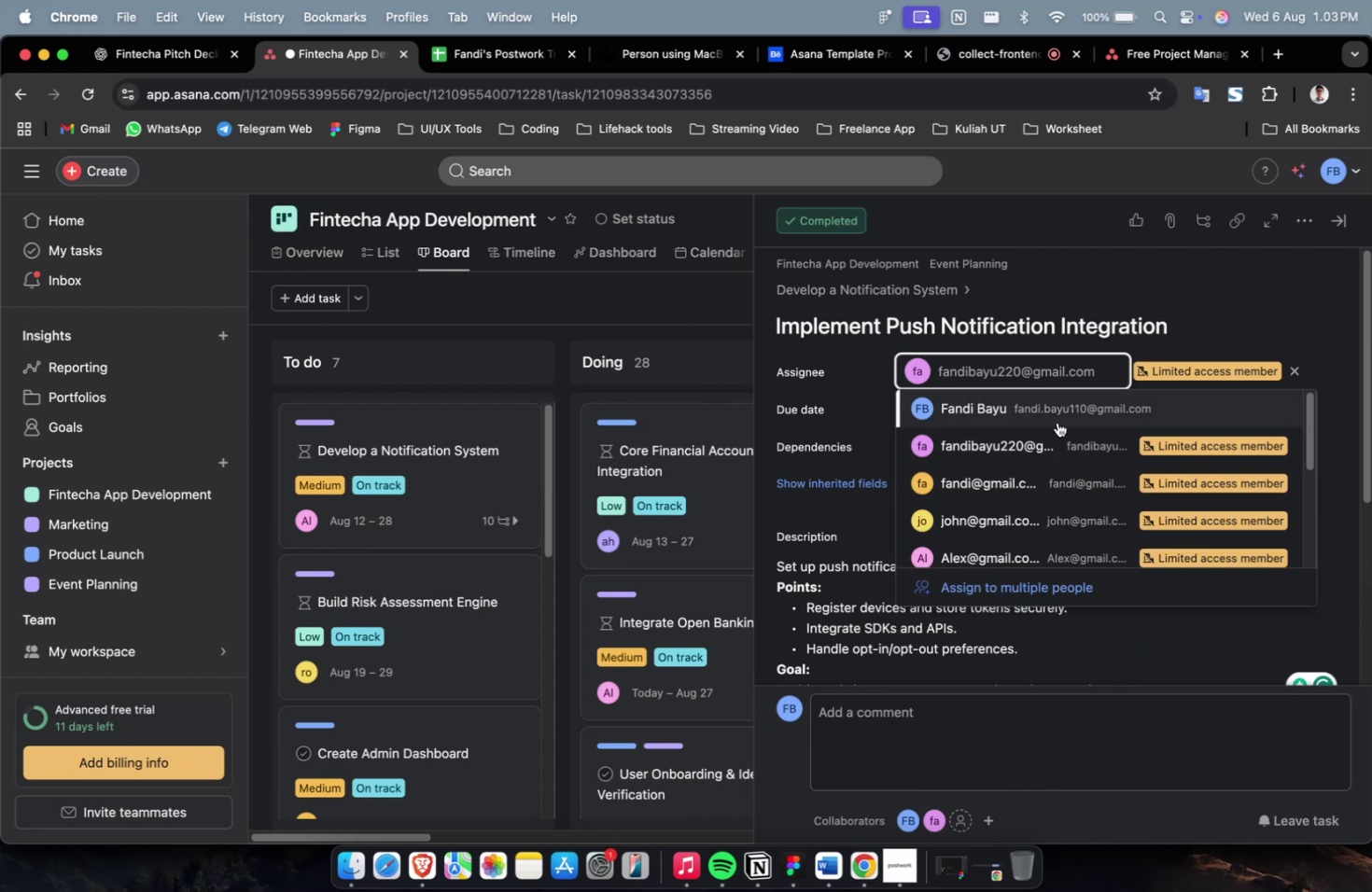 
double_click([1057, 421])
 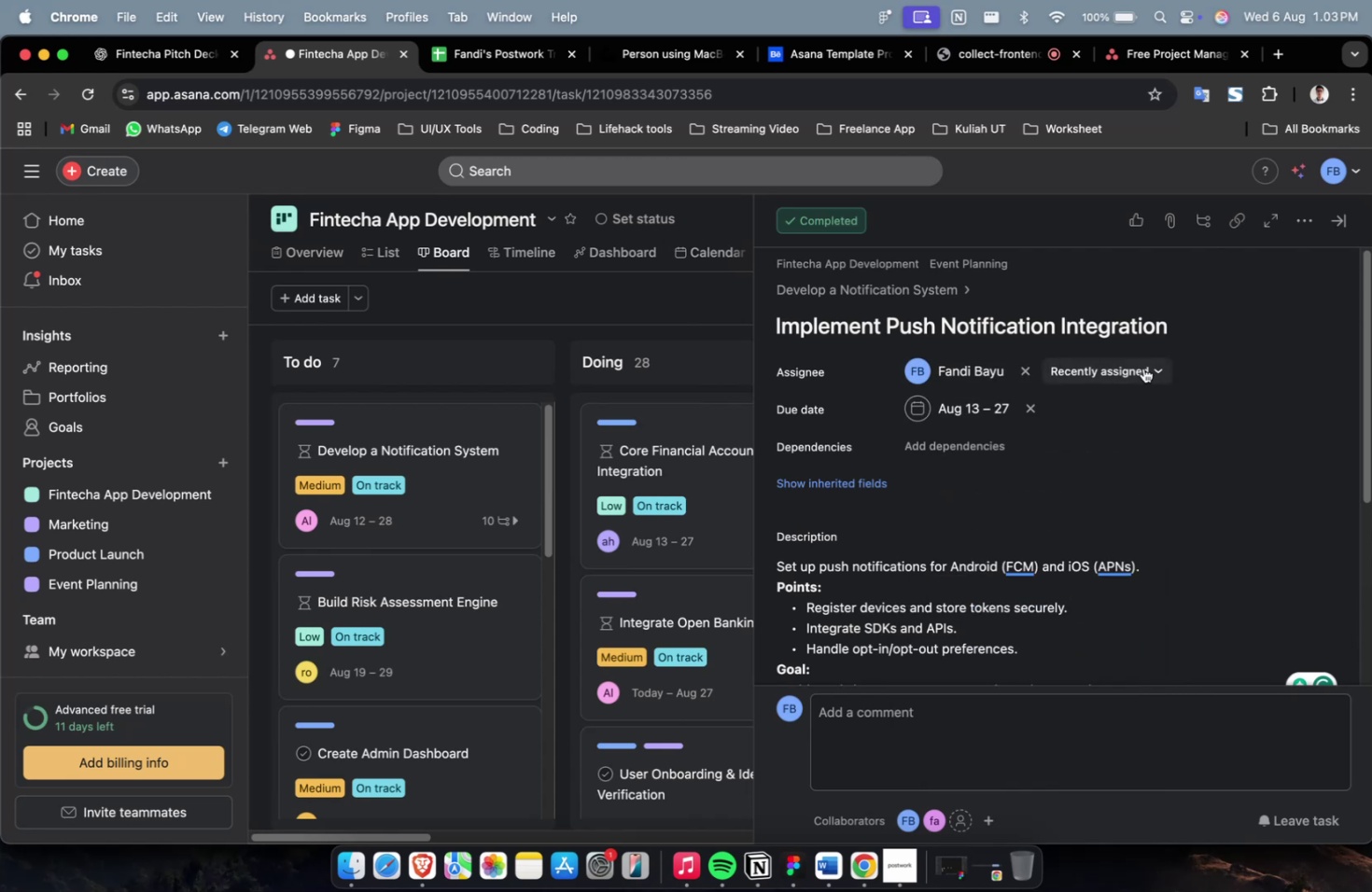 
triple_click([1141, 368])
 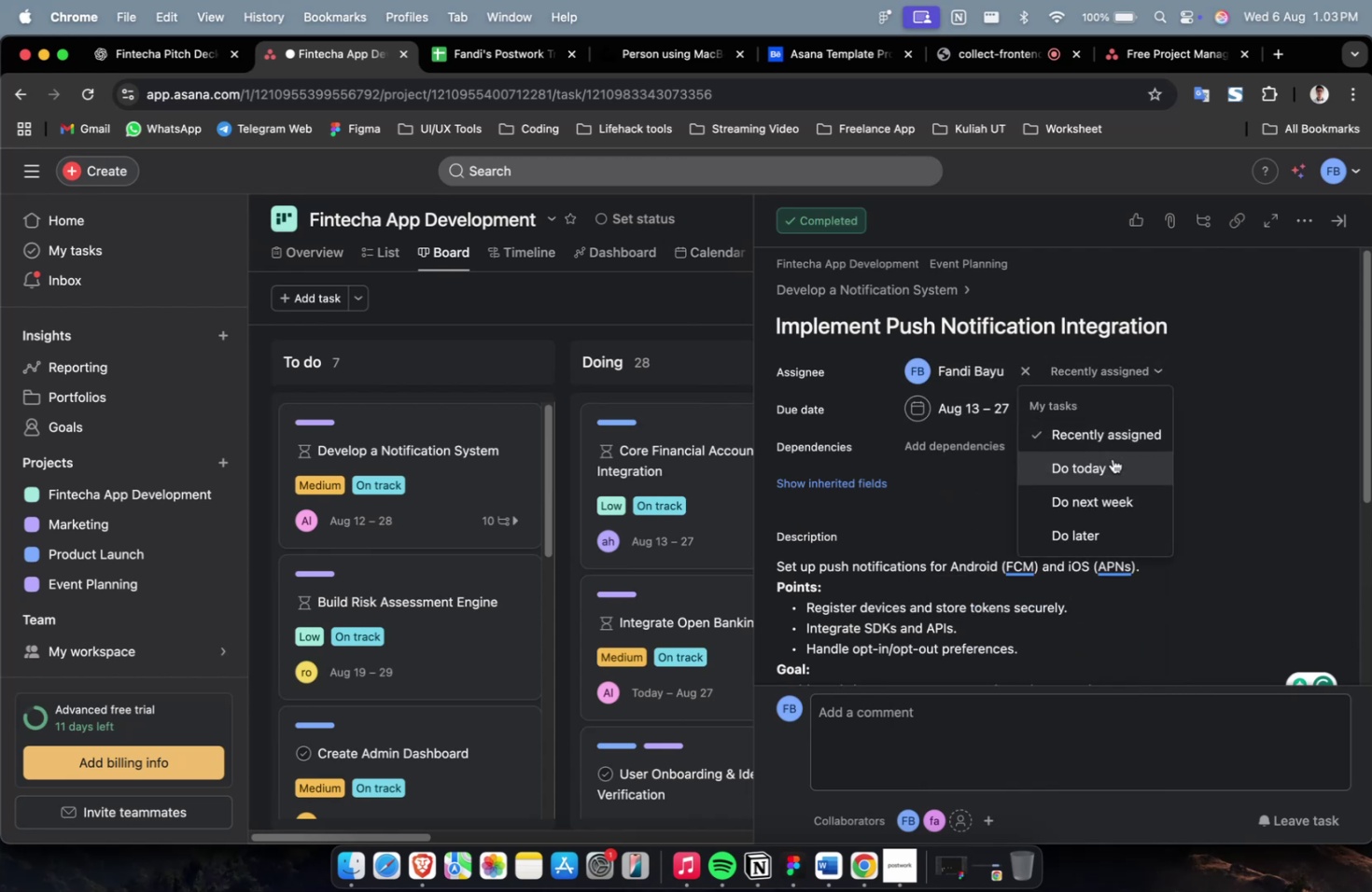 
left_click([1112, 458])
 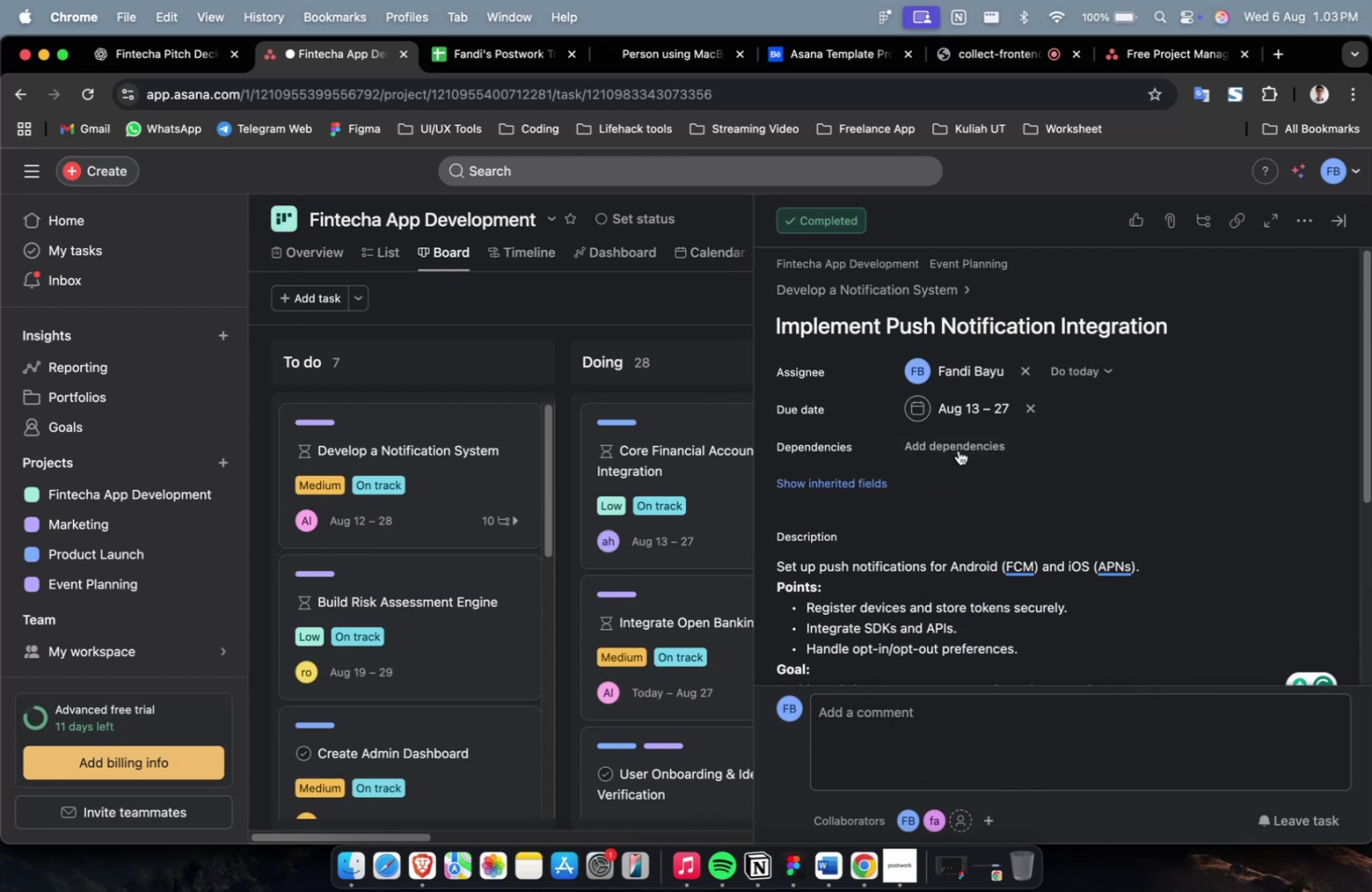 
left_click([959, 450])
 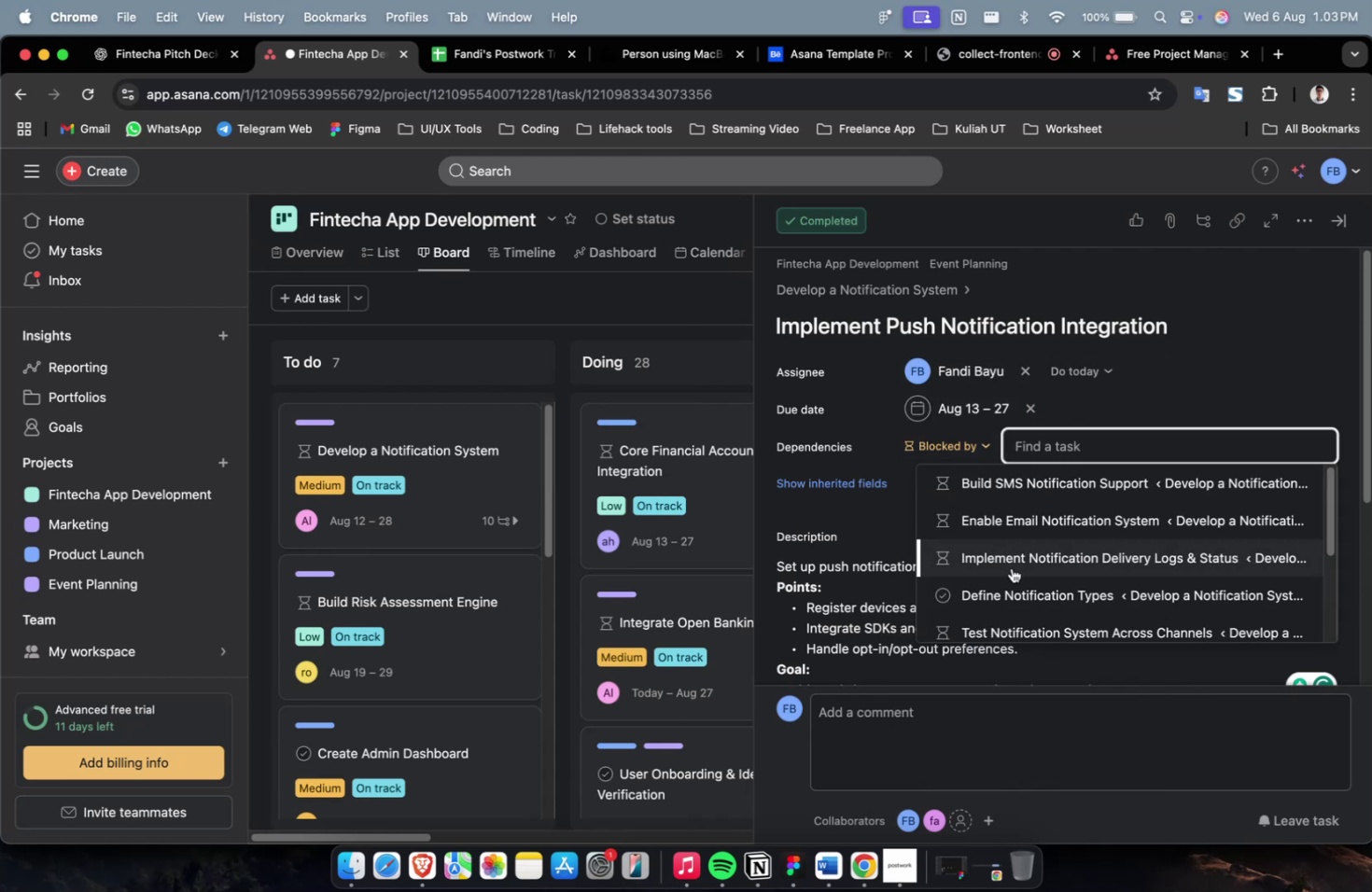 
left_click([1011, 567])
 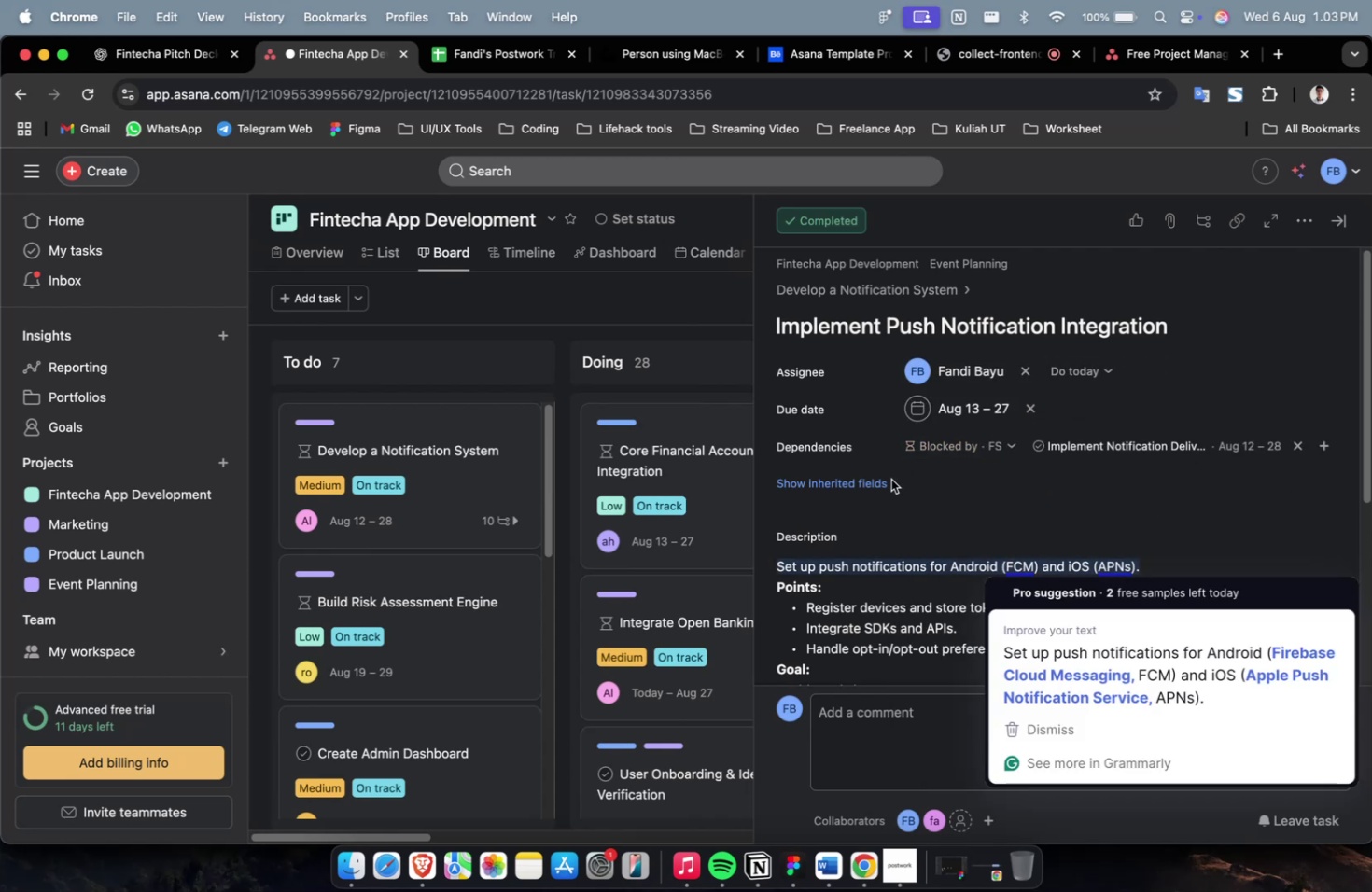 
left_click([875, 485])
 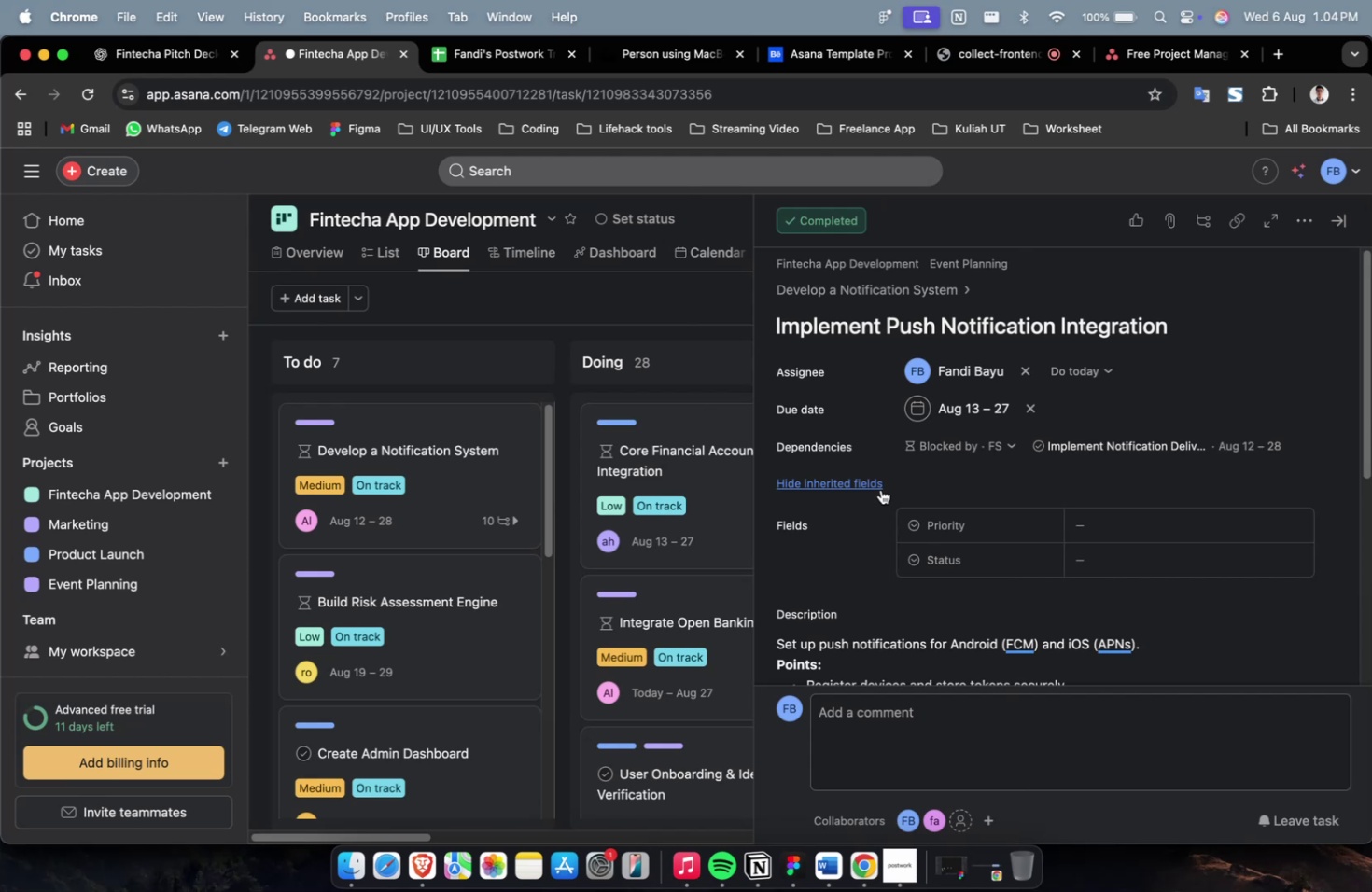 
wait(15.98)
 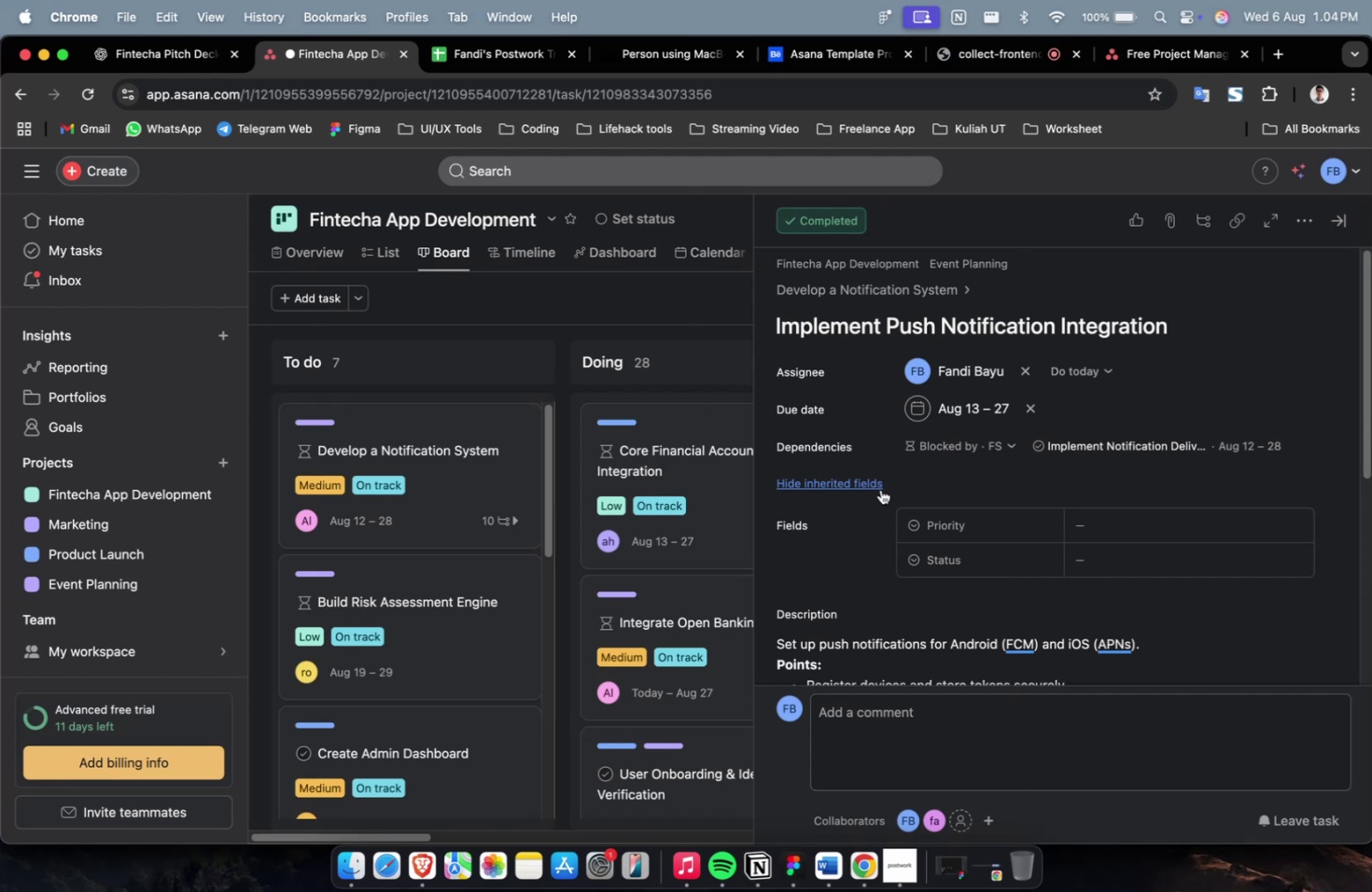 
left_click([1102, 532])
 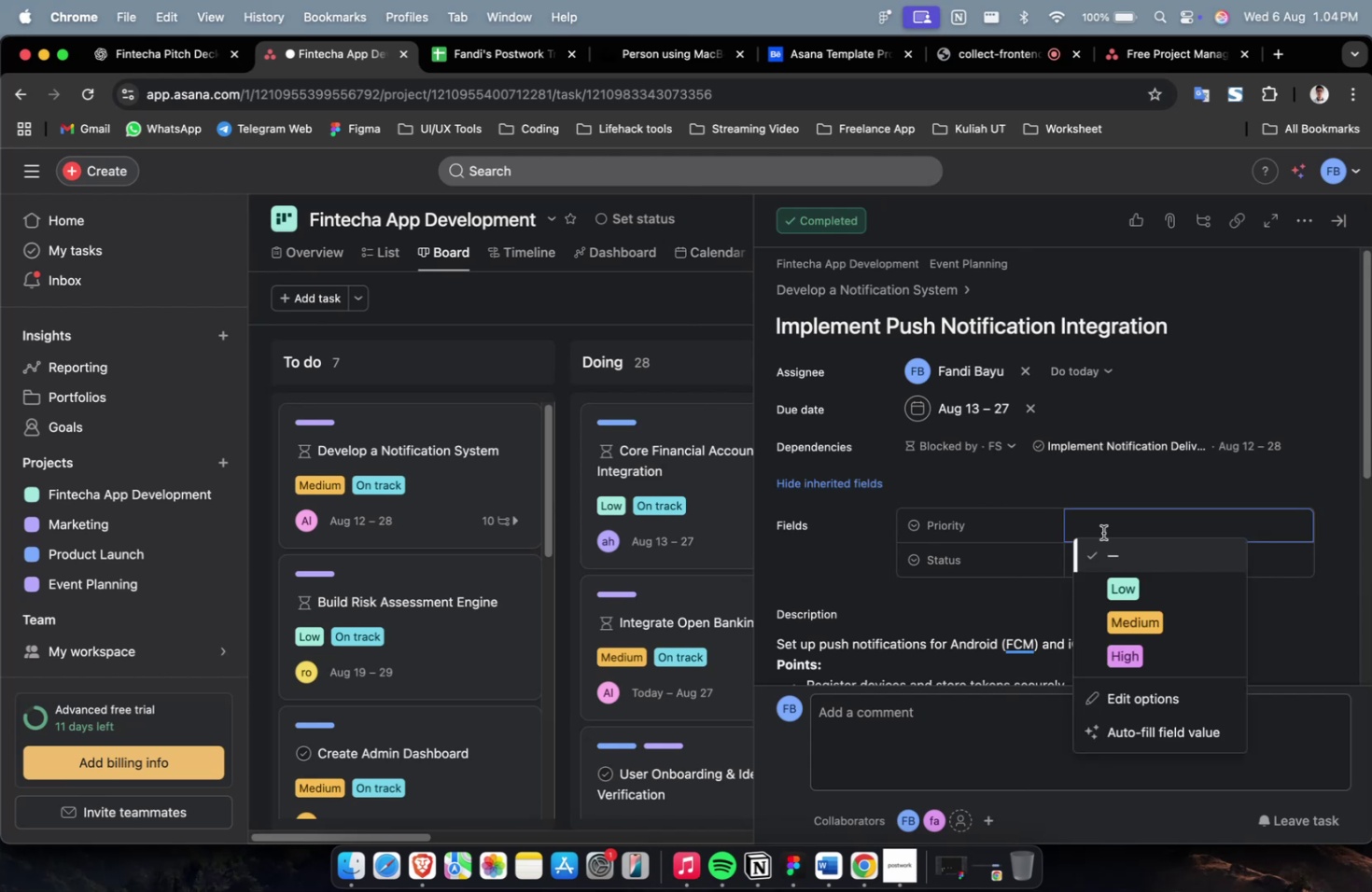 
wait(5.15)
 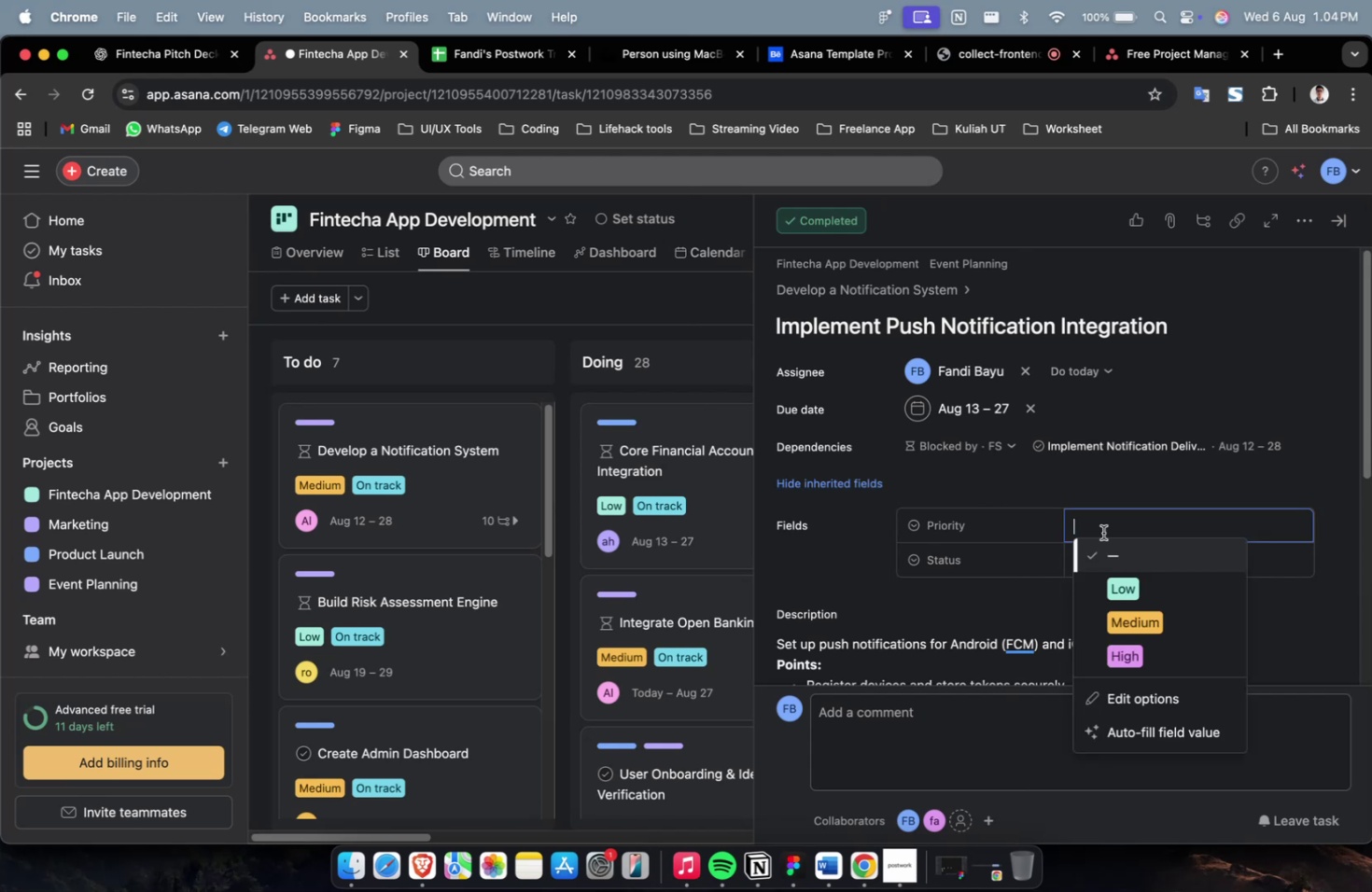 
left_click([1165, 657])
 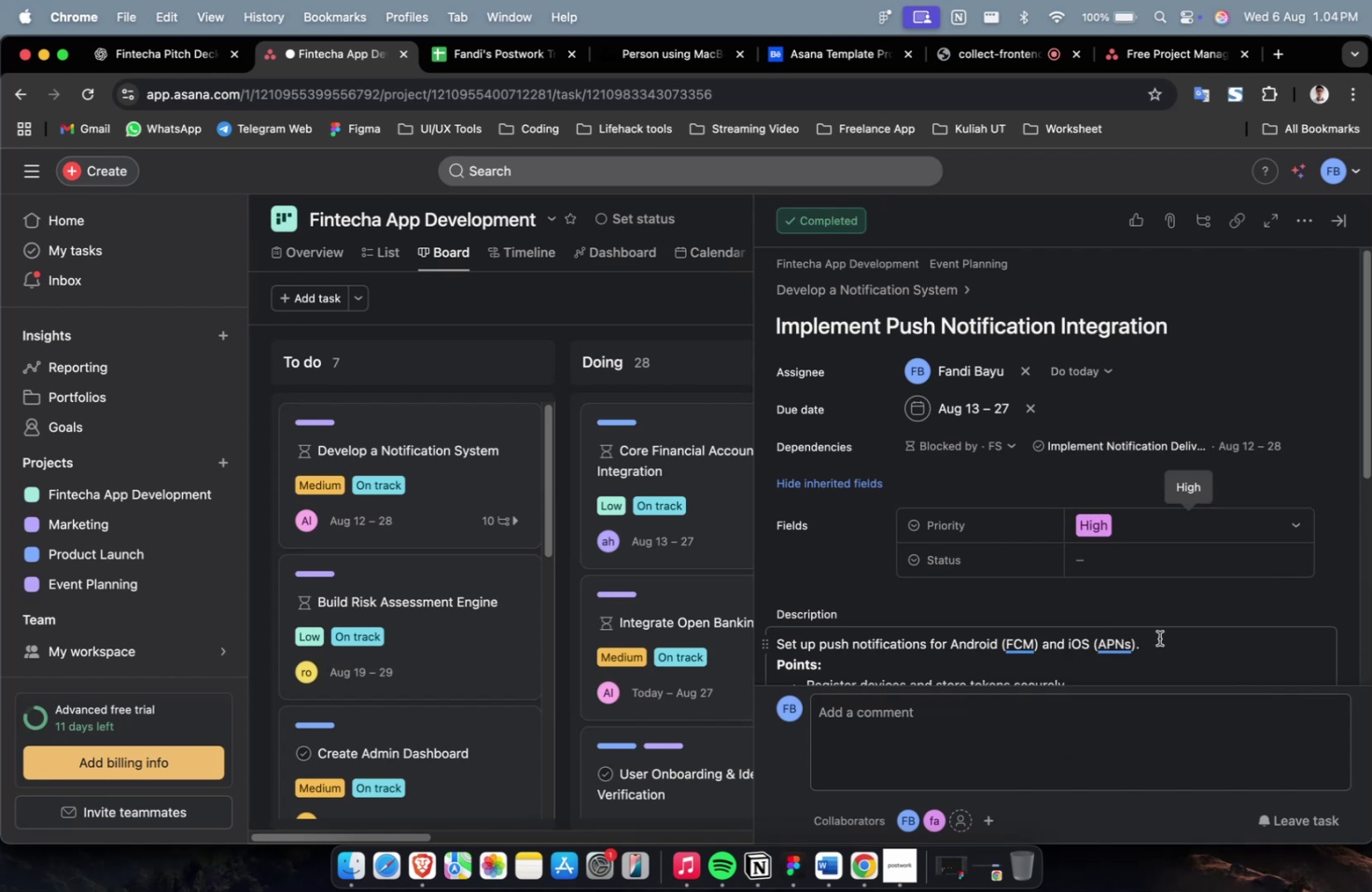 
left_click([1147, 565])
 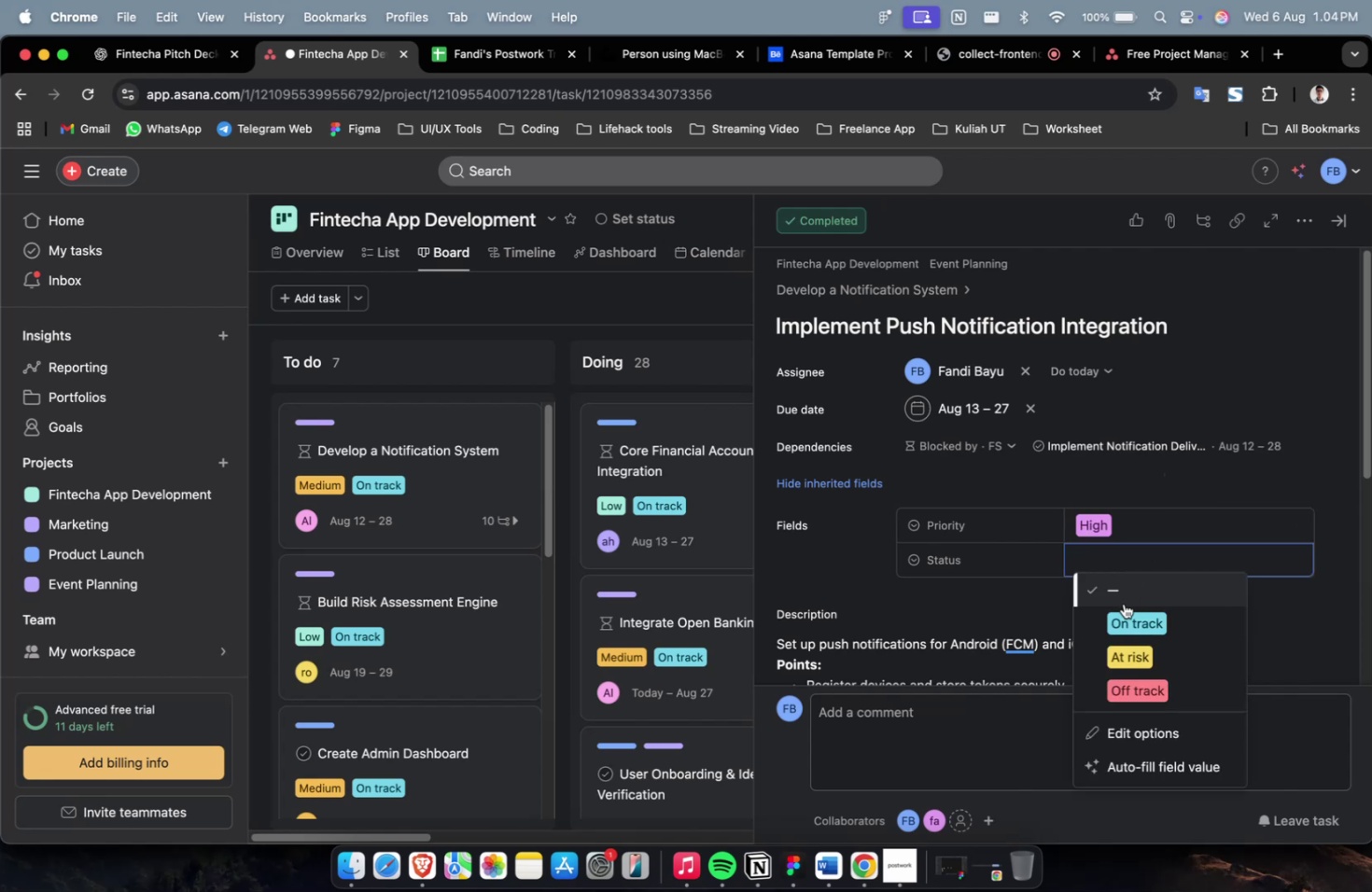 
left_click([1133, 634])
 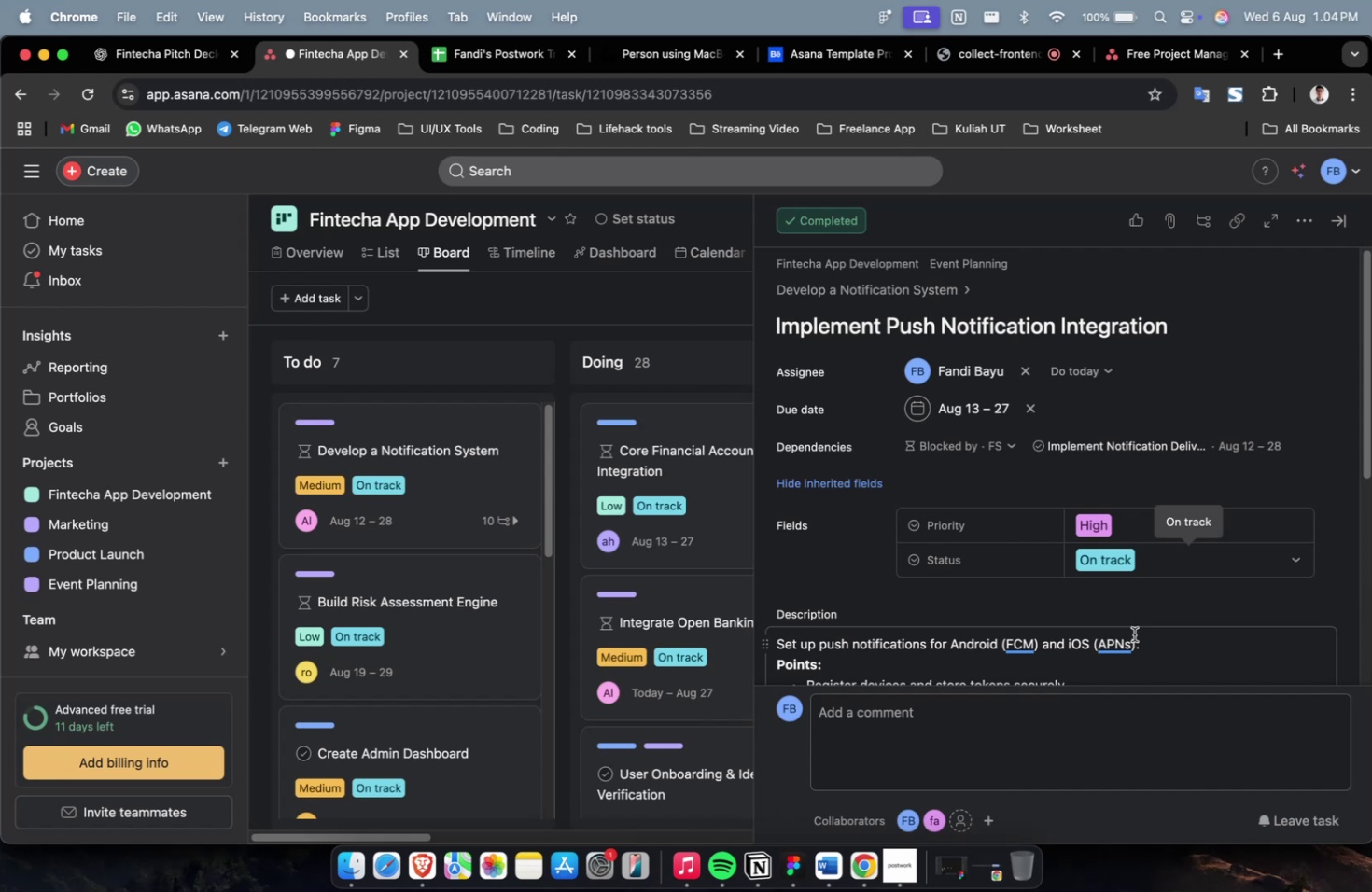 
wait(6.03)
 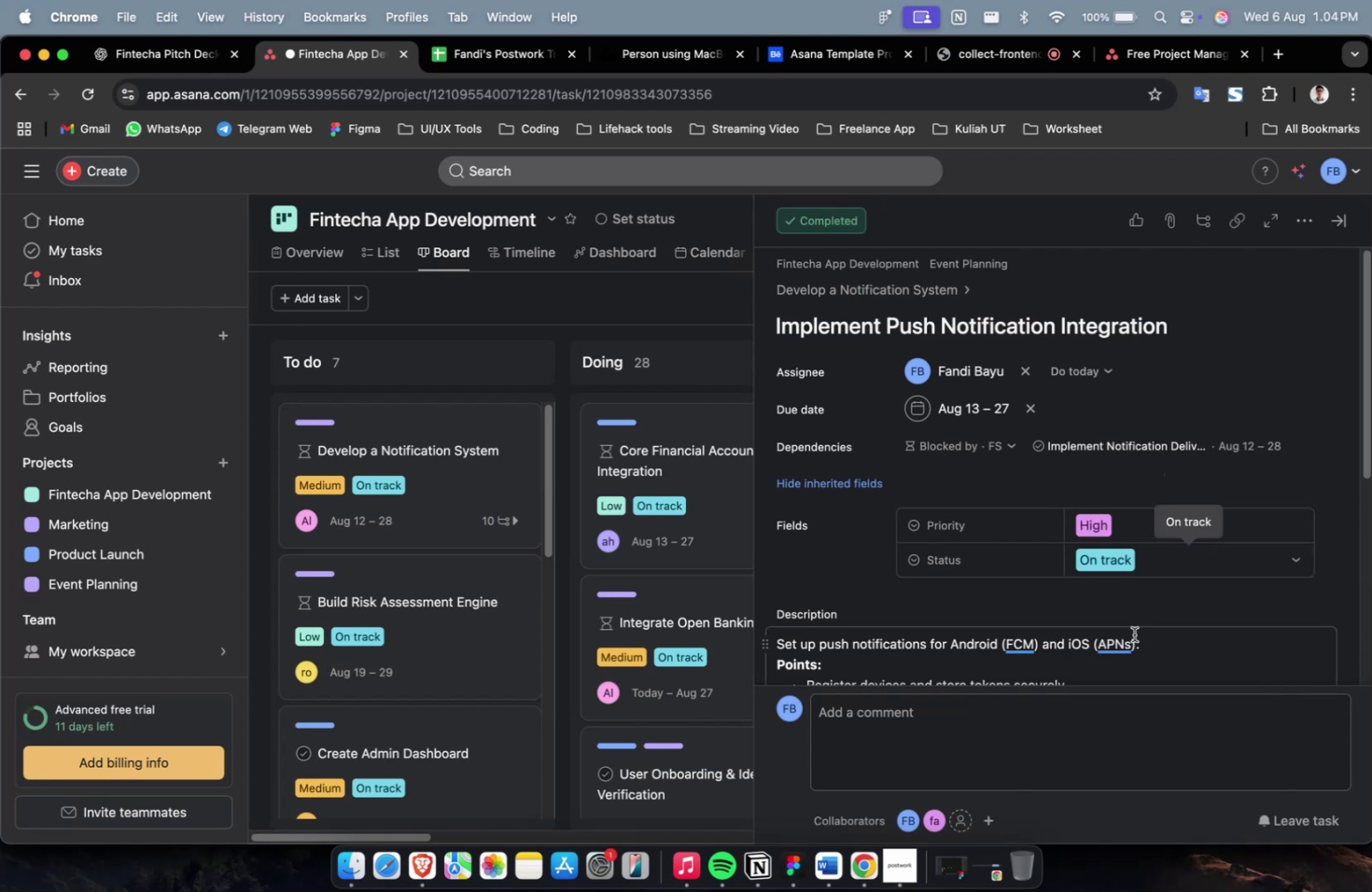 
scroll: coordinate [1117, 616], scroll_direction: down, amount: 13.0
 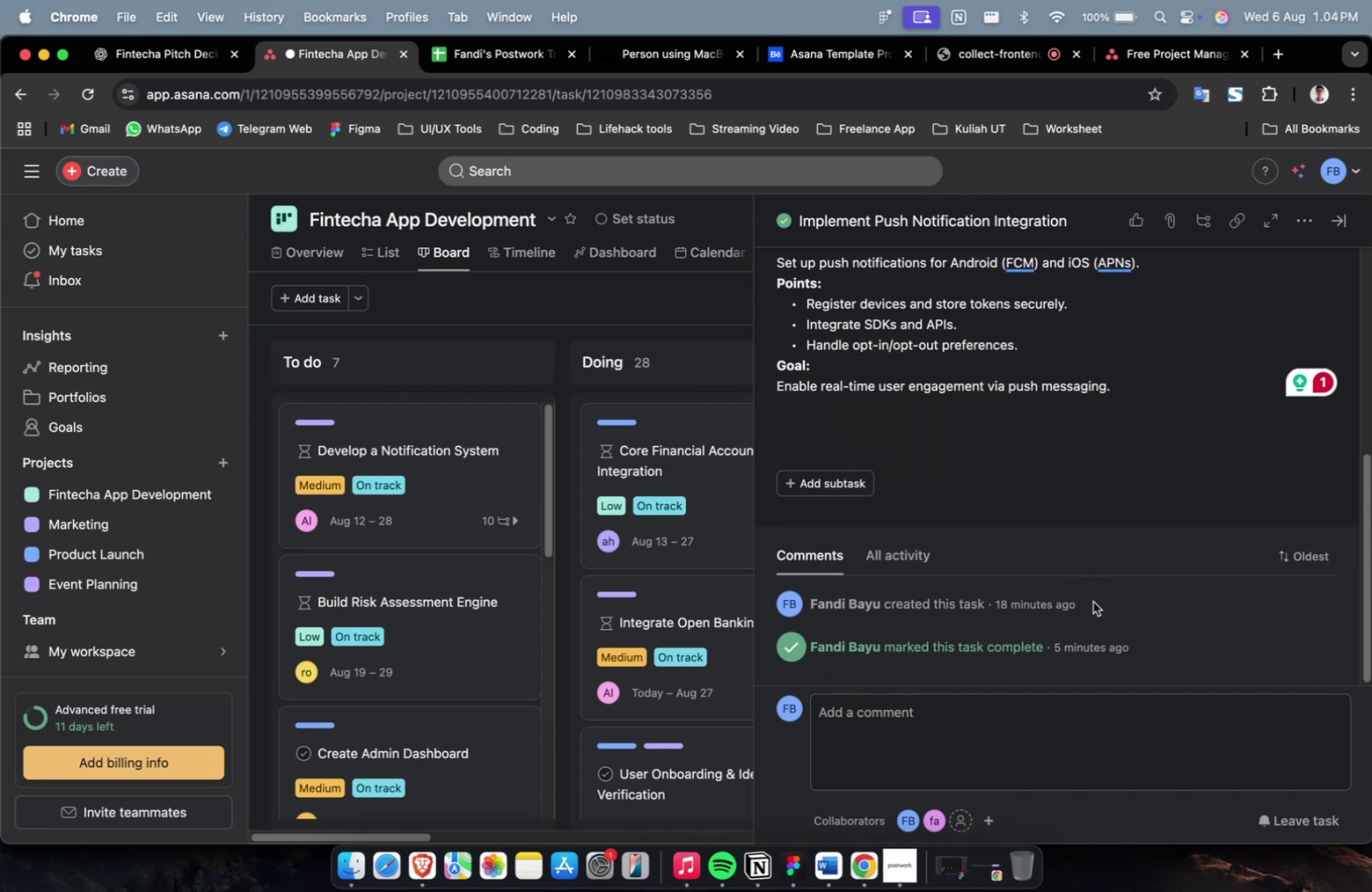 
scroll: coordinate [1071, 587], scroll_direction: up, amount: 14.0
 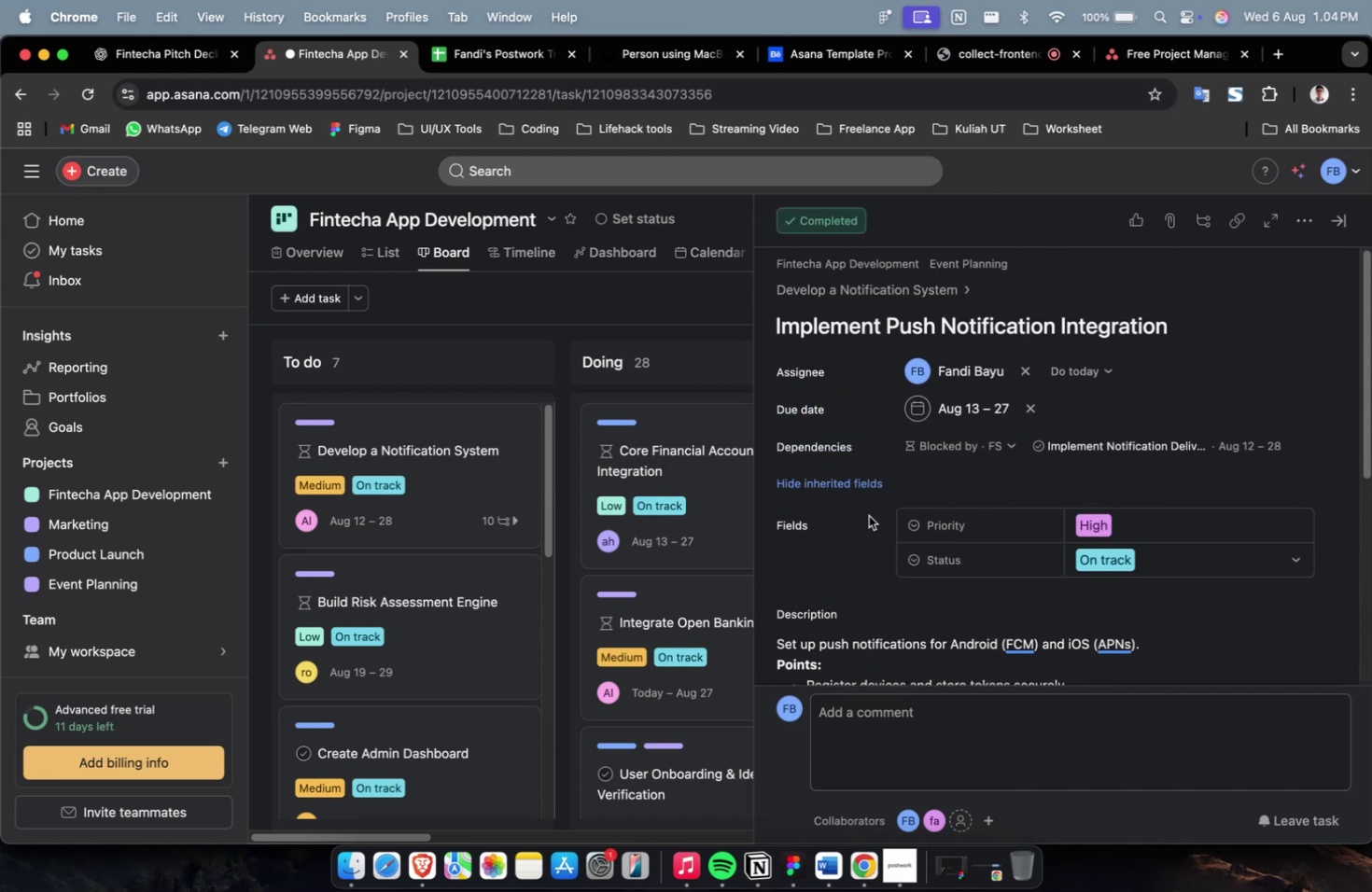 
left_click([861, 495])
 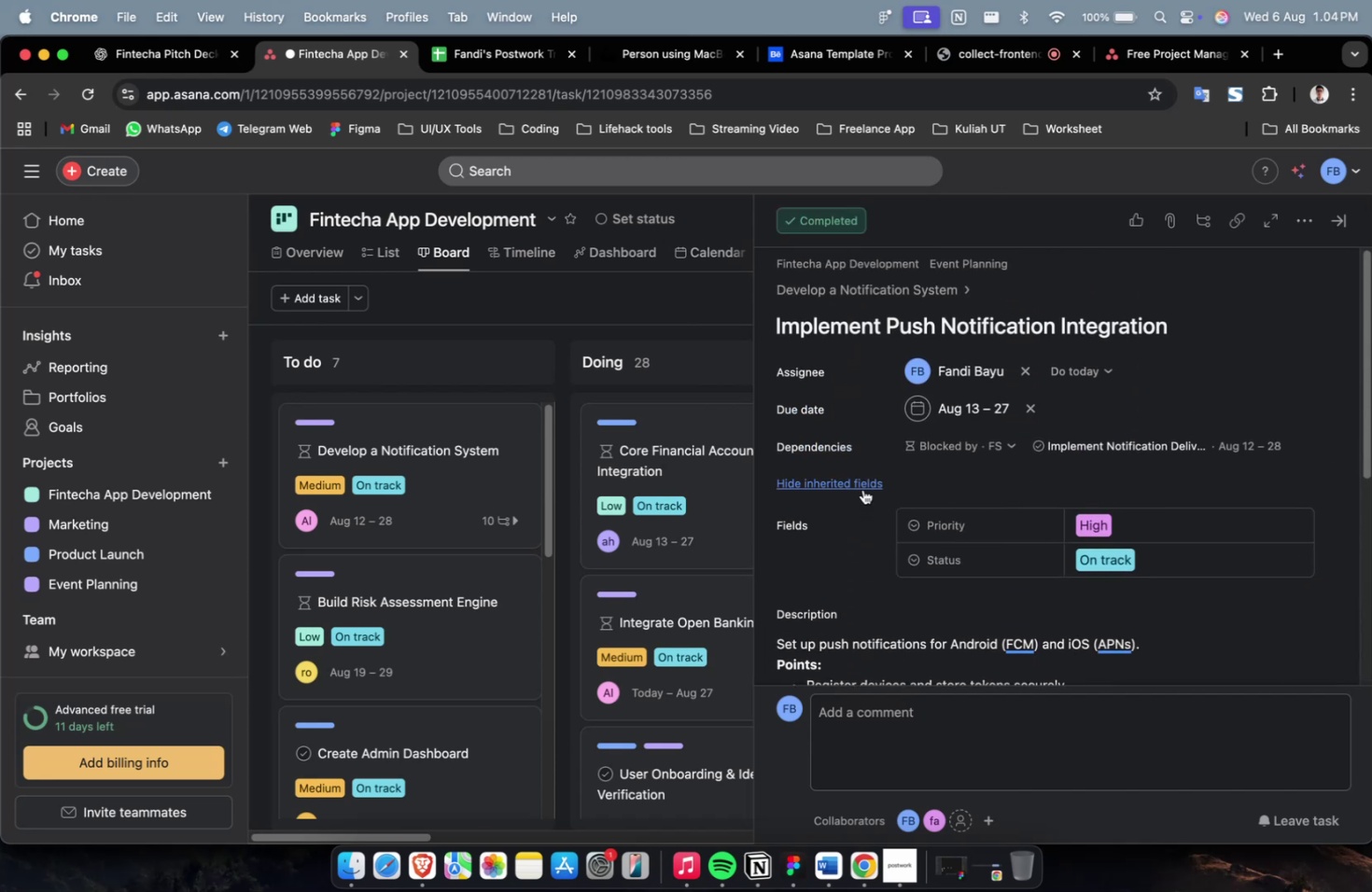 
double_click([862, 489])
 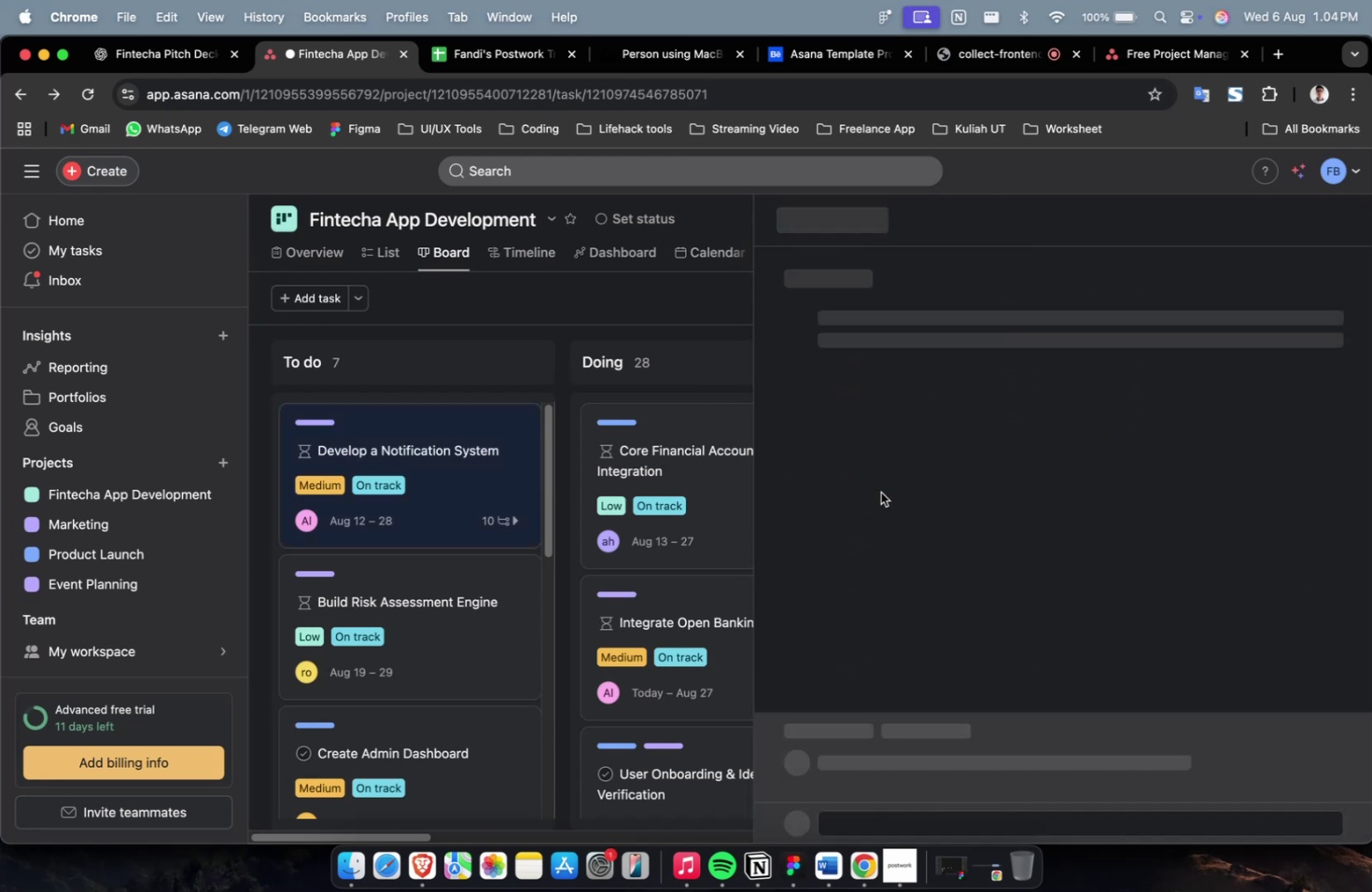 
scroll: coordinate [880, 492], scroll_direction: down, amount: 13.0
 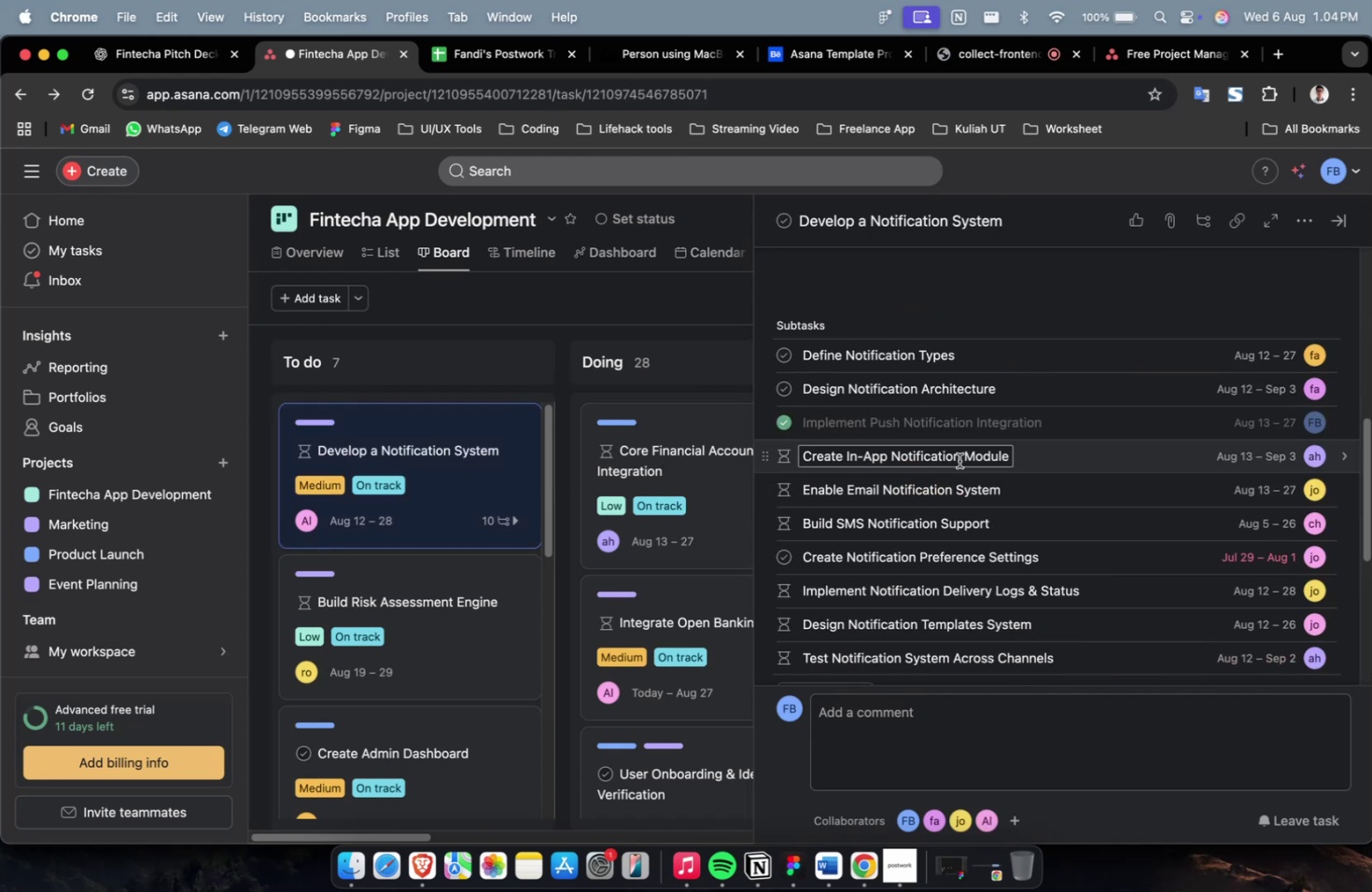 
left_click([1022, 460])
 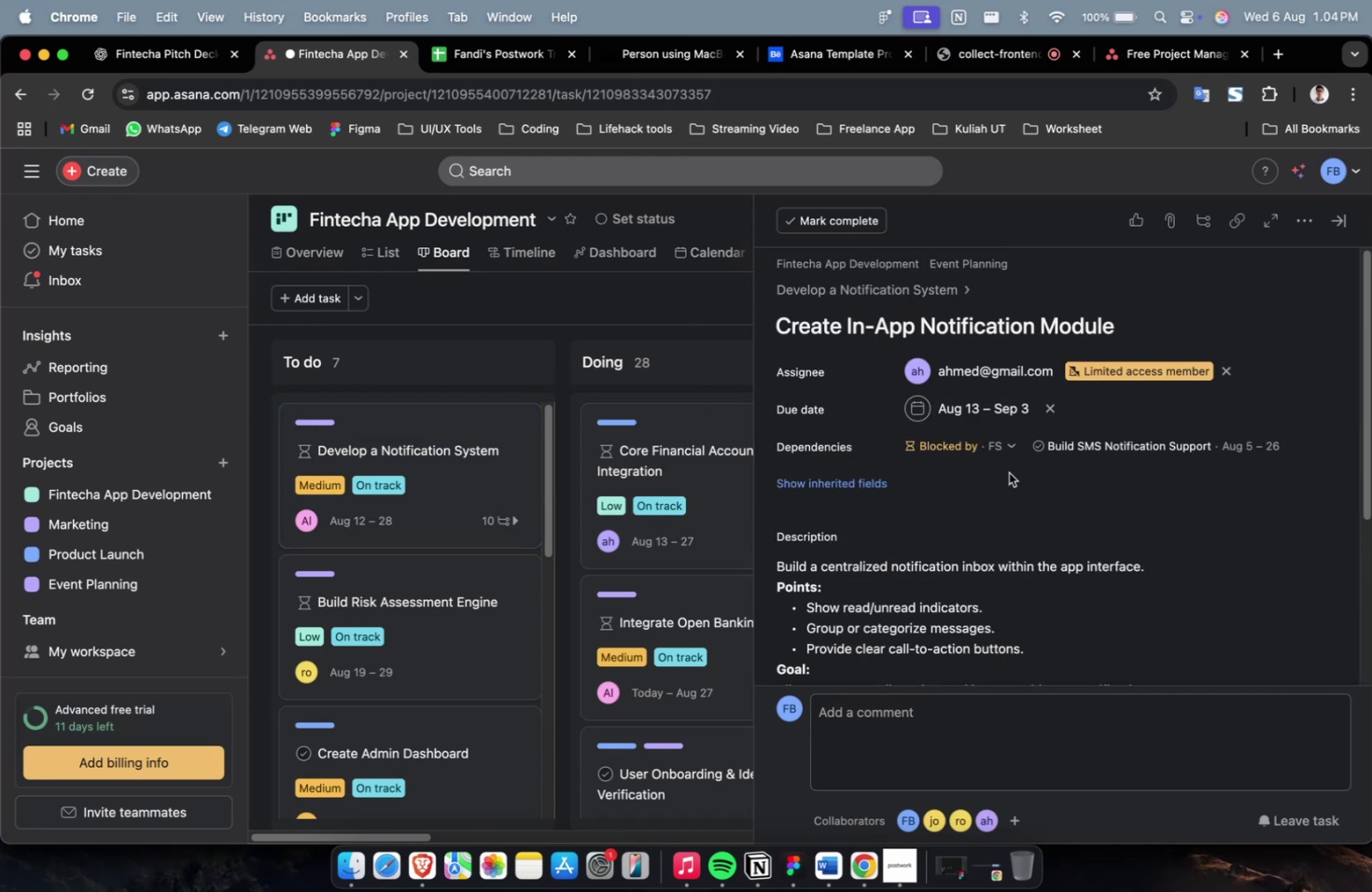 
scroll: coordinate [1005, 479], scroll_direction: down, amount: 9.0
 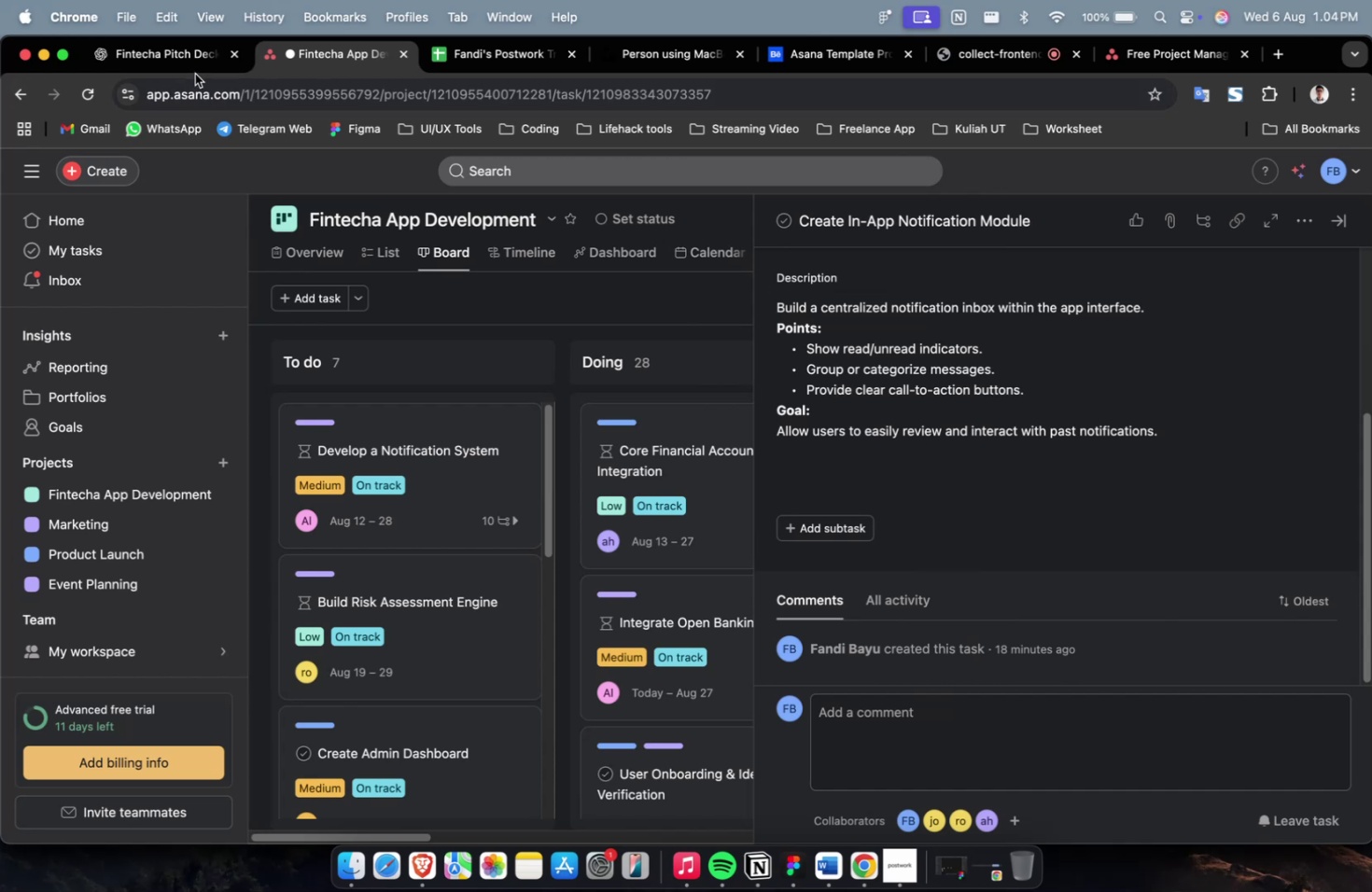 
double_click([189, 64])
 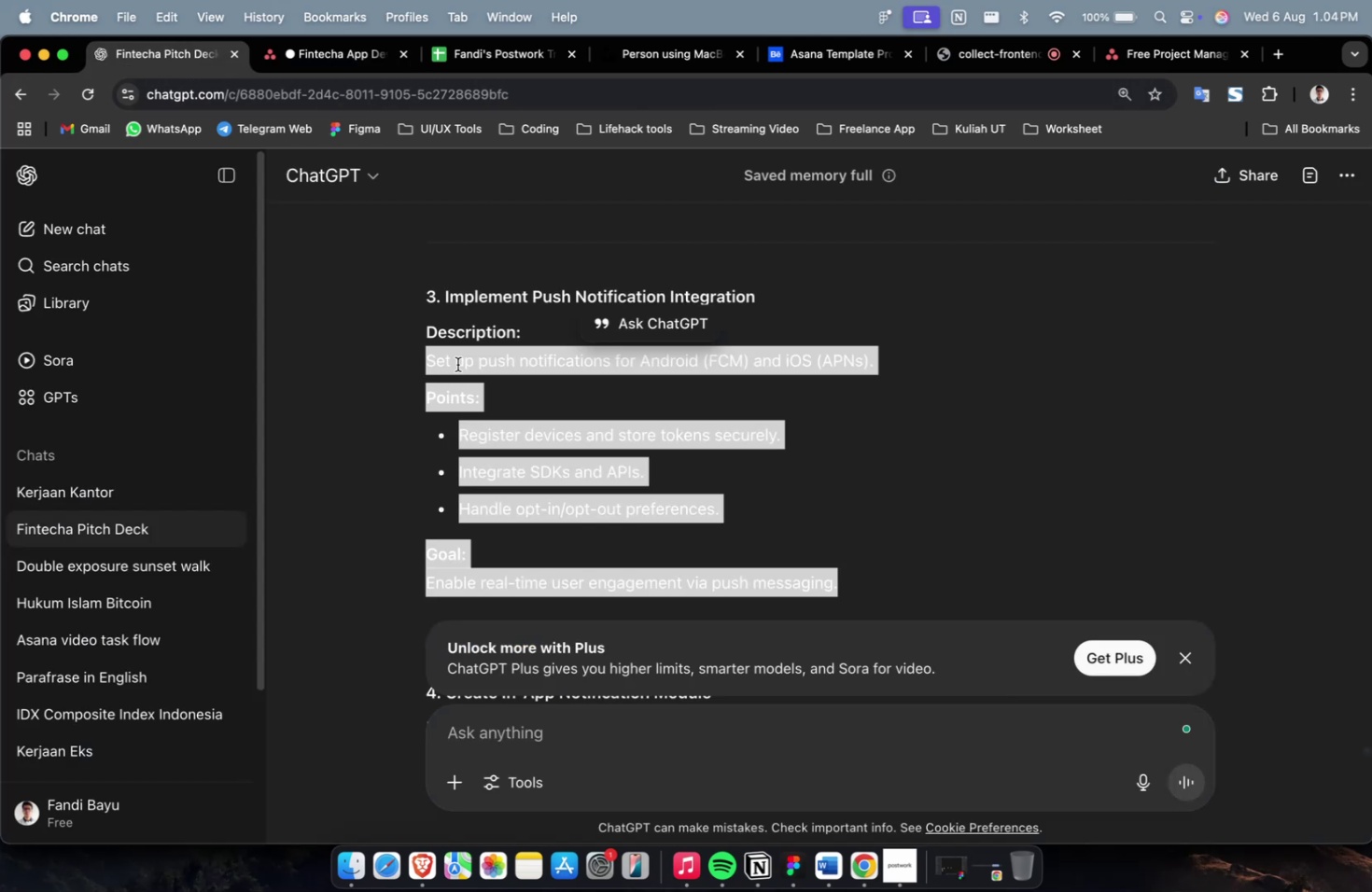 
scroll: coordinate [479, 380], scroll_direction: down, amount: 11.0
 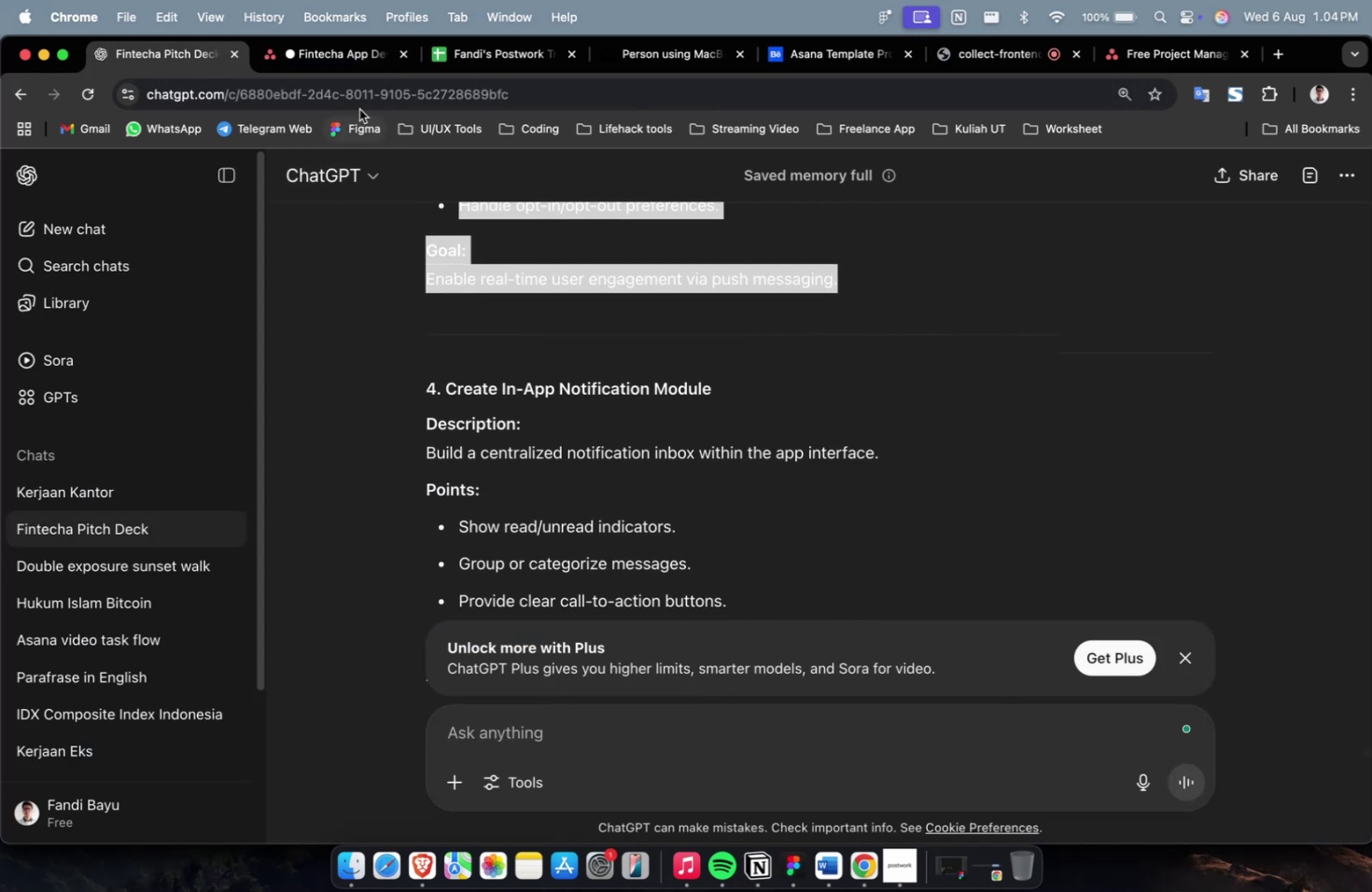 
left_click([350, 64])
 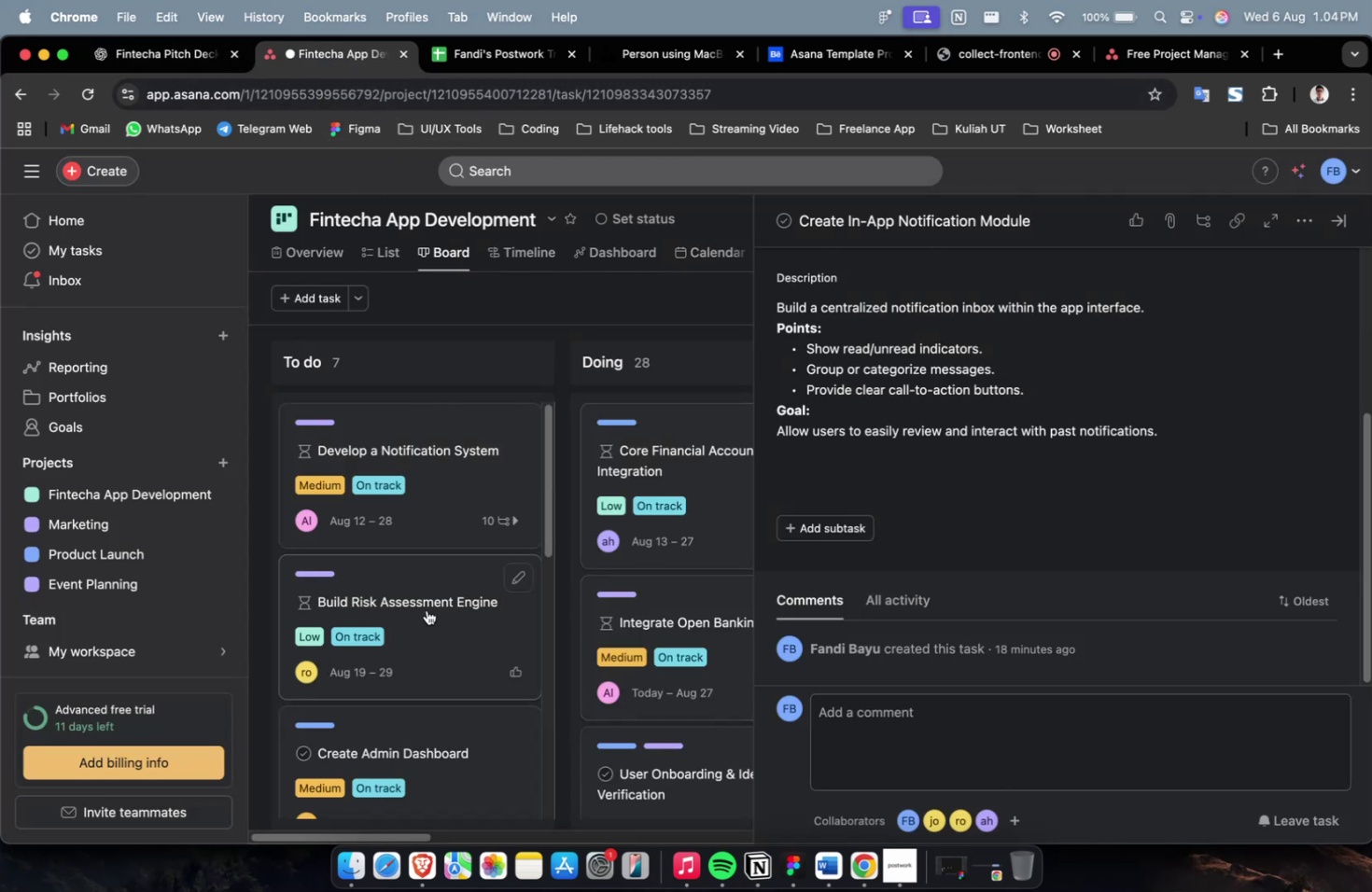 
wait(5.26)
 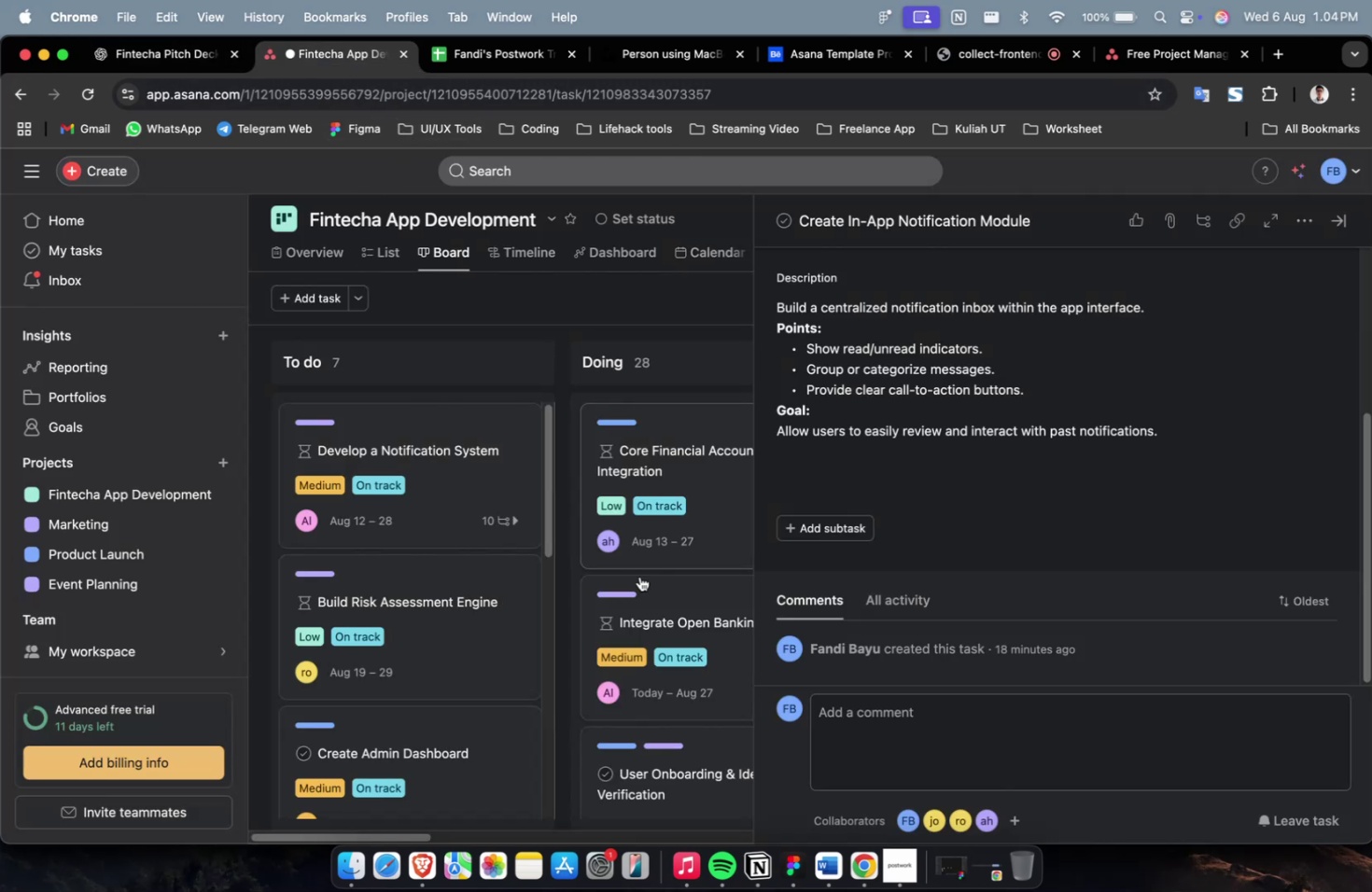 
left_click([459, 466])
 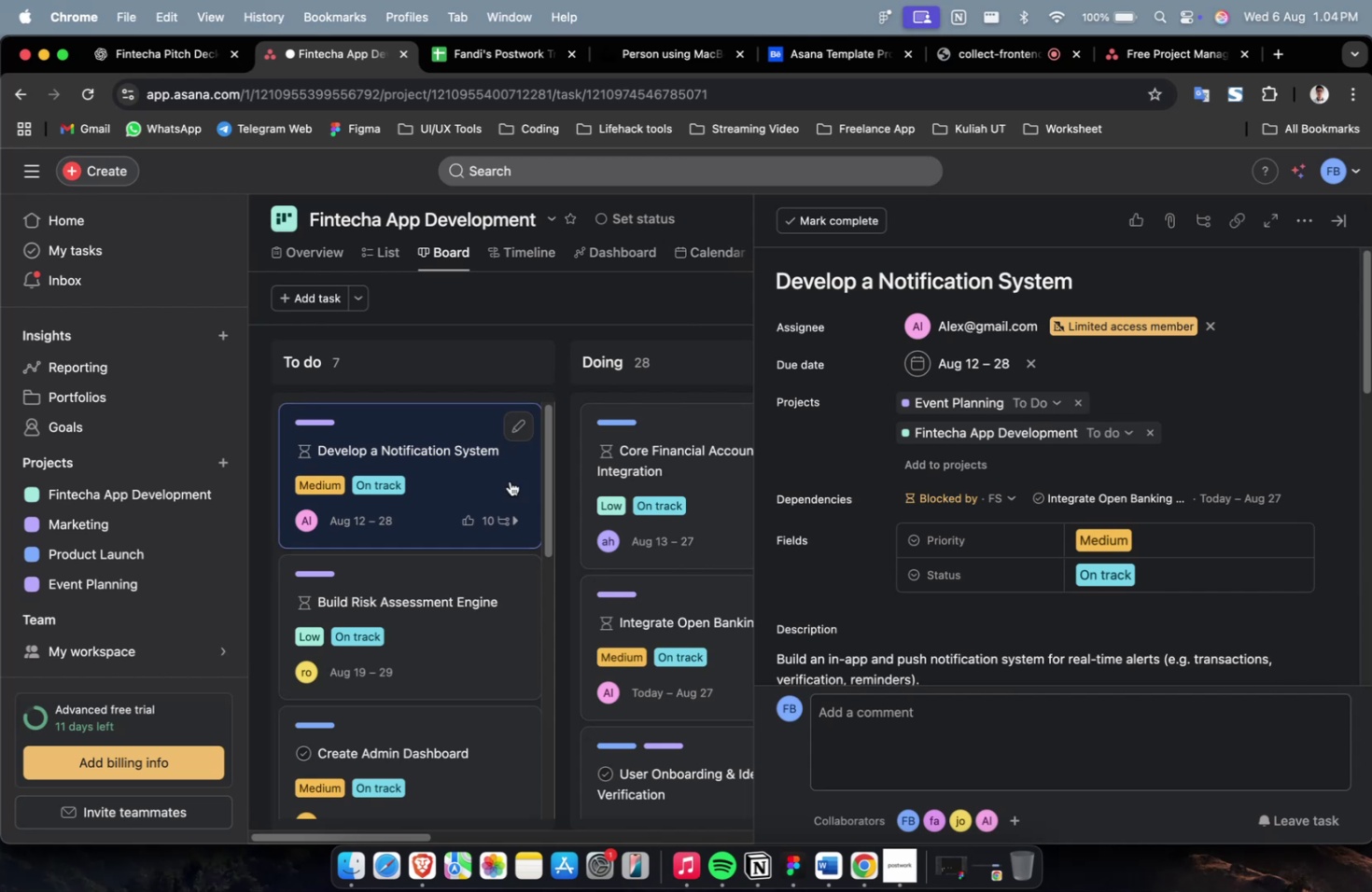 
scroll: coordinate [958, 614], scroll_direction: down, amount: 15.0
 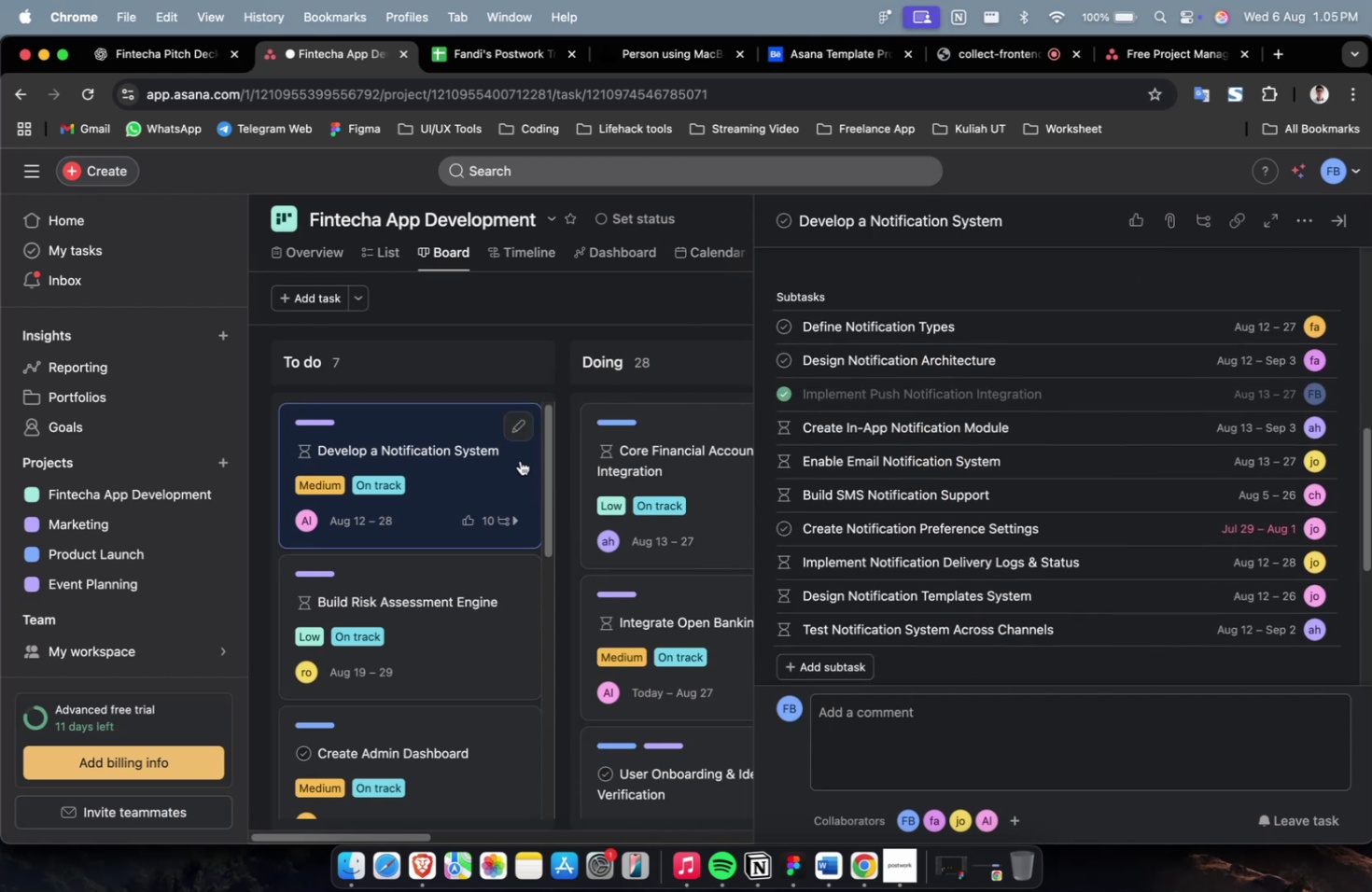 
left_click_drag(start_coordinate=[461, 453], to_coordinate=[435, 424])
 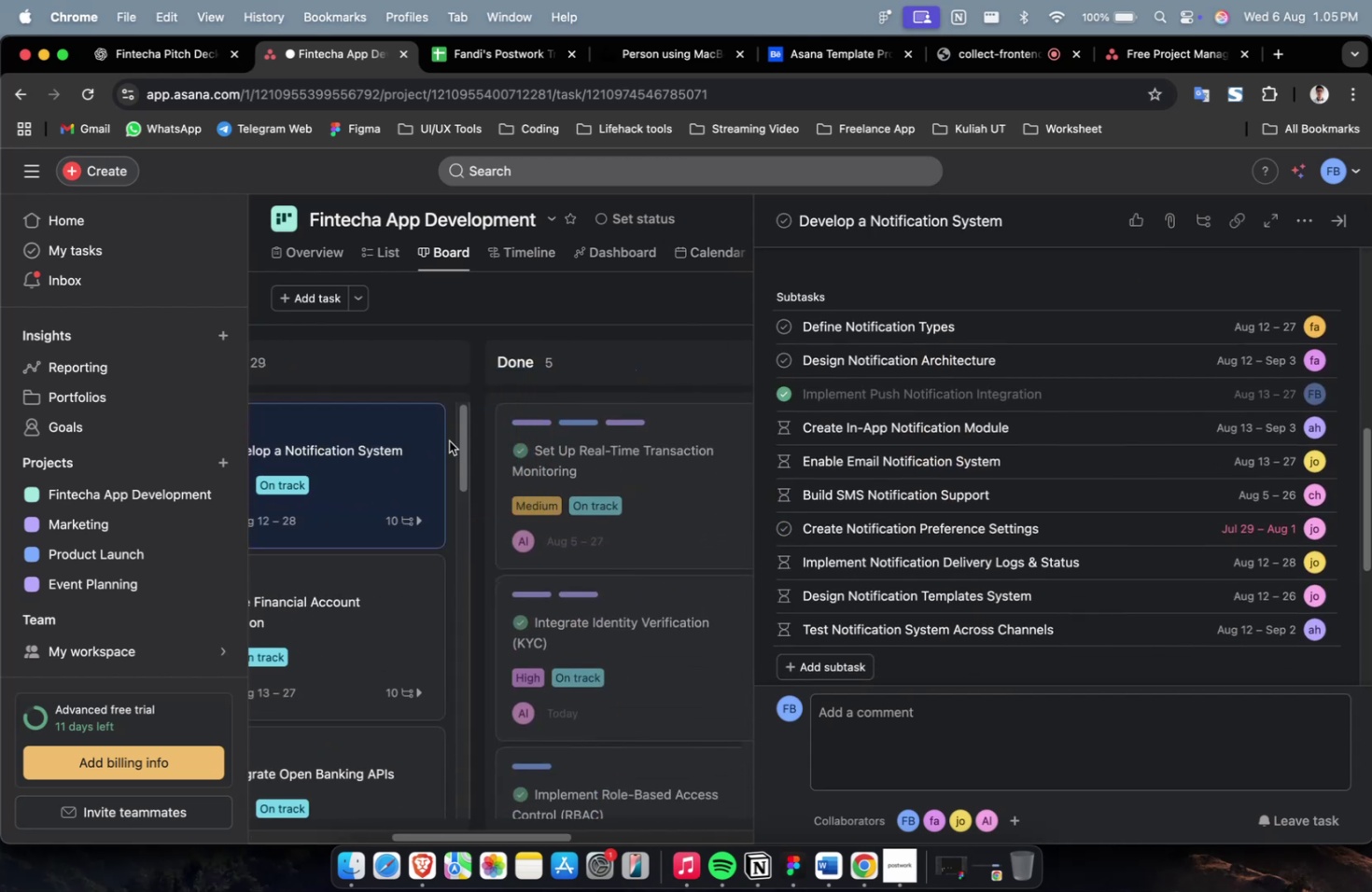 
hold_key(key=ShiftLeft, duration=0.51)
scroll: coordinate [491, 469], scroll_direction: up, amount: 17.0
 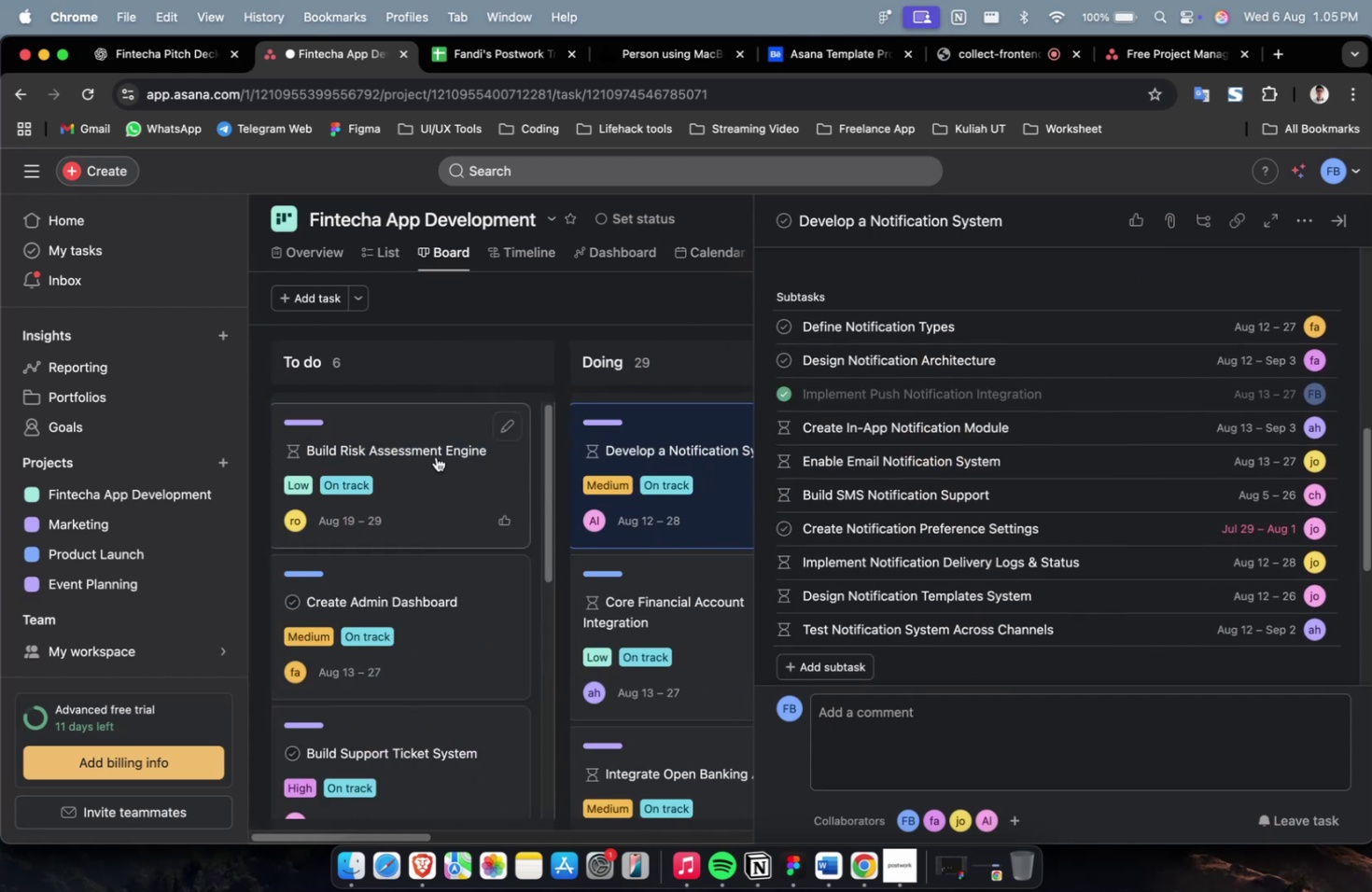 
left_click([451, 451])
 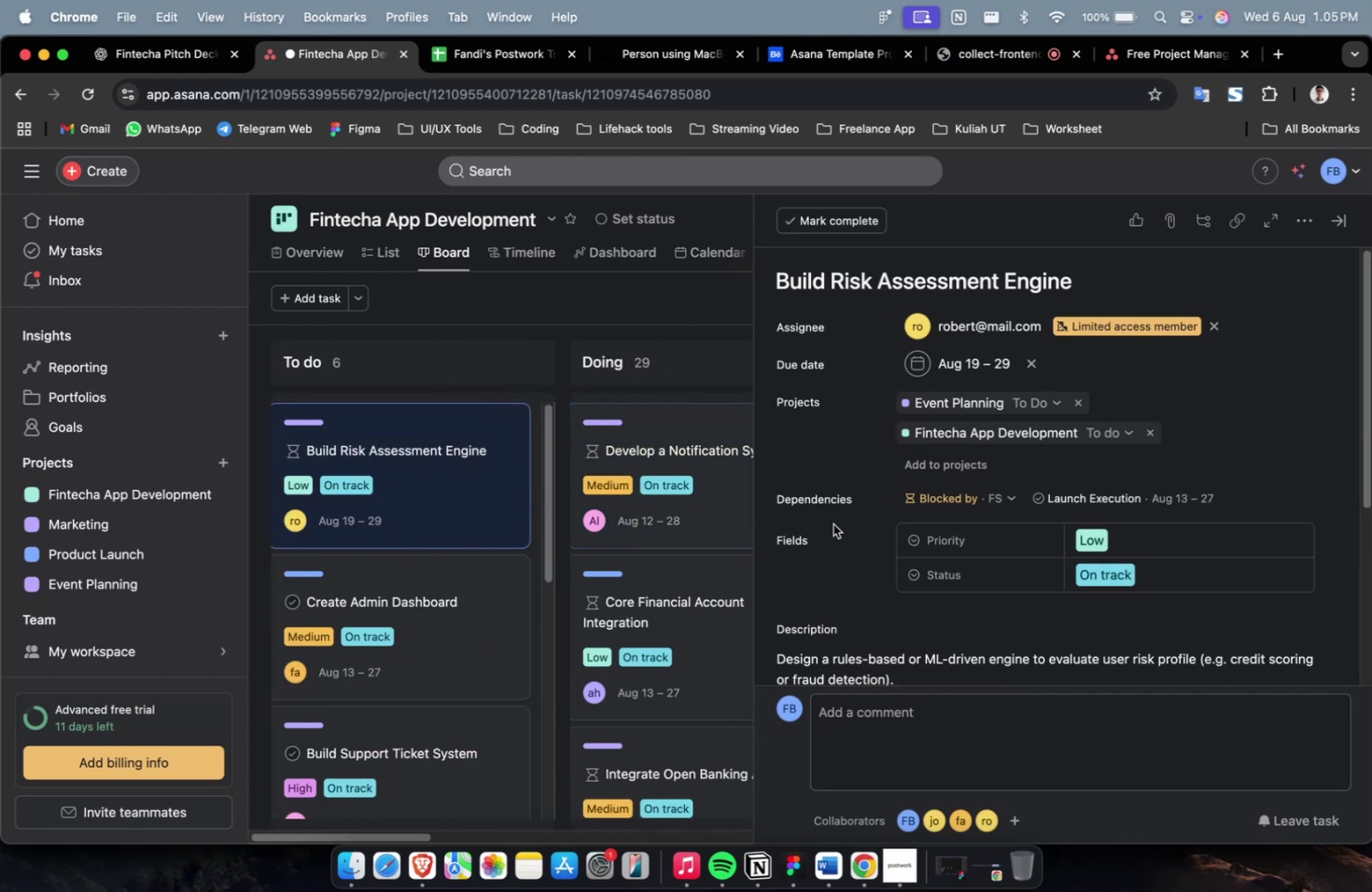 
scroll: coordinate [1021, 576], scroll_direction: down, amount: 6.0
 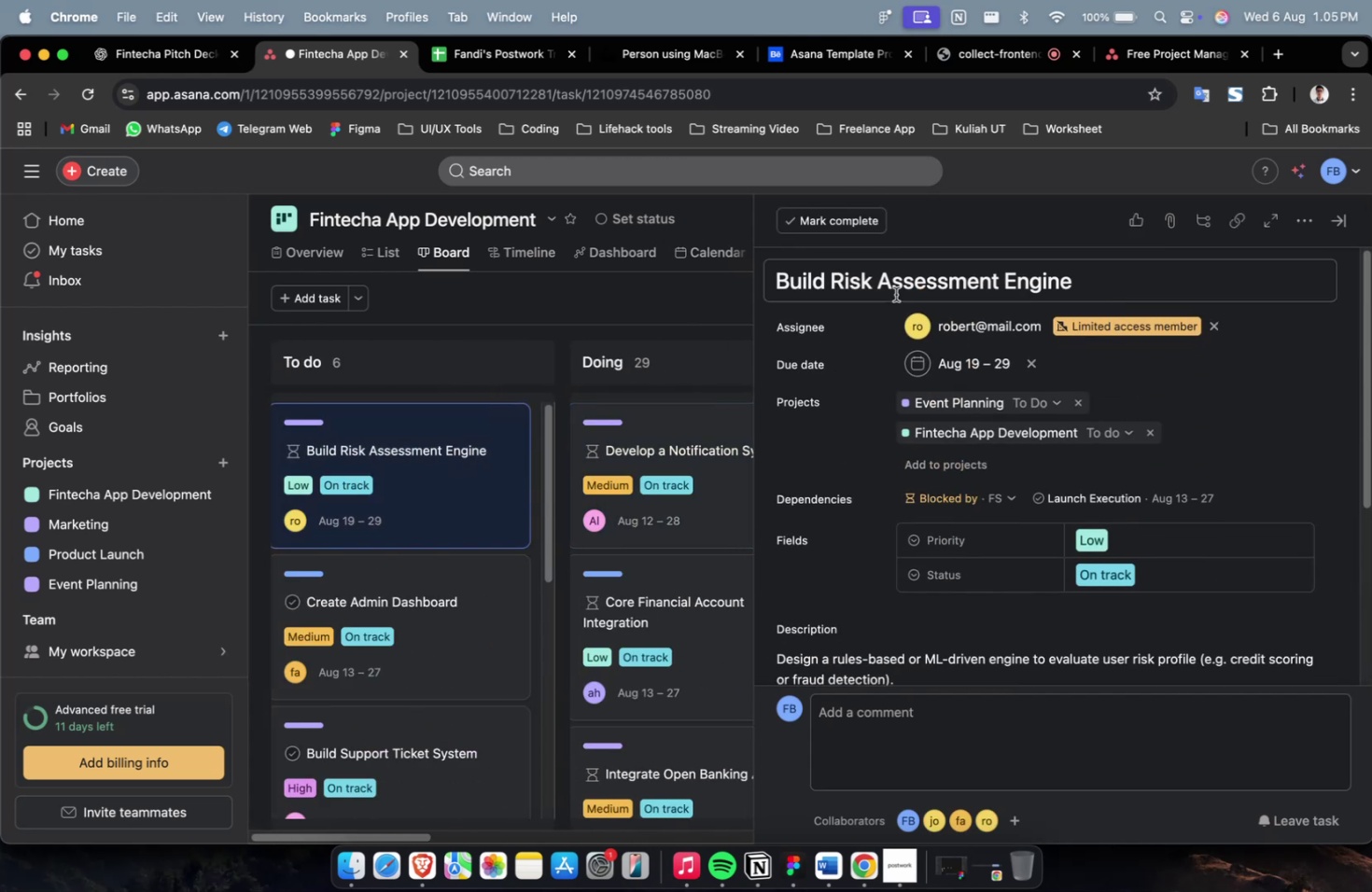 
left_click([906, 285])
 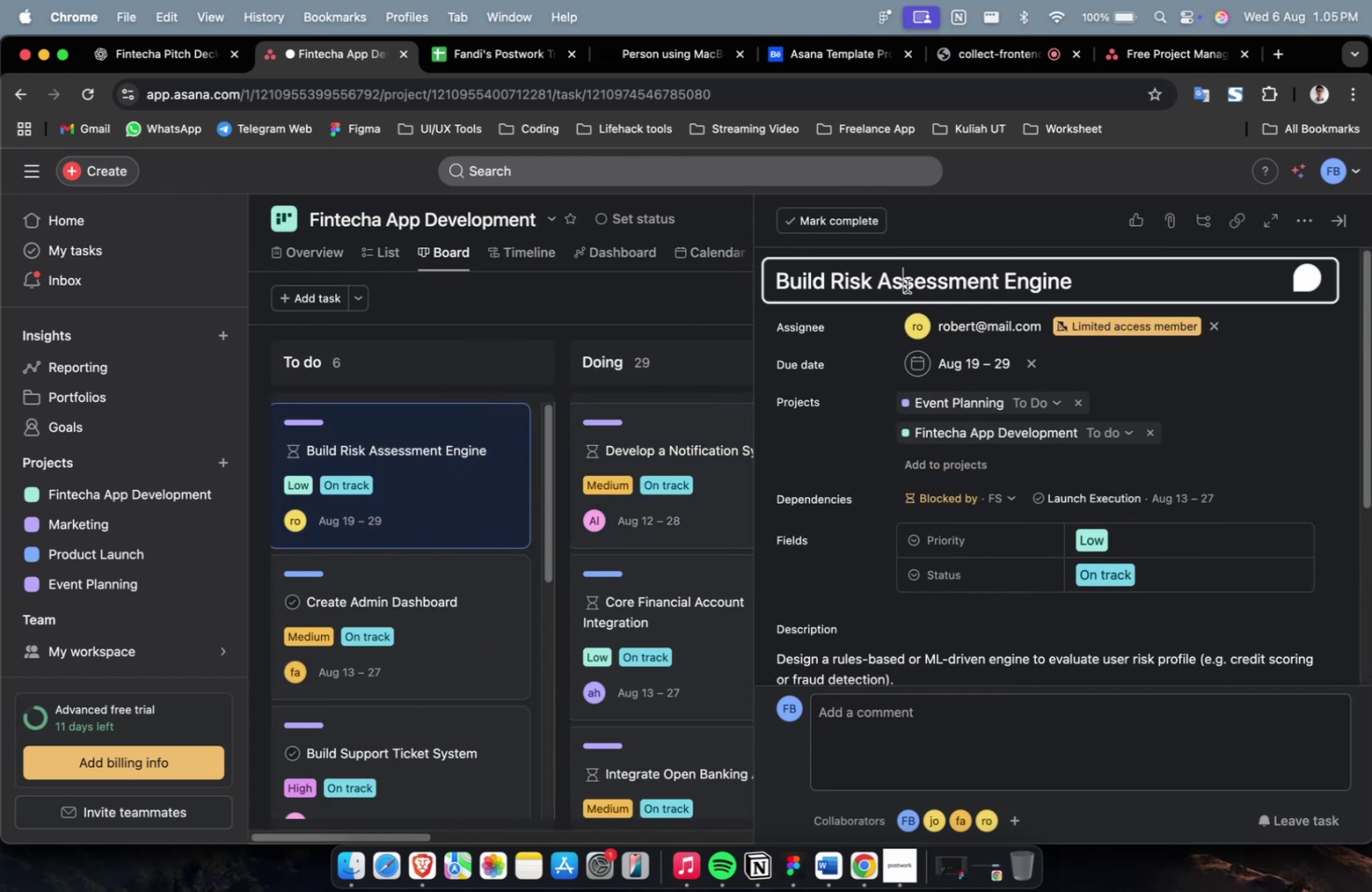 
key(Meta+A)
 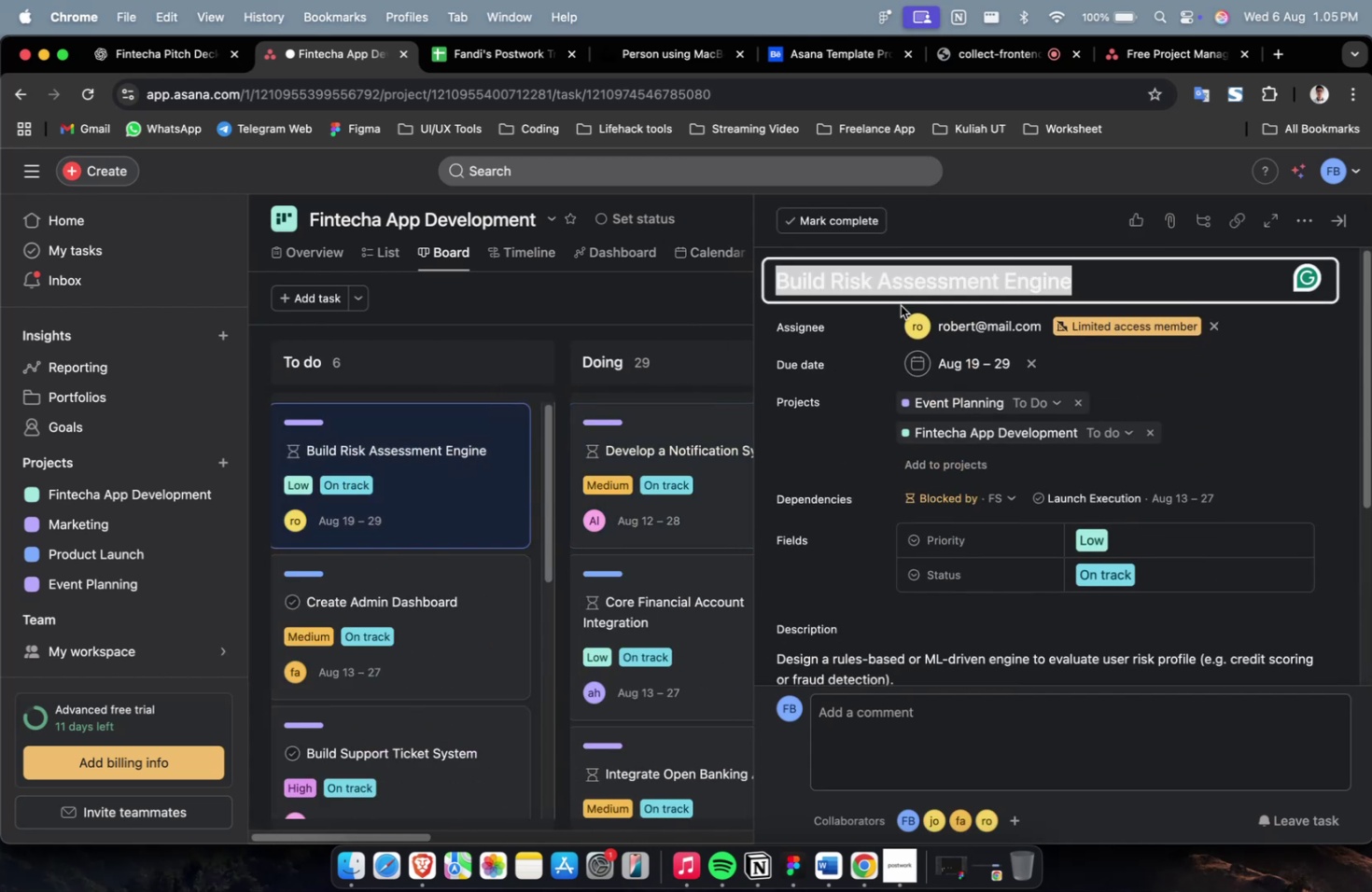 
key(Meta+C)
 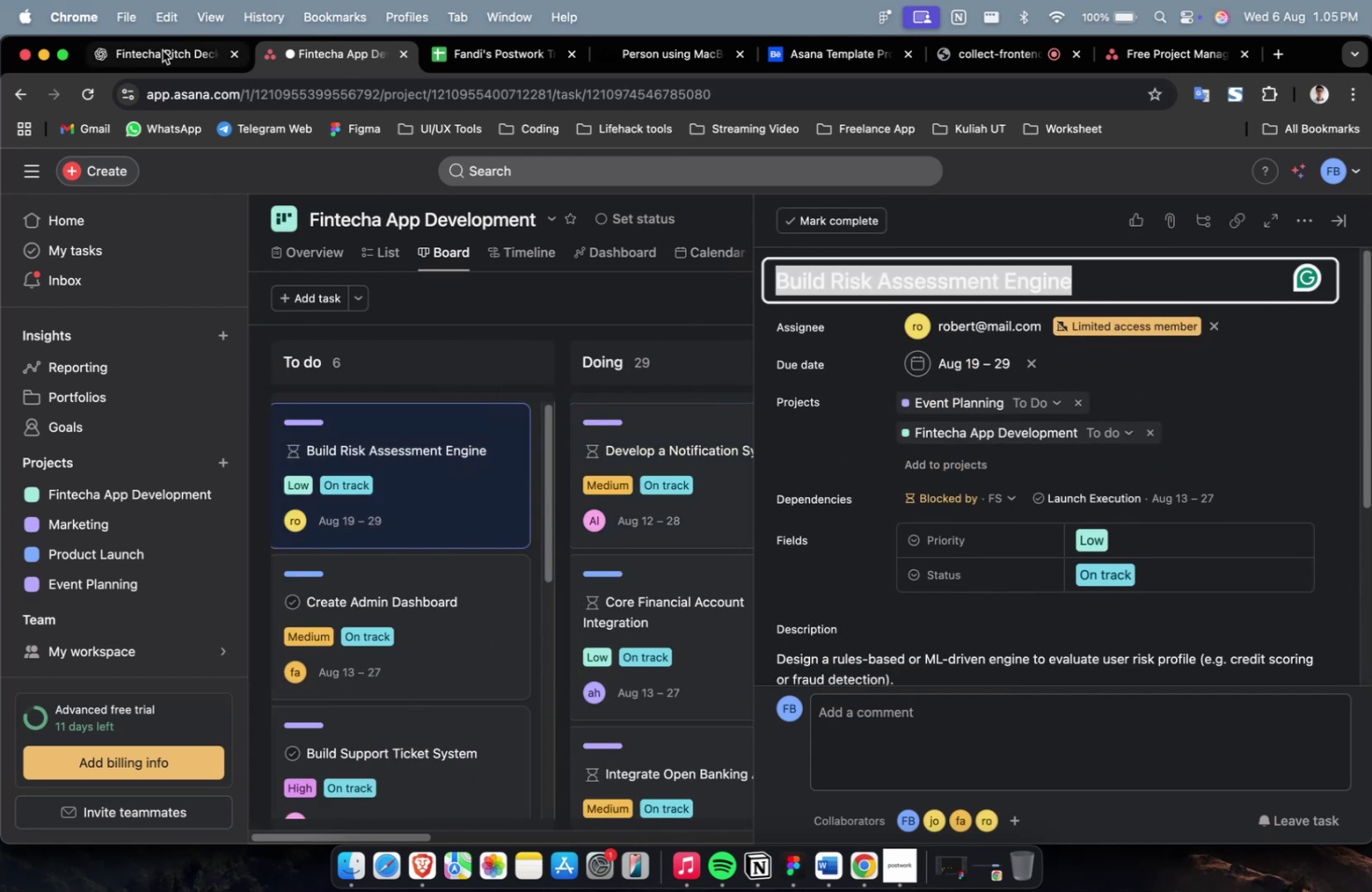 
left_click([161, 52])
 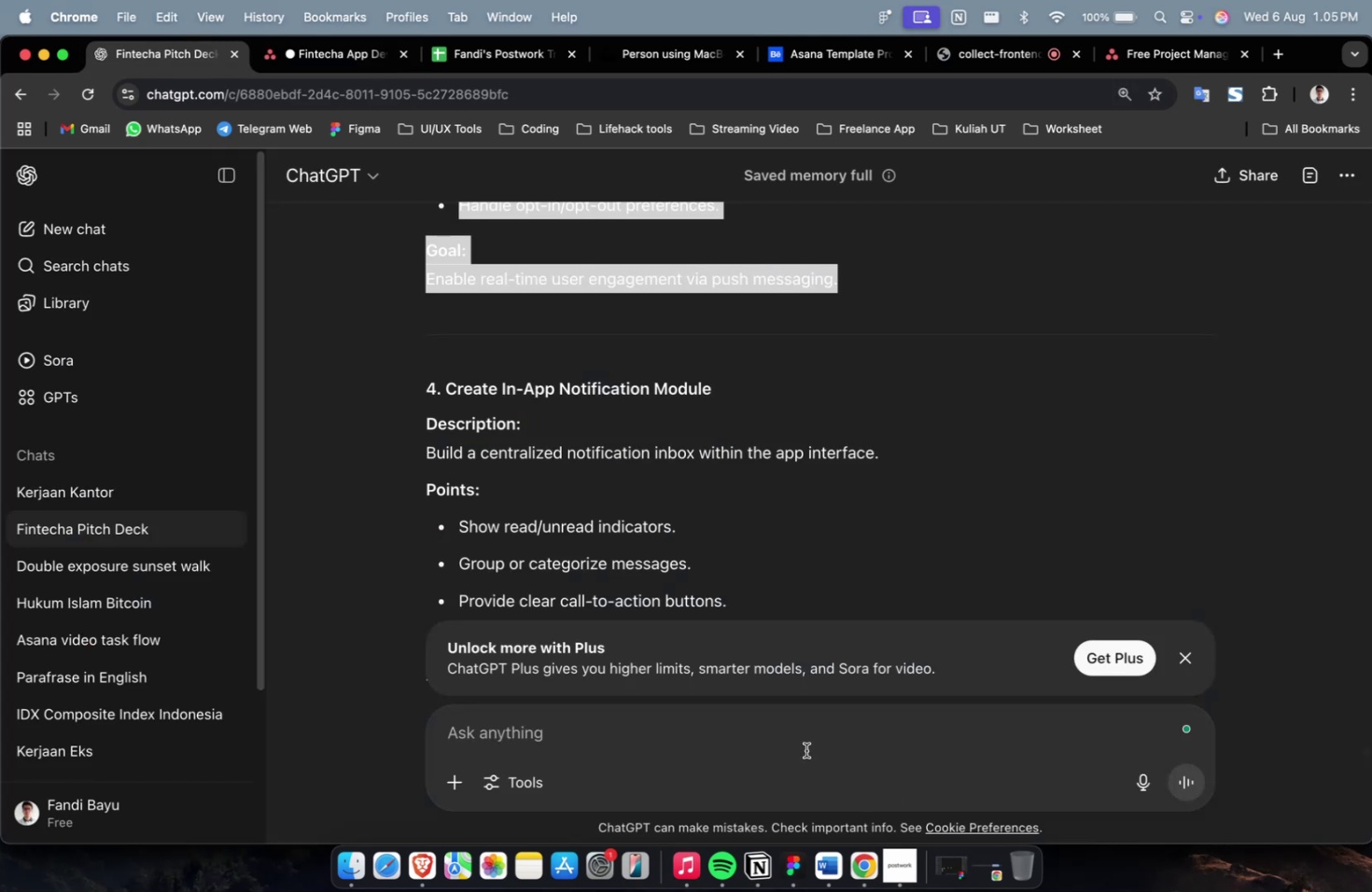 
left_click([803, 742])
 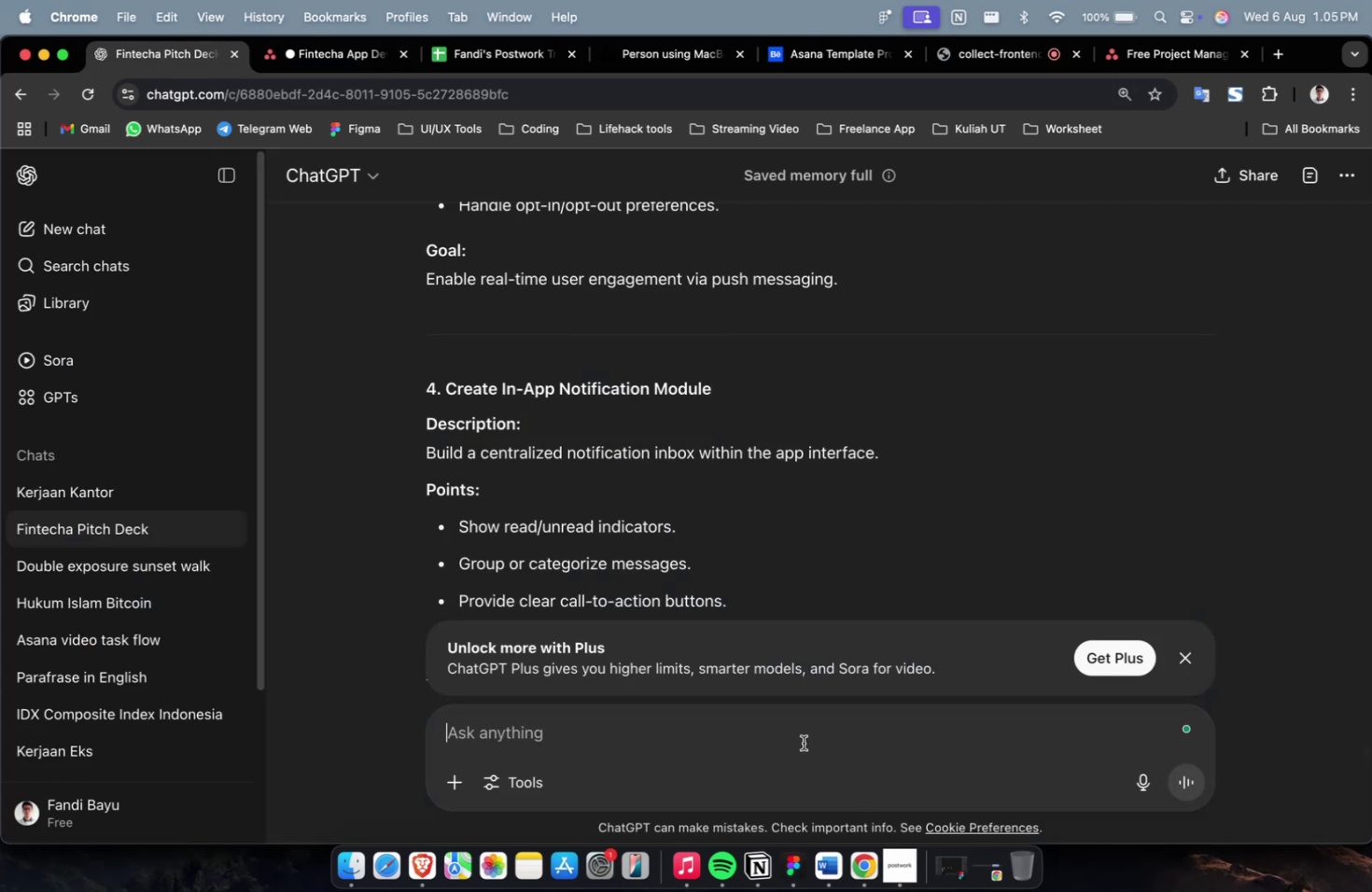 
type(sekarnag buatkan u)
key(Backspace)
type(su)
key(Backspace)
key(Backspace)
type(10 sub task untuk )
 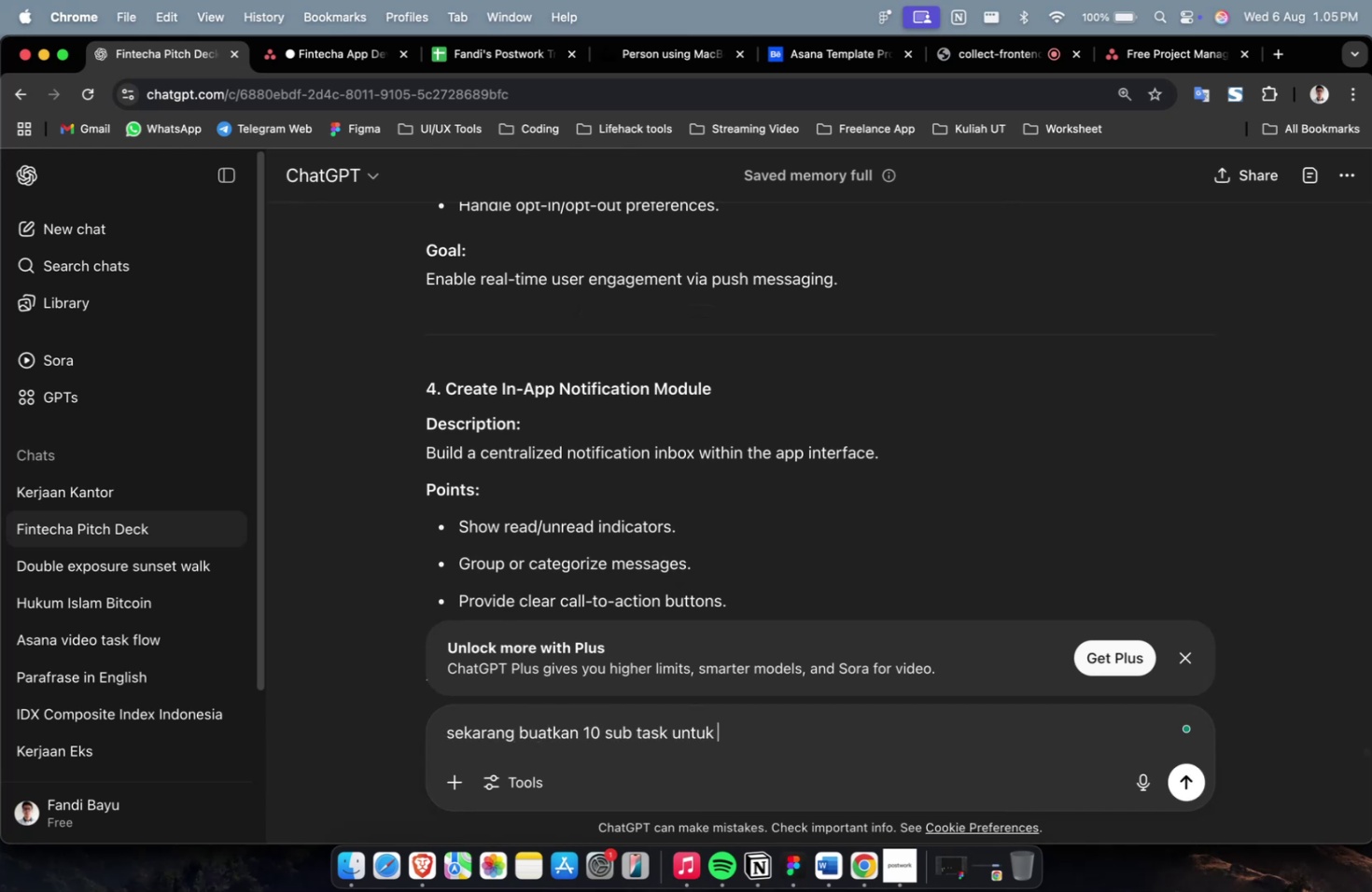 
key(Meta+CommandLeft)
 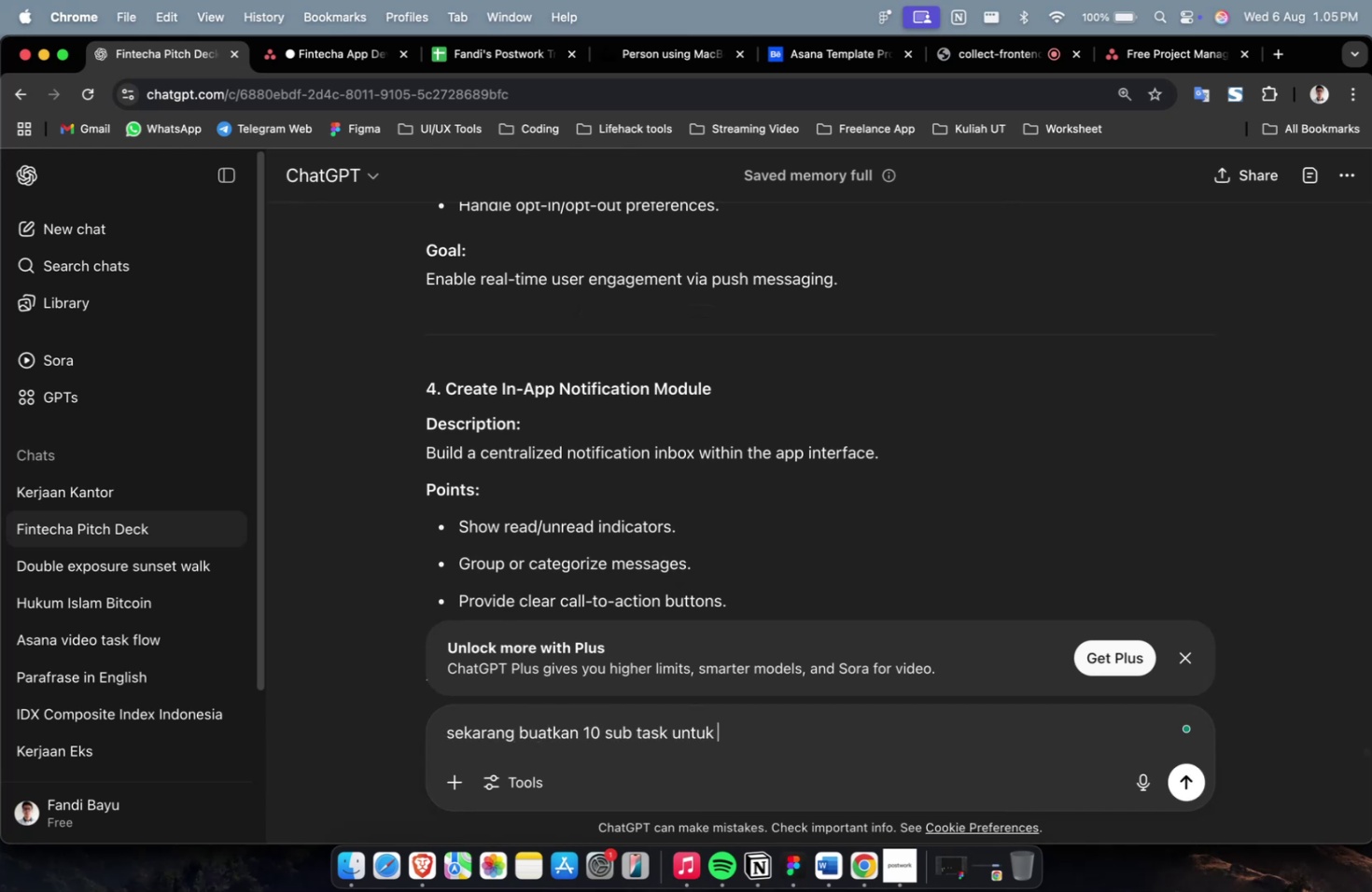 
key(Meta+V)
 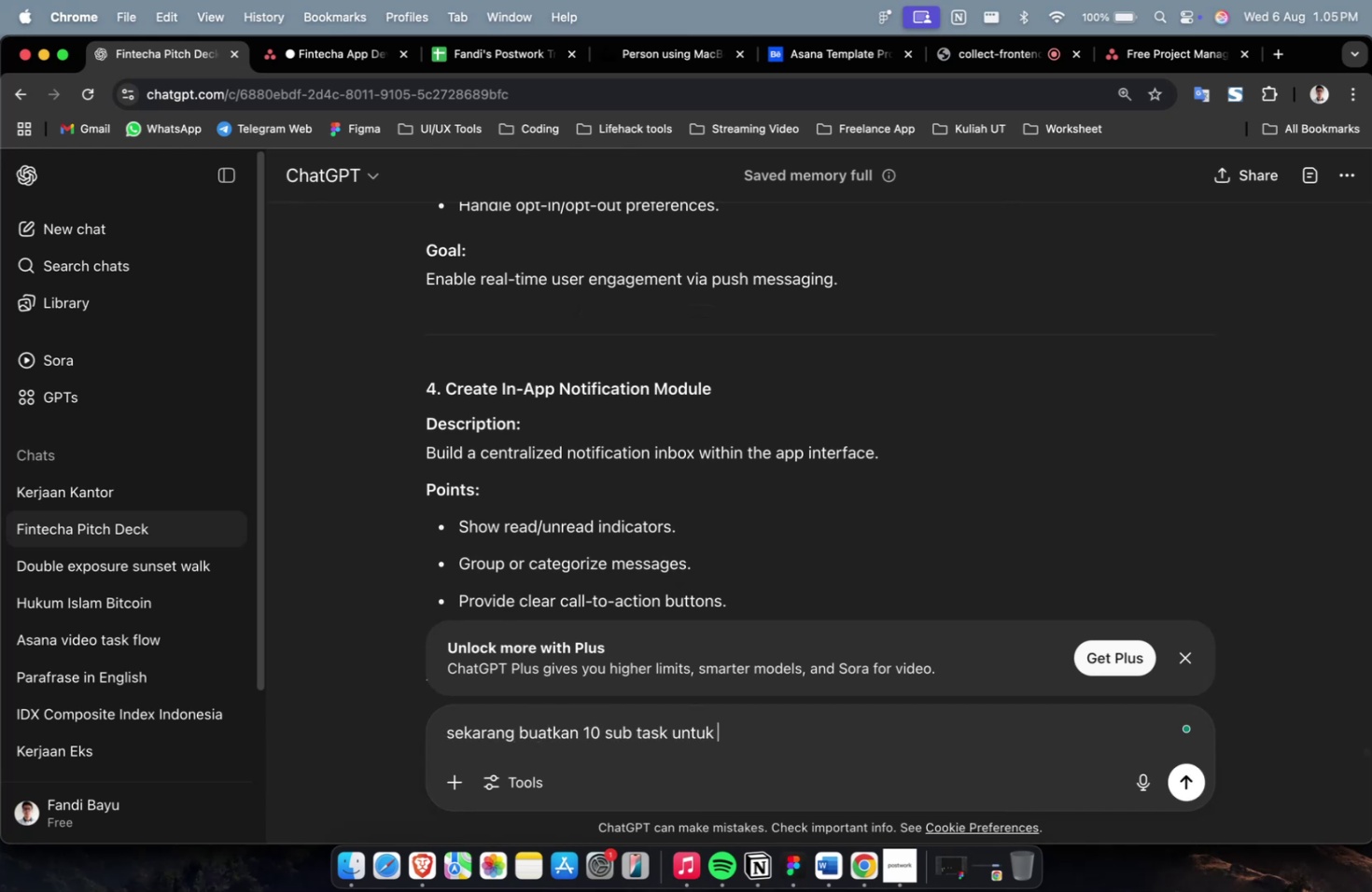 
type( beserta description, points dan goals)
 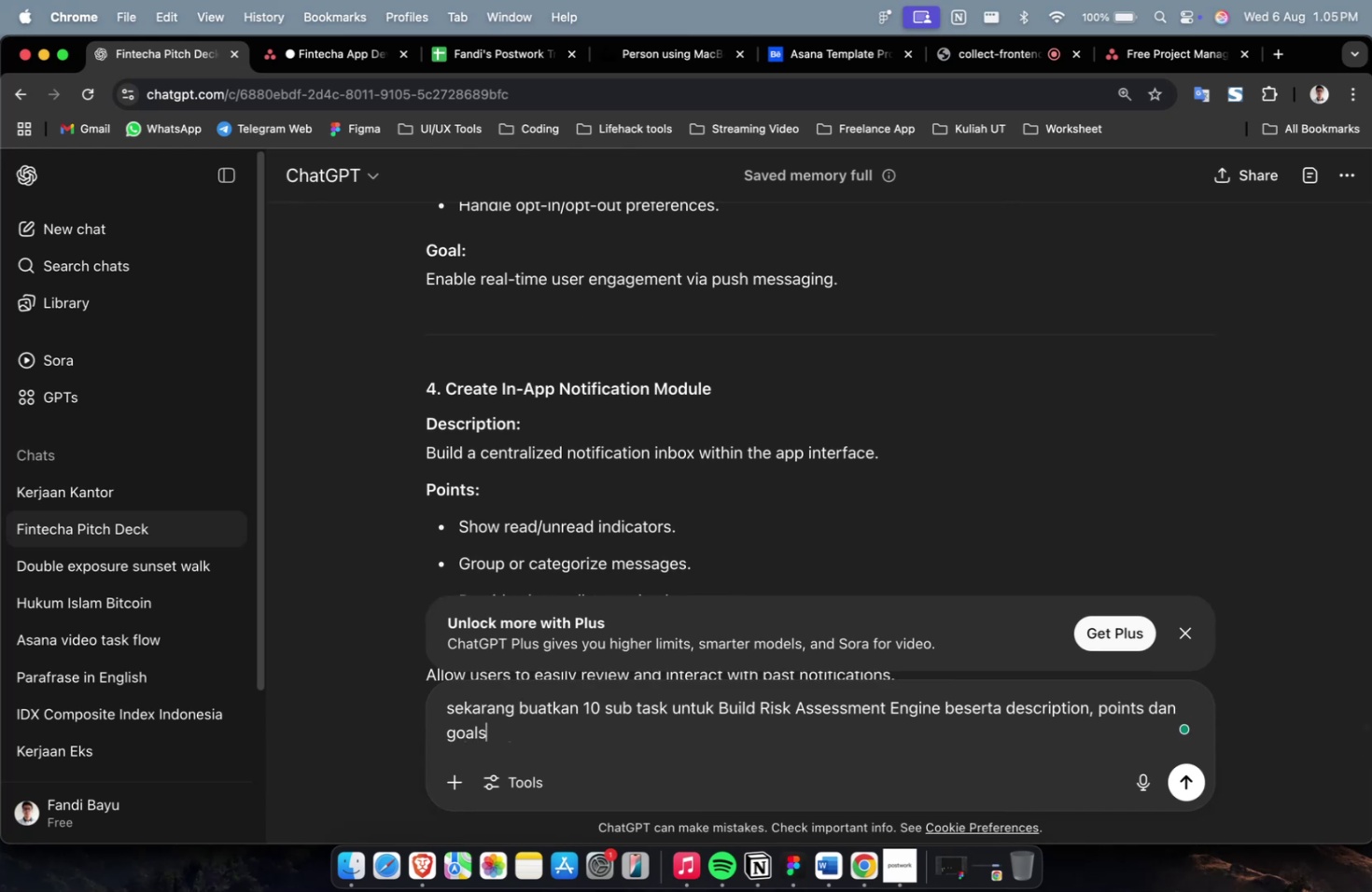 
key(Enter)
 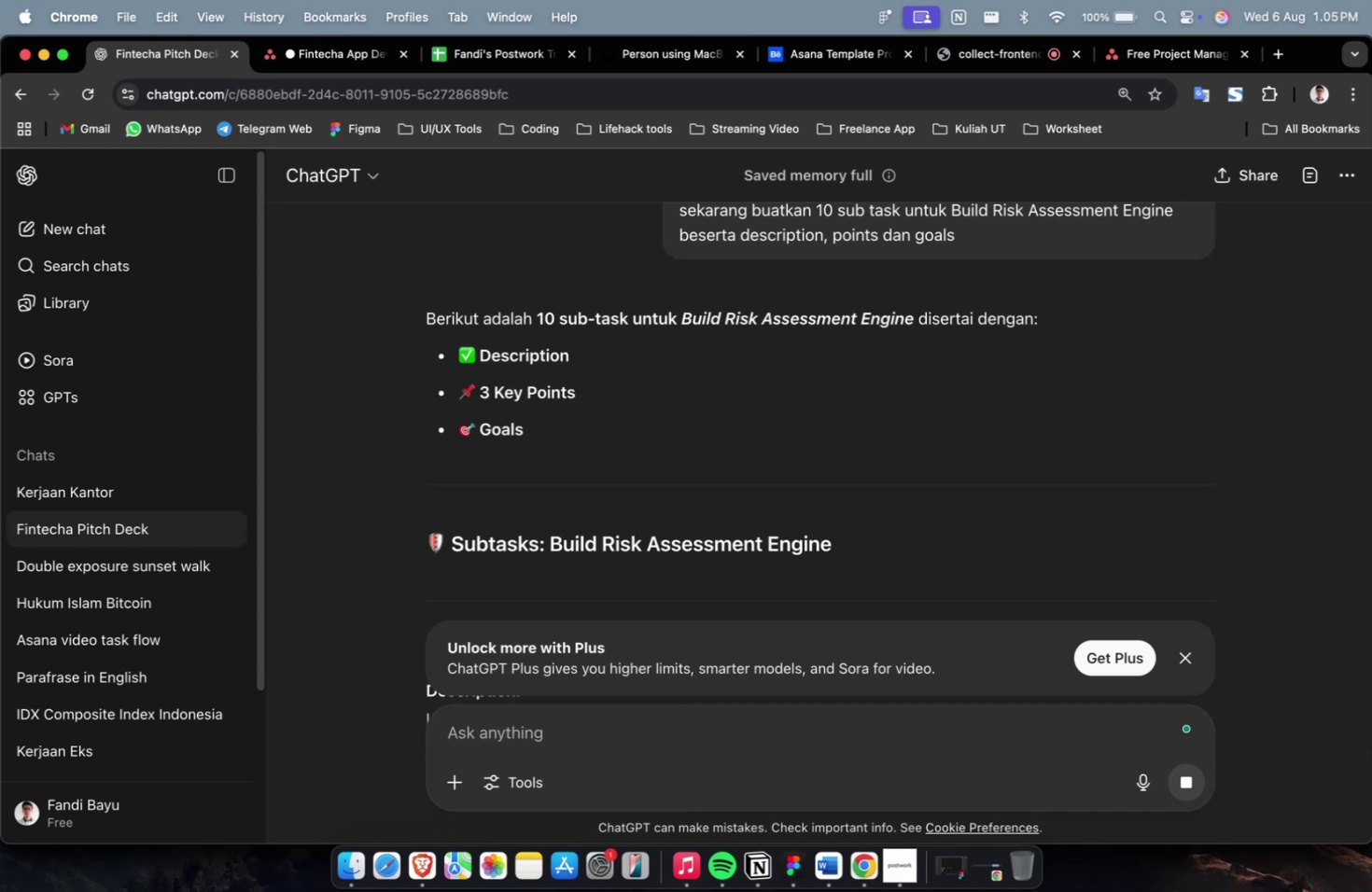 
wait(36.15)
 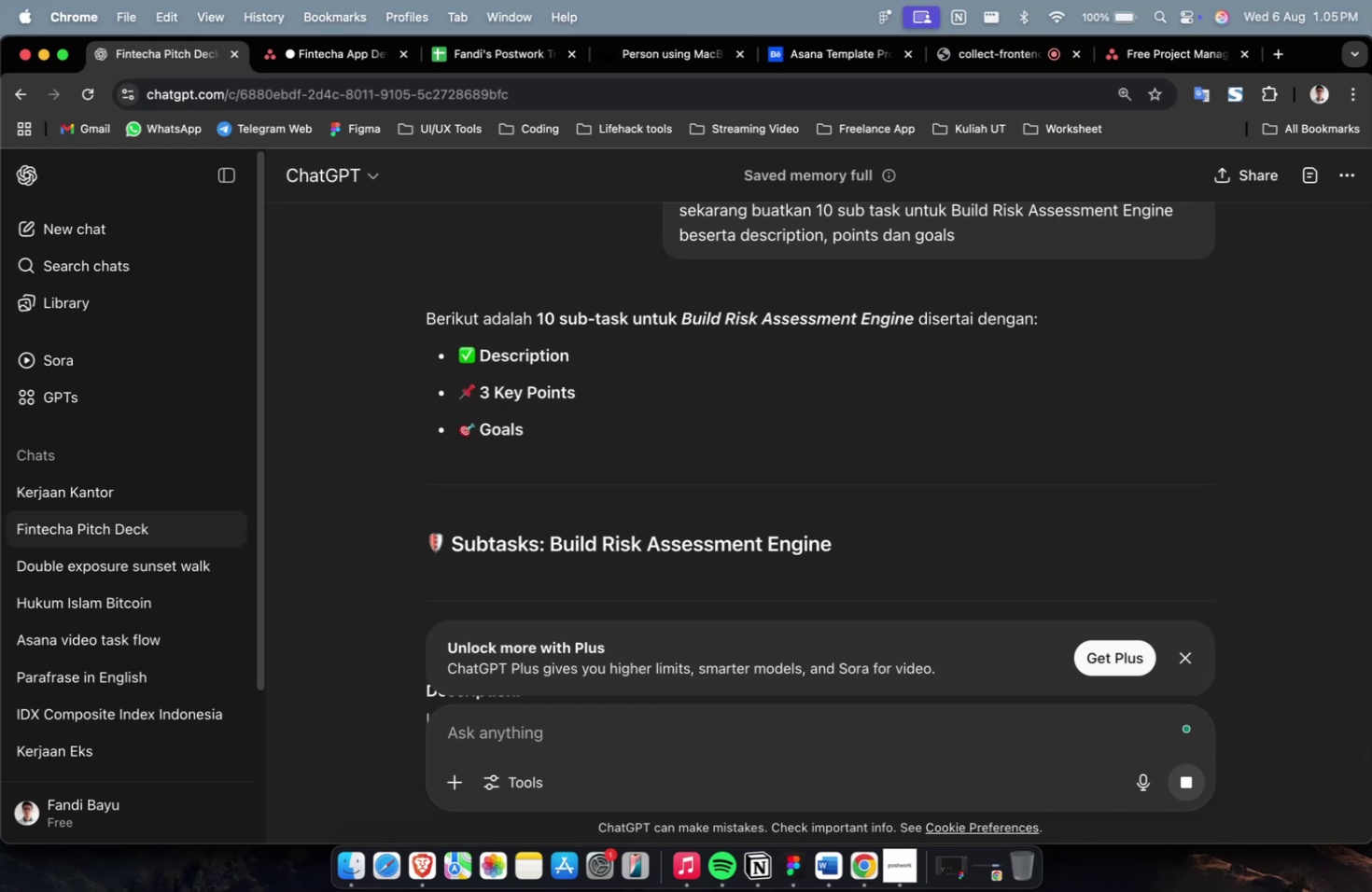 
scroll: coordinate [925, 447], scroll_direction: down, amount: 4.0
 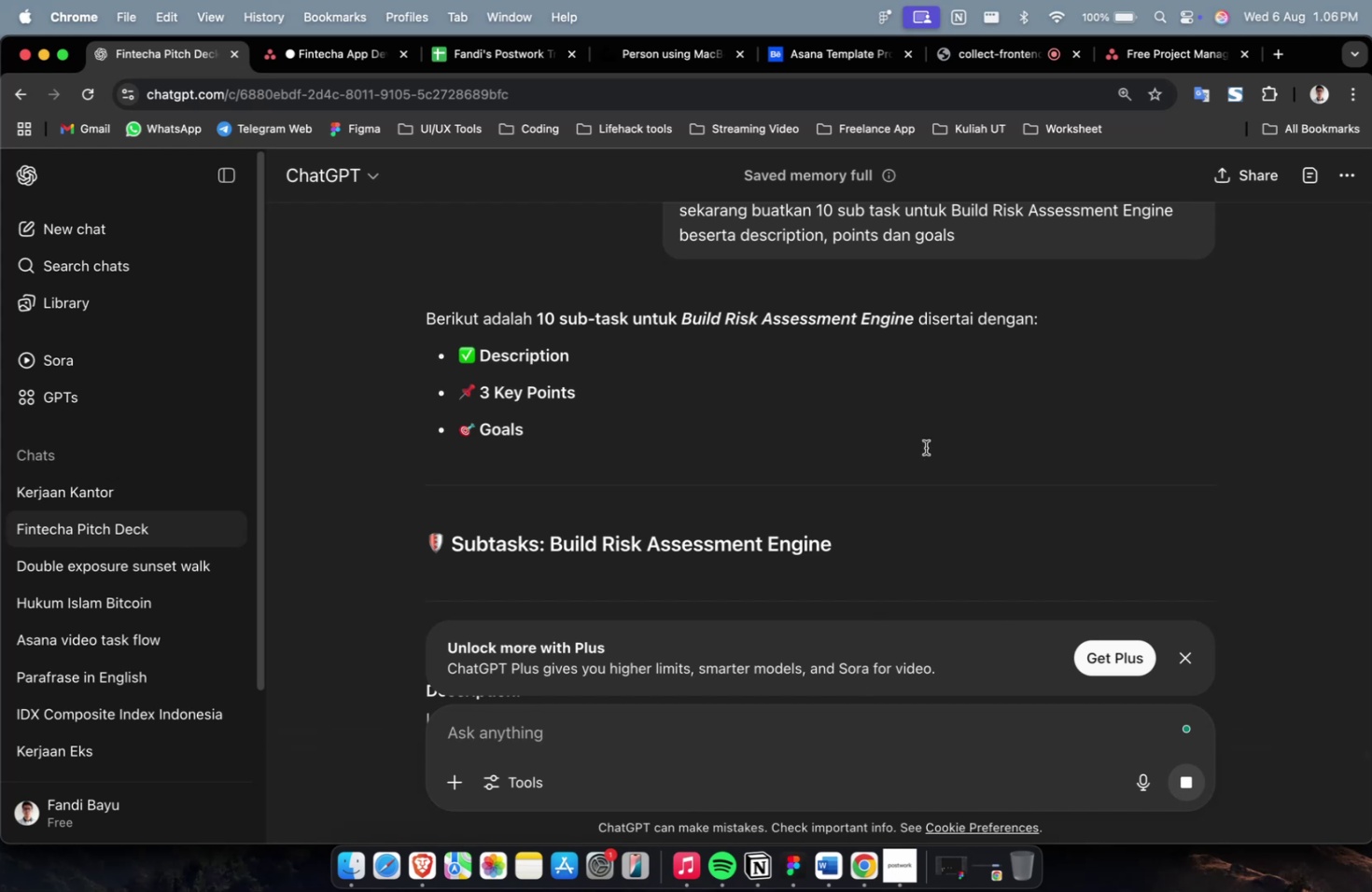 
scroll: coordinate [925, 447], scroll_direction: up, amount: 1.0
 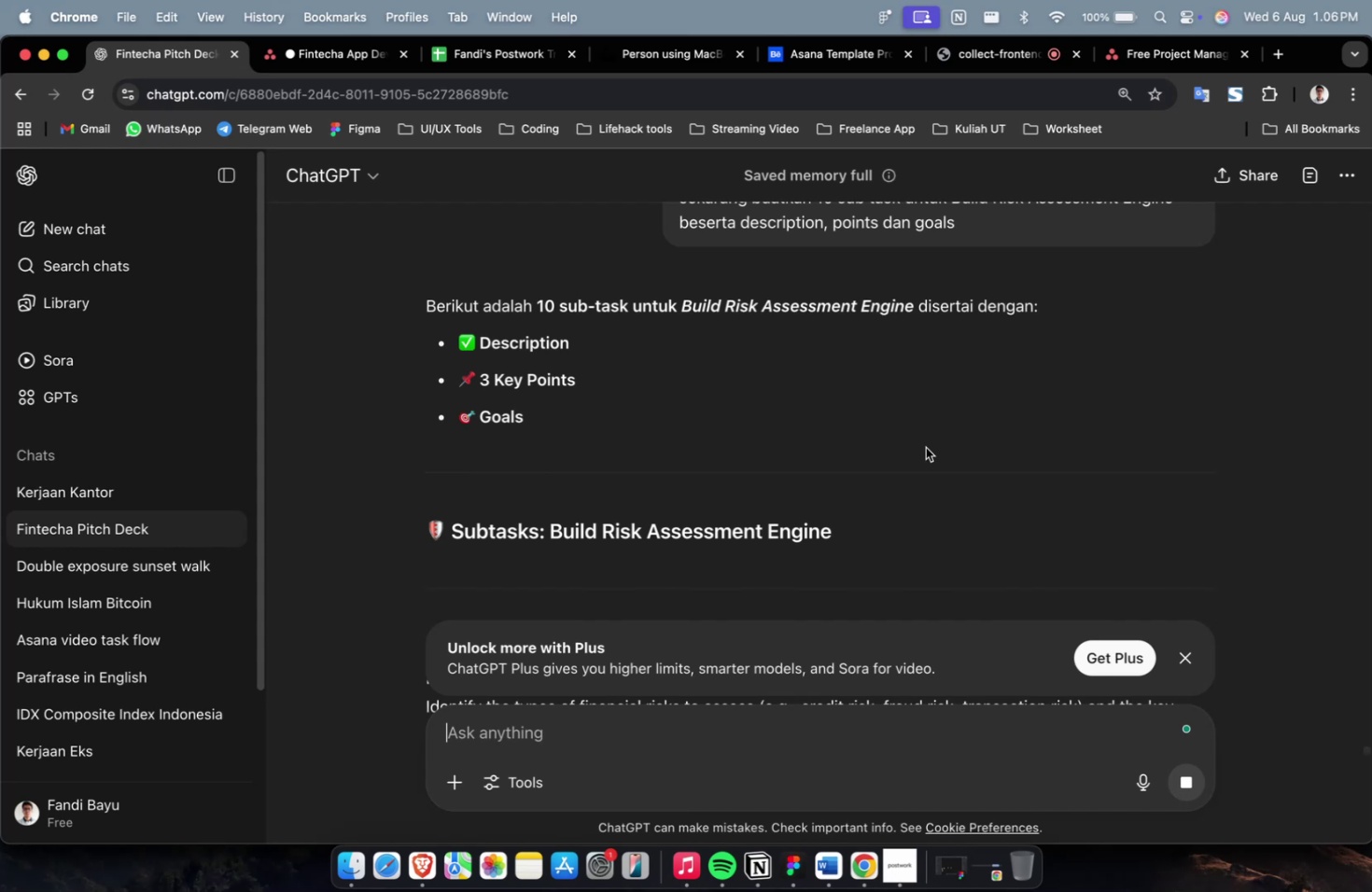 
scroll: coordinate [916, 449], scroll_direction: down, amount: 15.0
 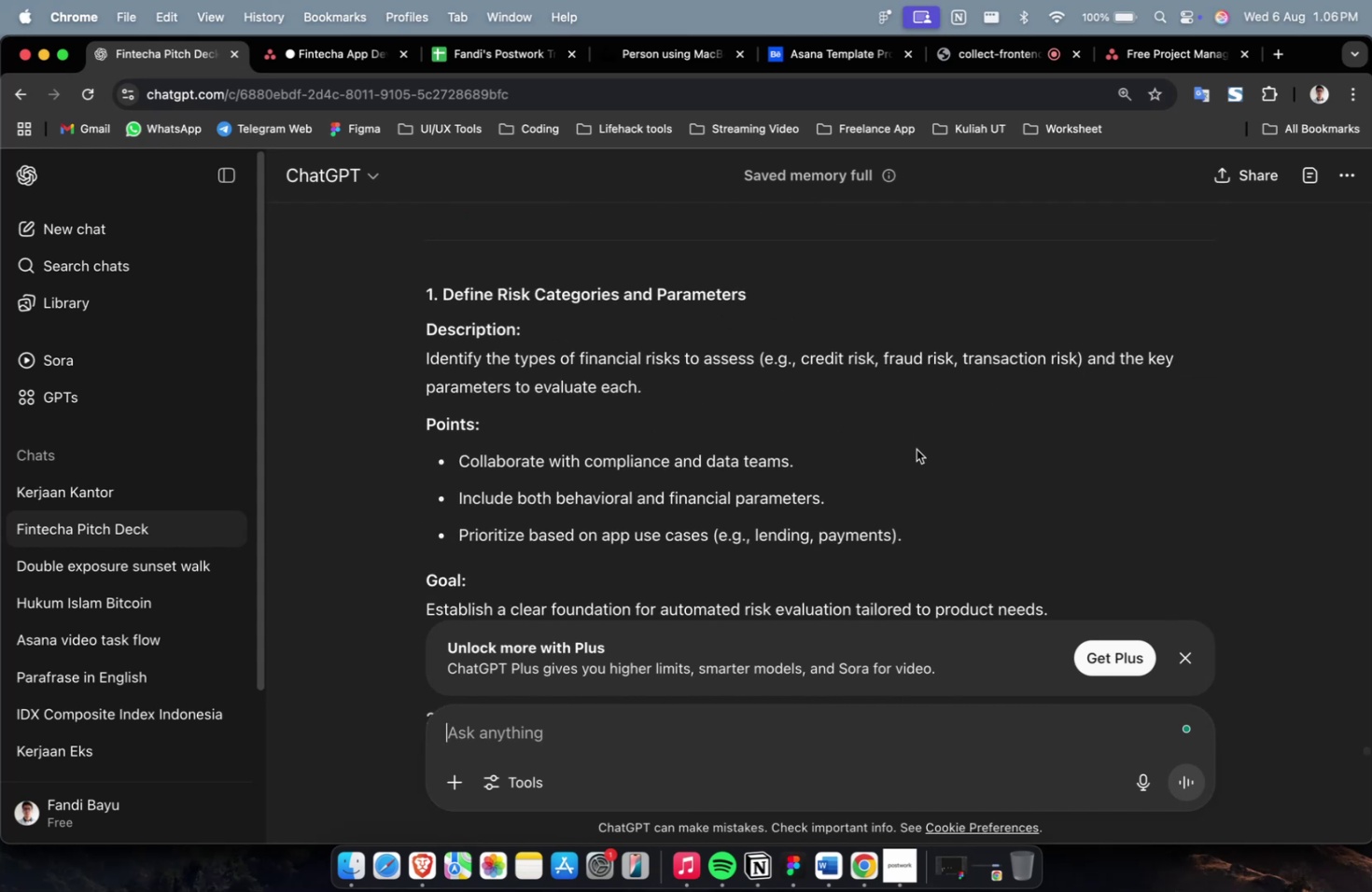 
scroll: coordinate [916, 449], scroll_direction: down, amount: 9.0
 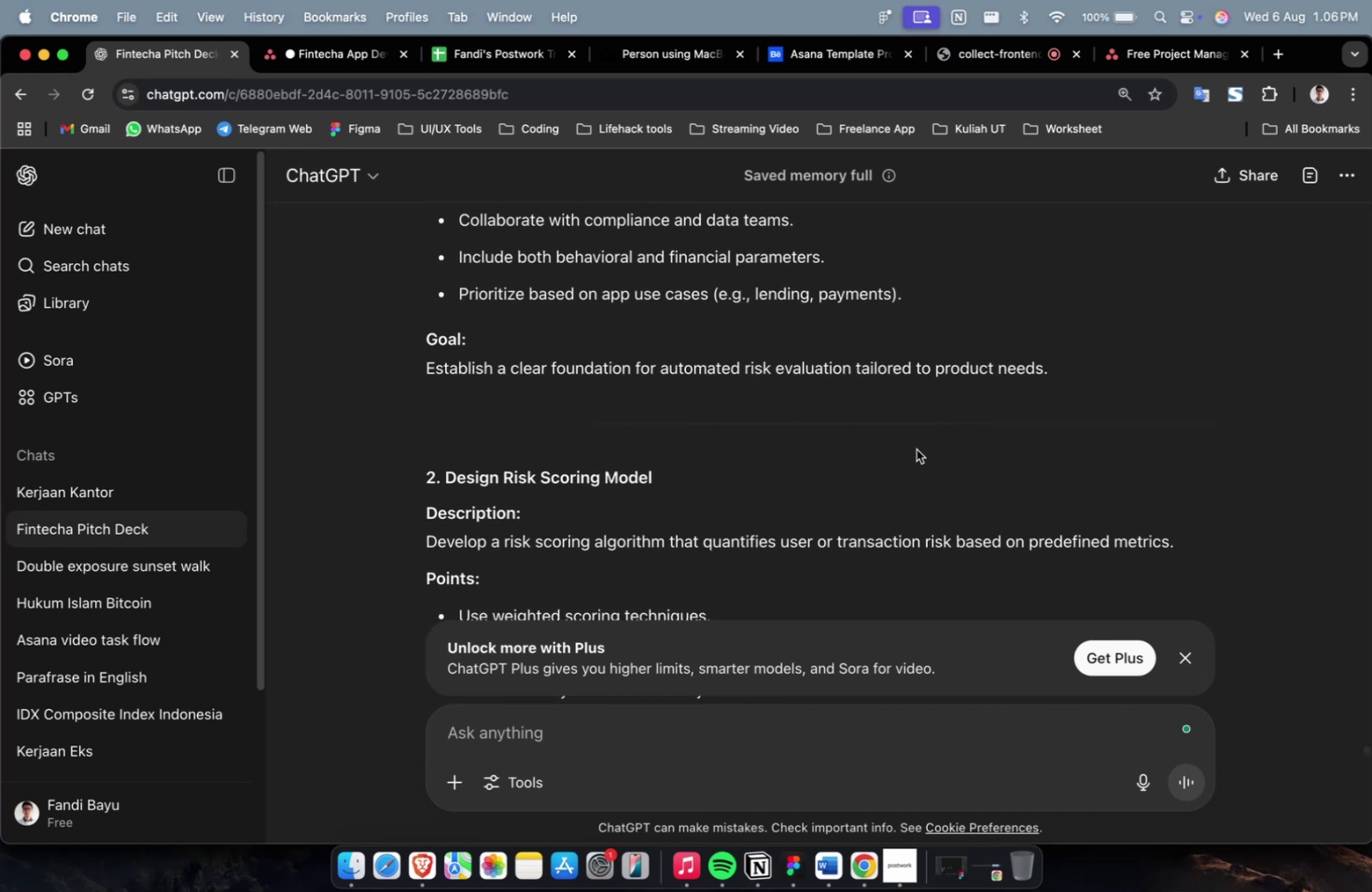 
scroll: coordinate [916, 449], scroll_direction: down, amount: 2.0
 